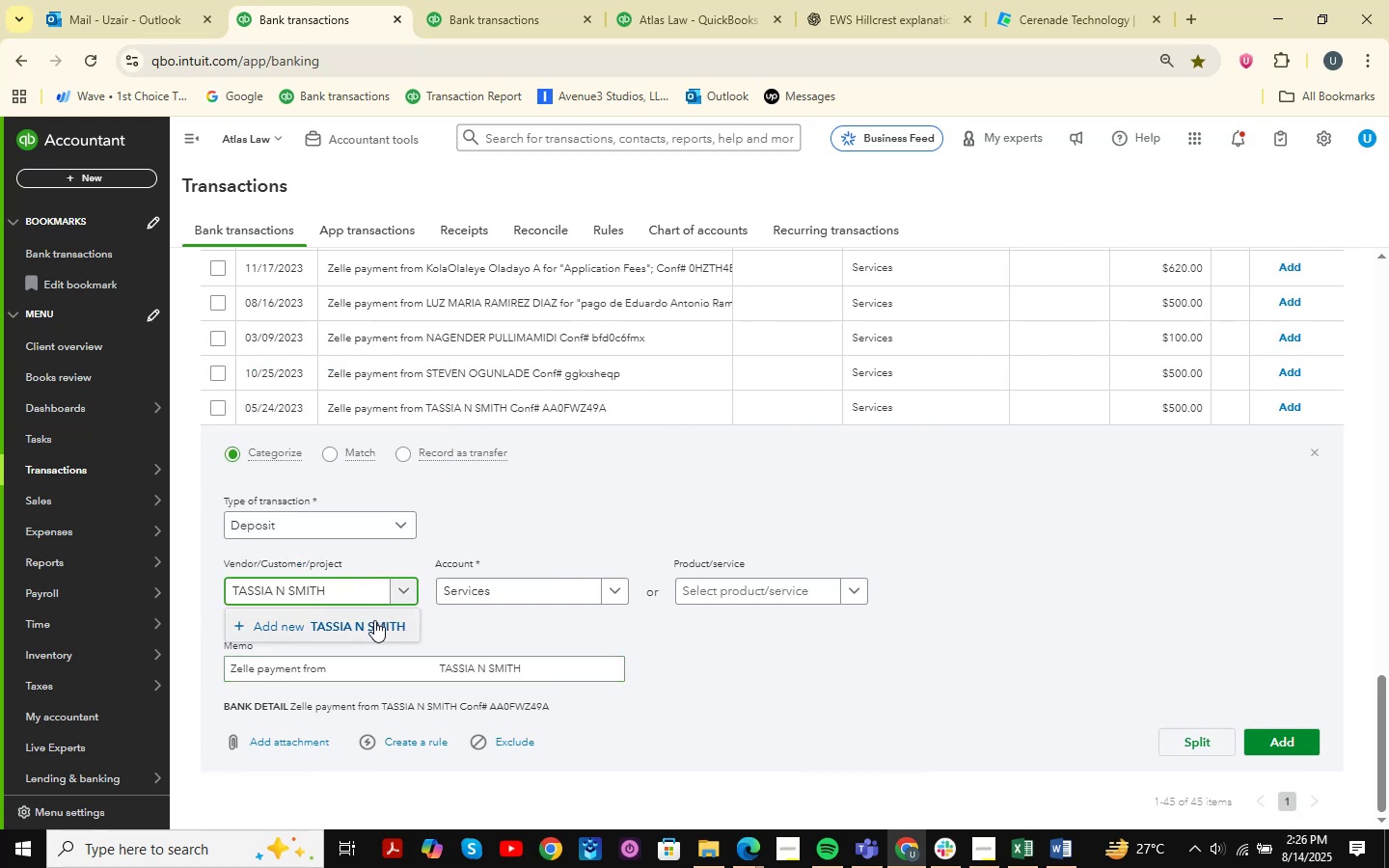 
left_click([376, 621])
 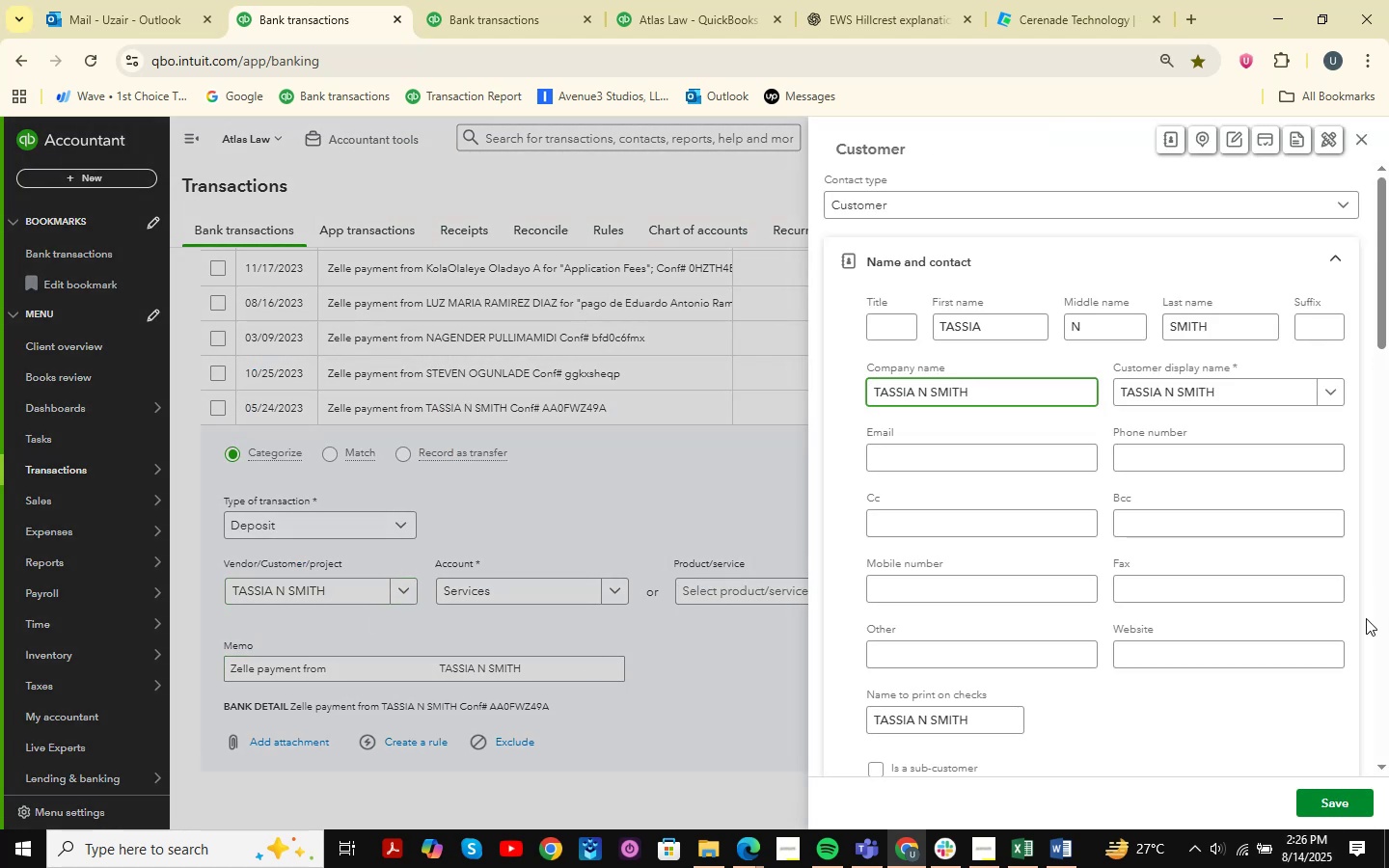 
left_click([1345, 802])
 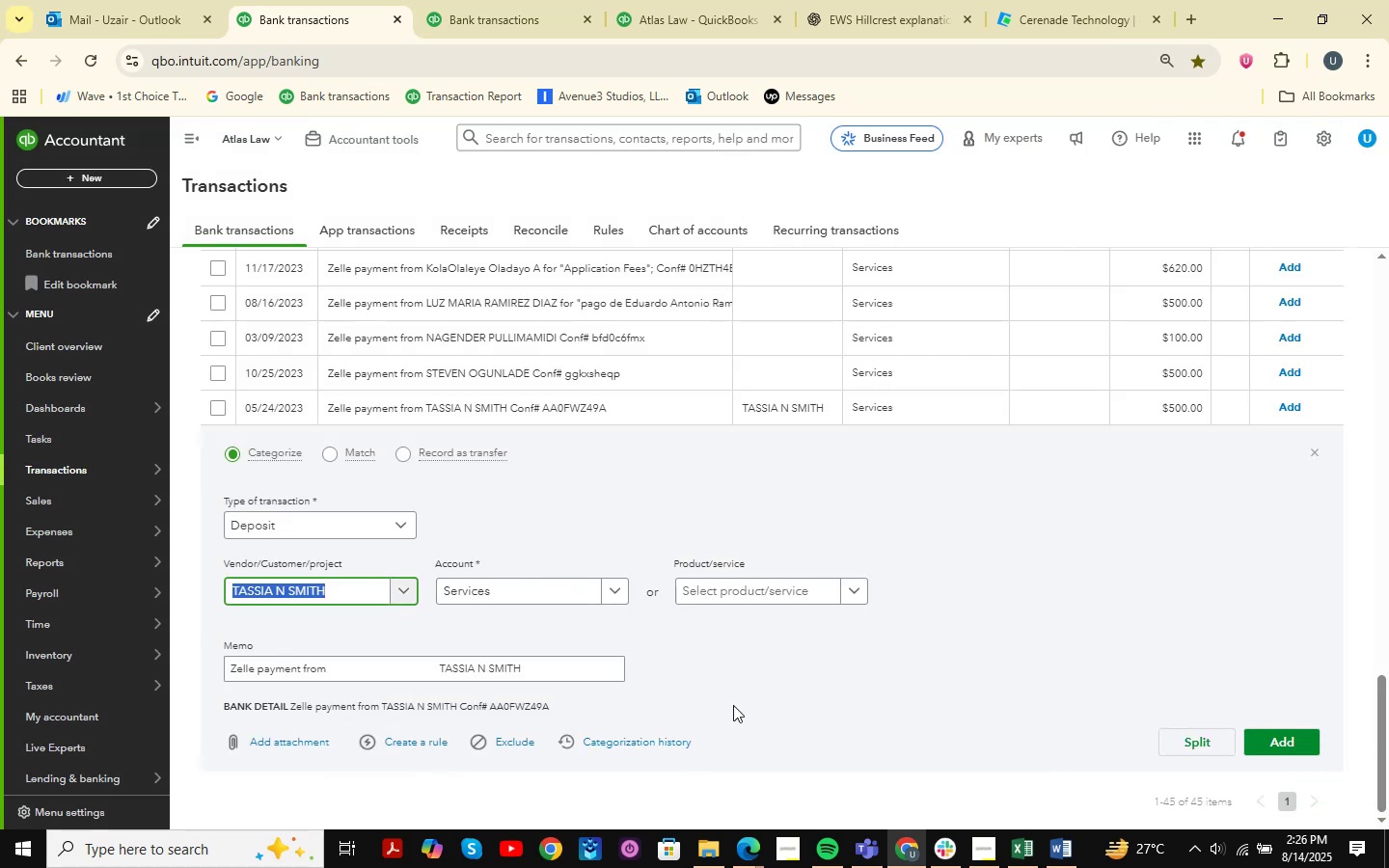 
left_click([1021, 867])
 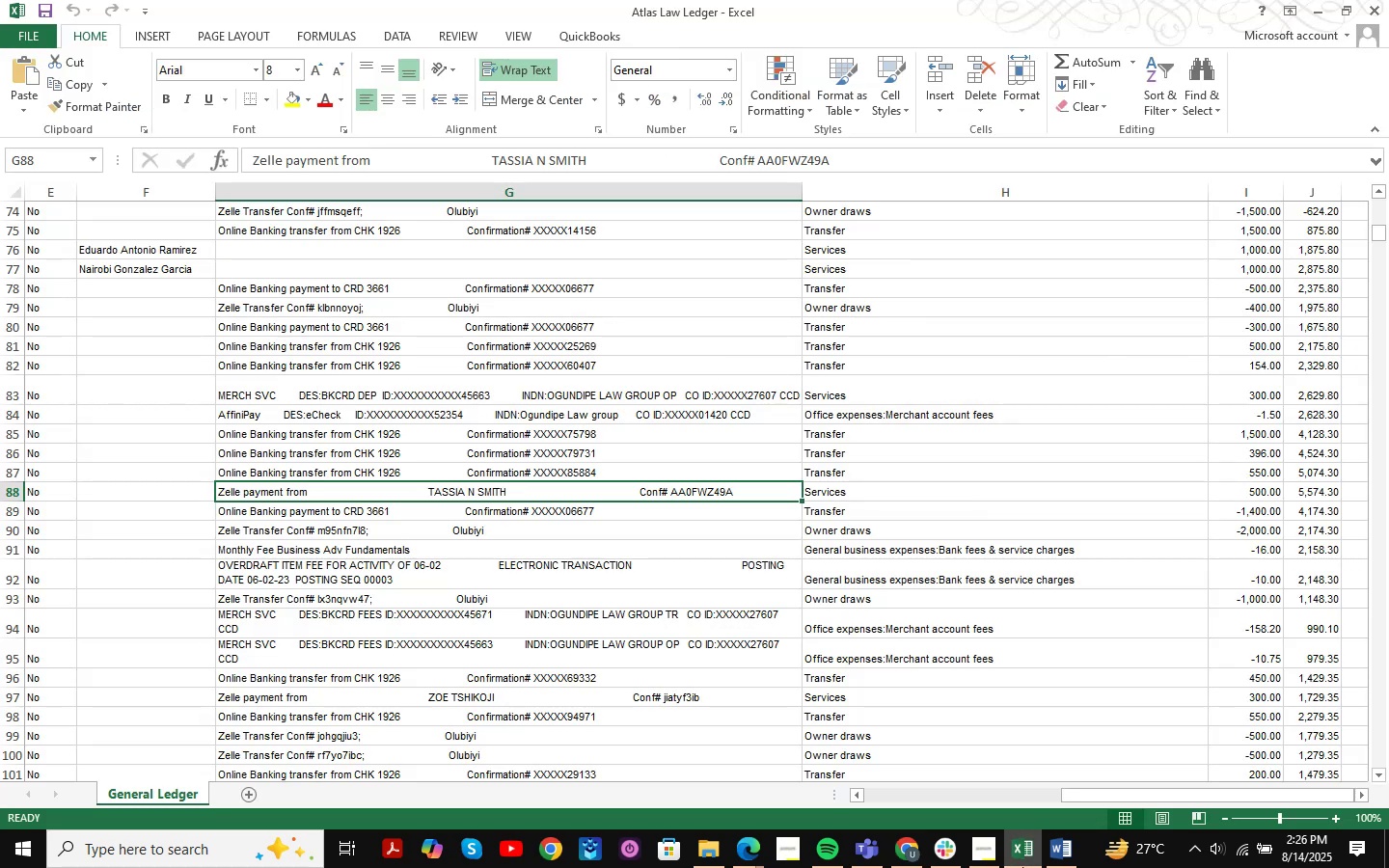 
left_click([1022, 867])
 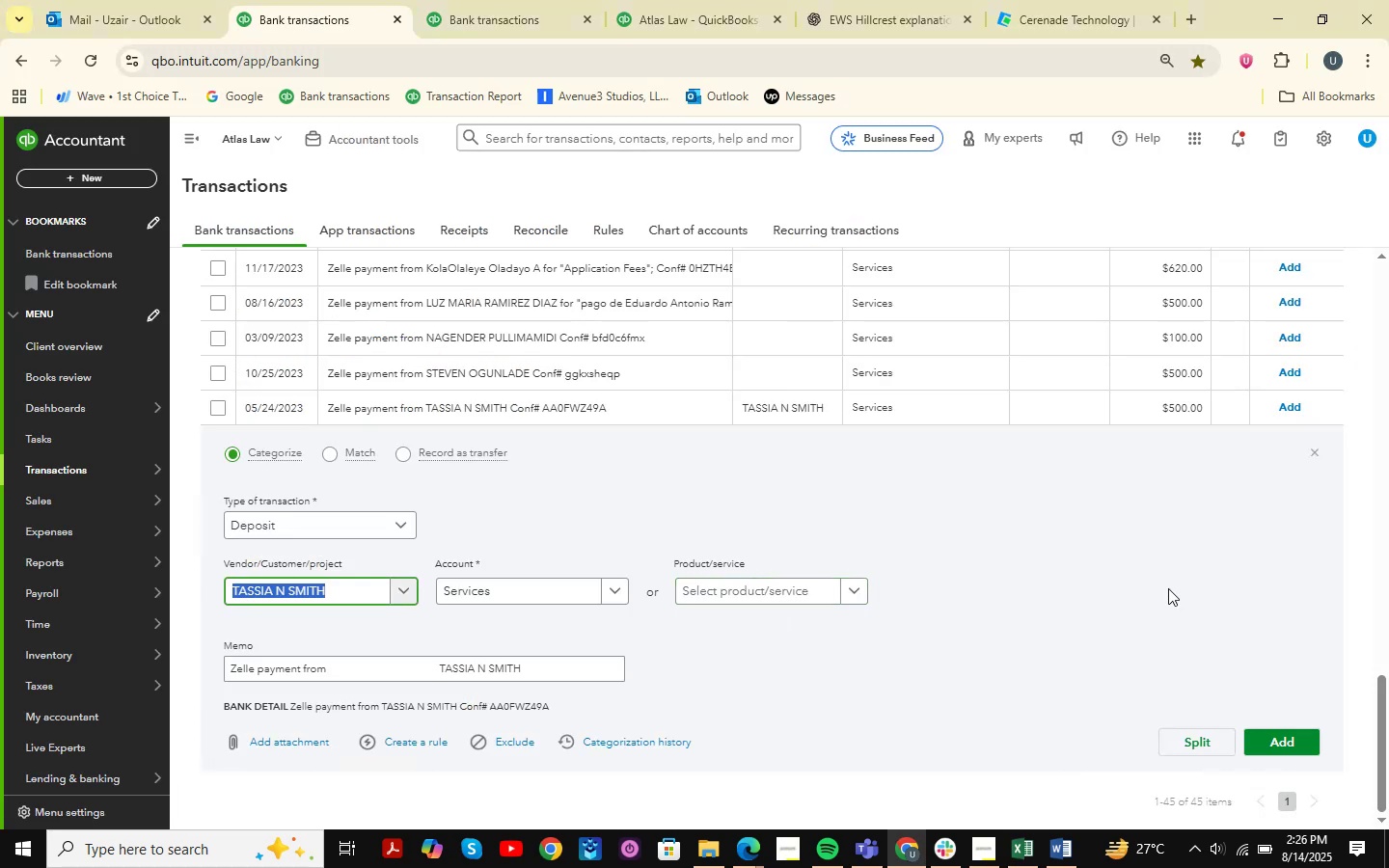 
left_click([1278, 737])
 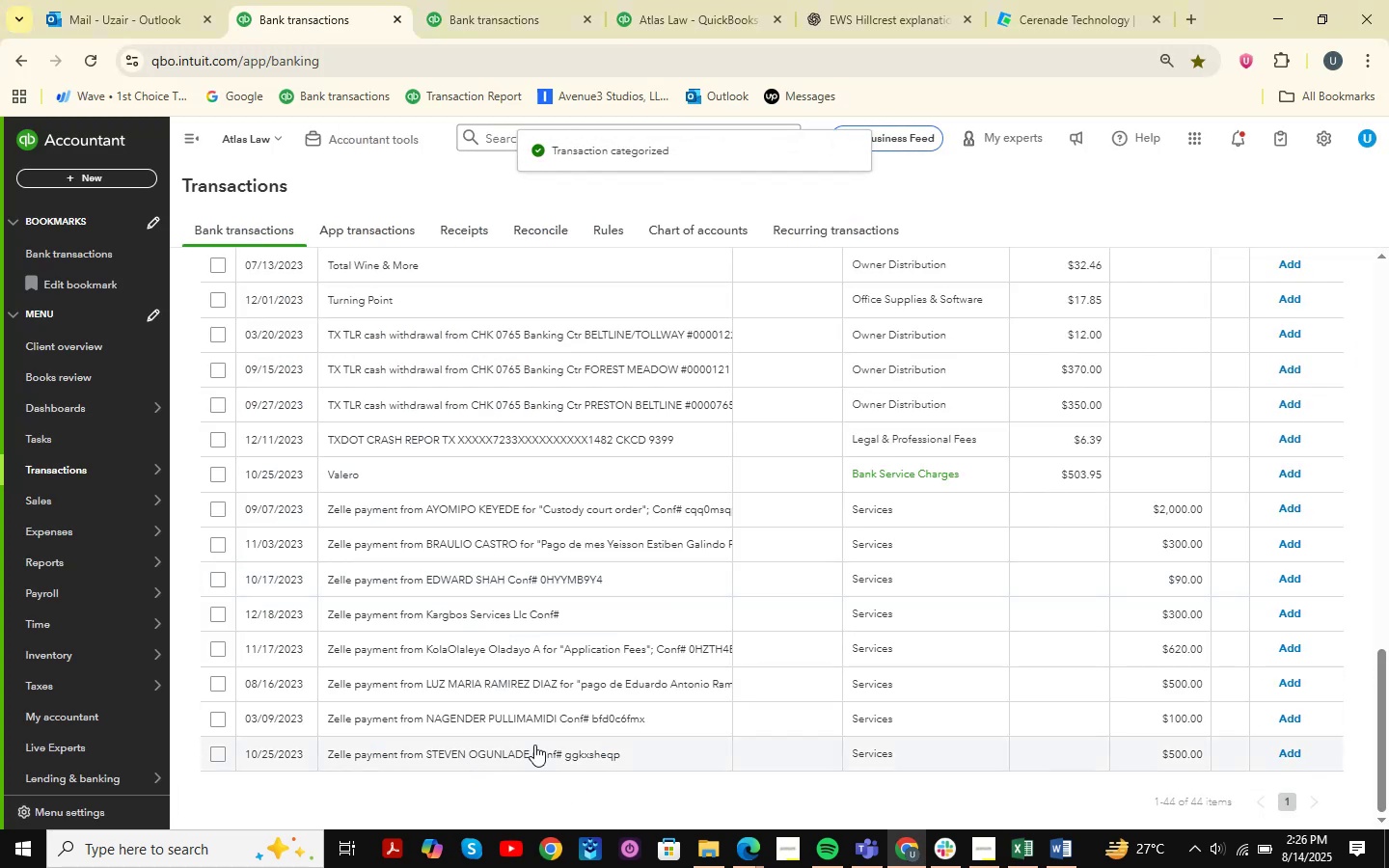 
wait(5.33)
 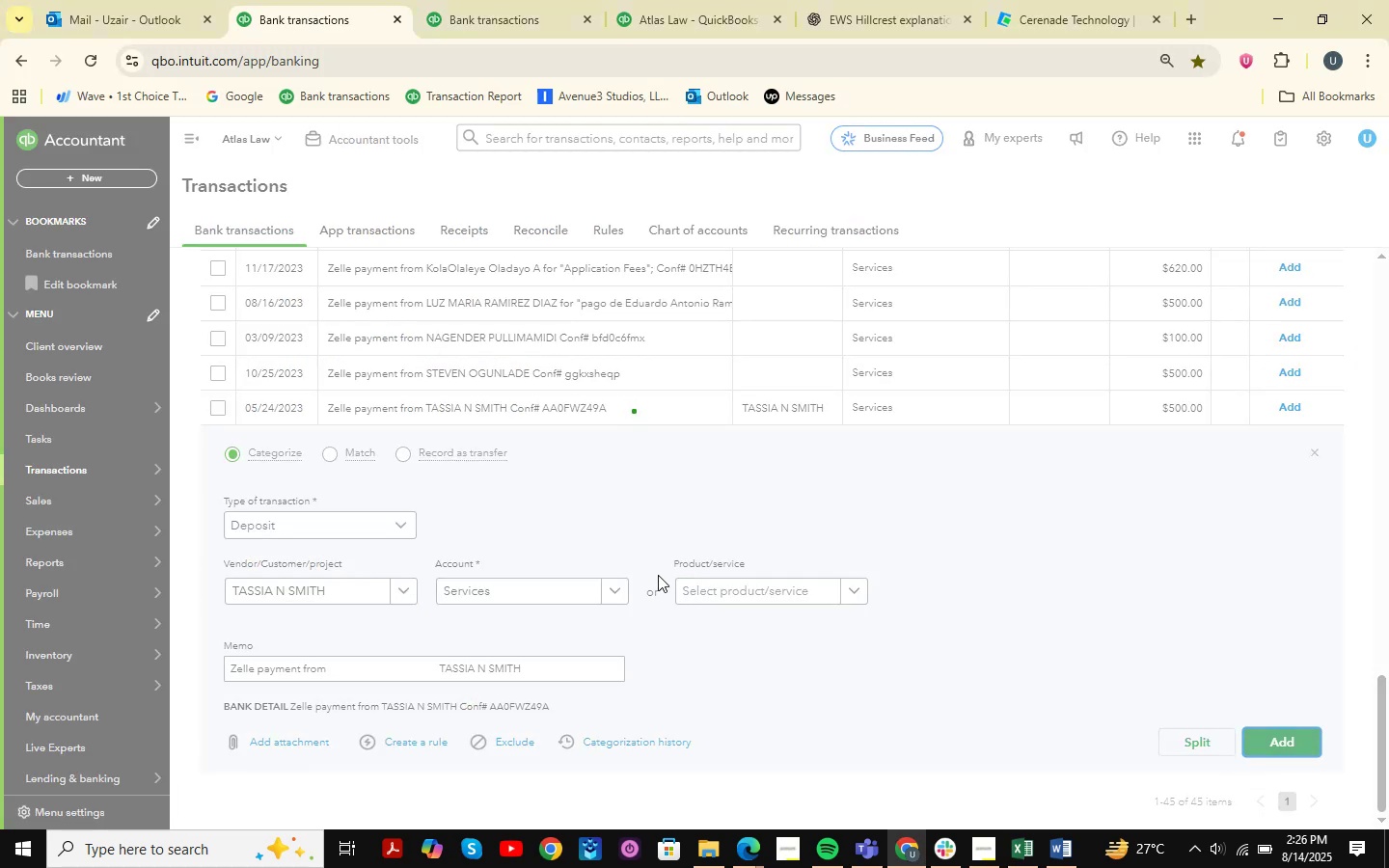 
left_click([516, 751])
 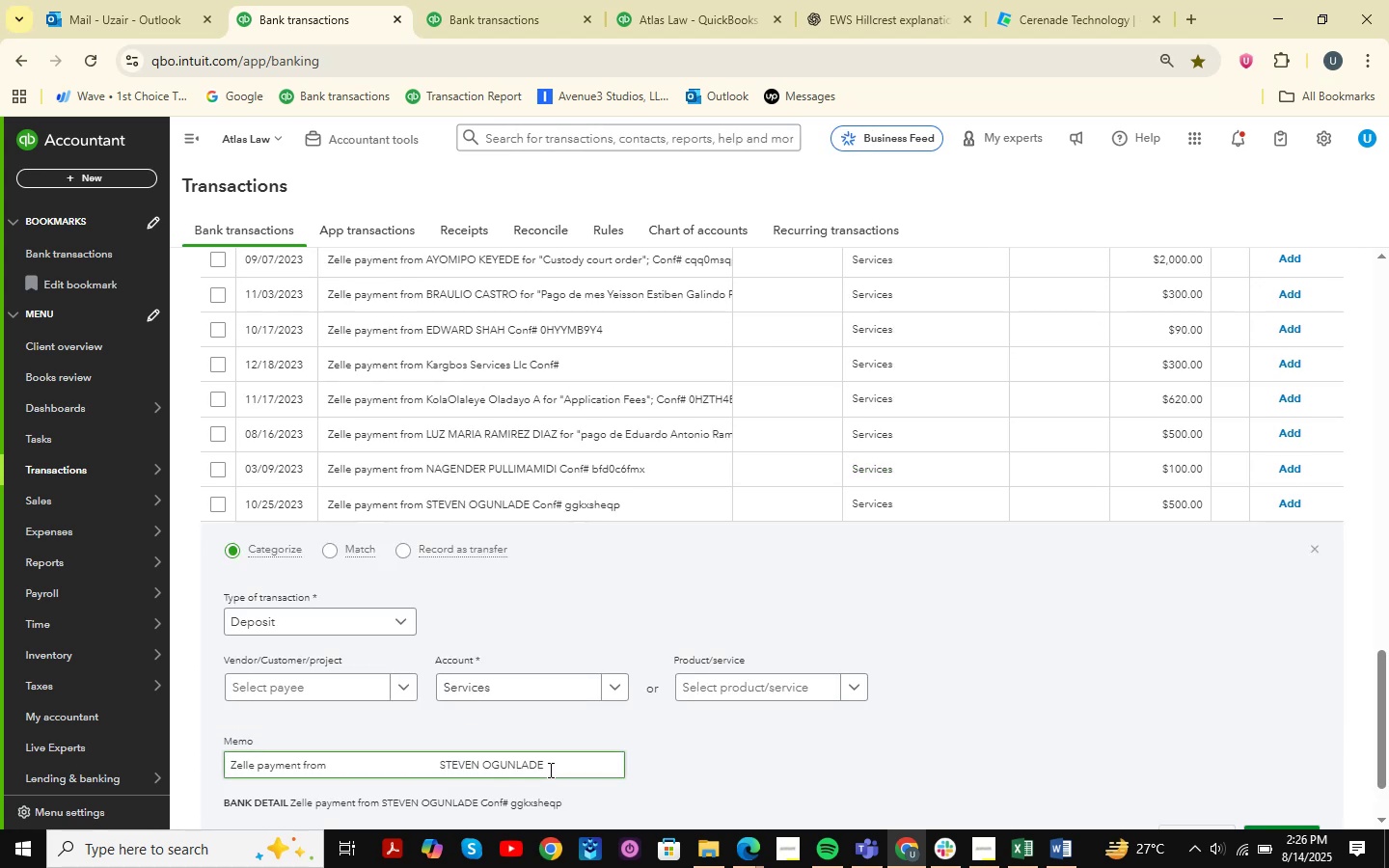 
key(Control+C)
 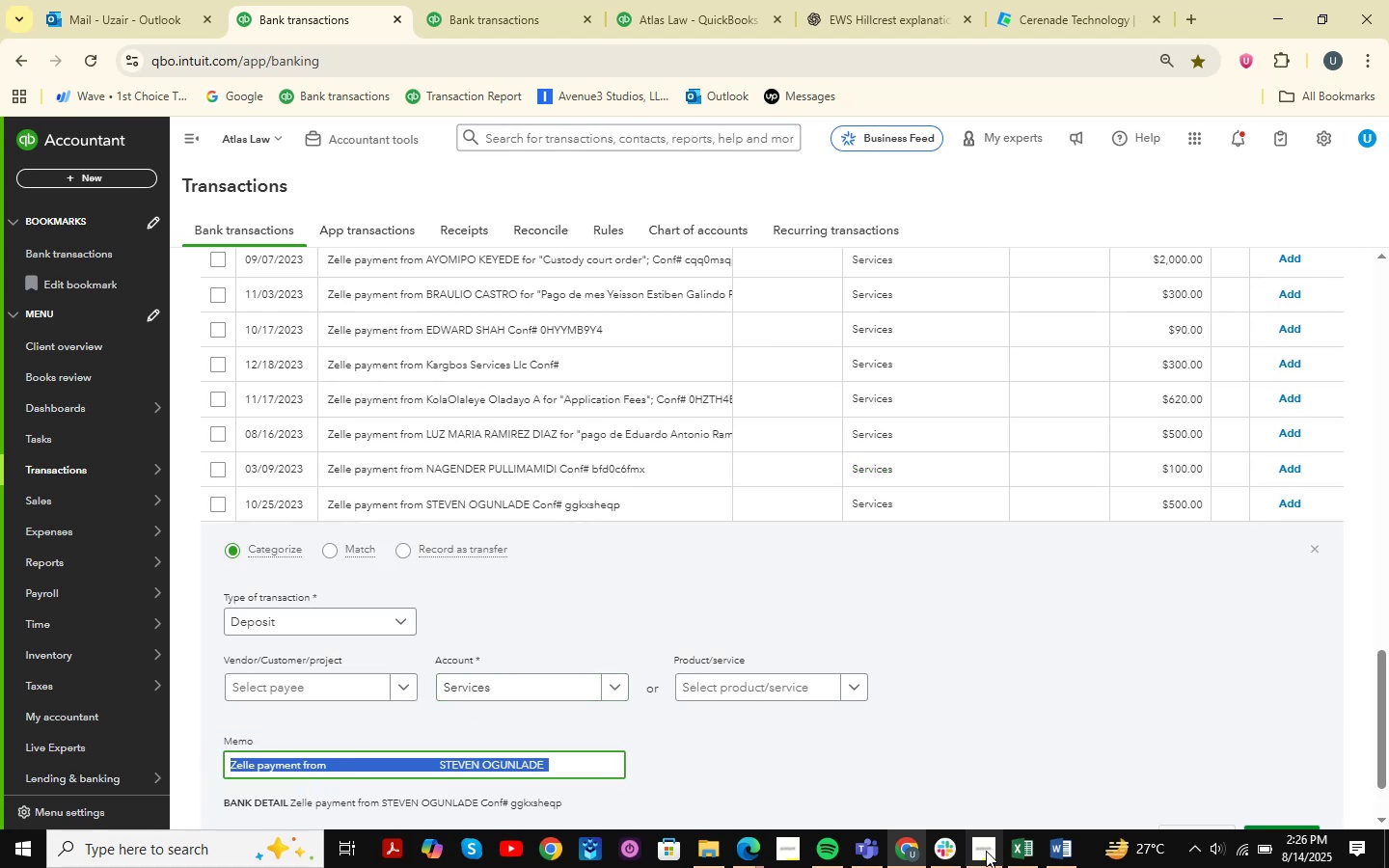 
left_click([1008, 848])
 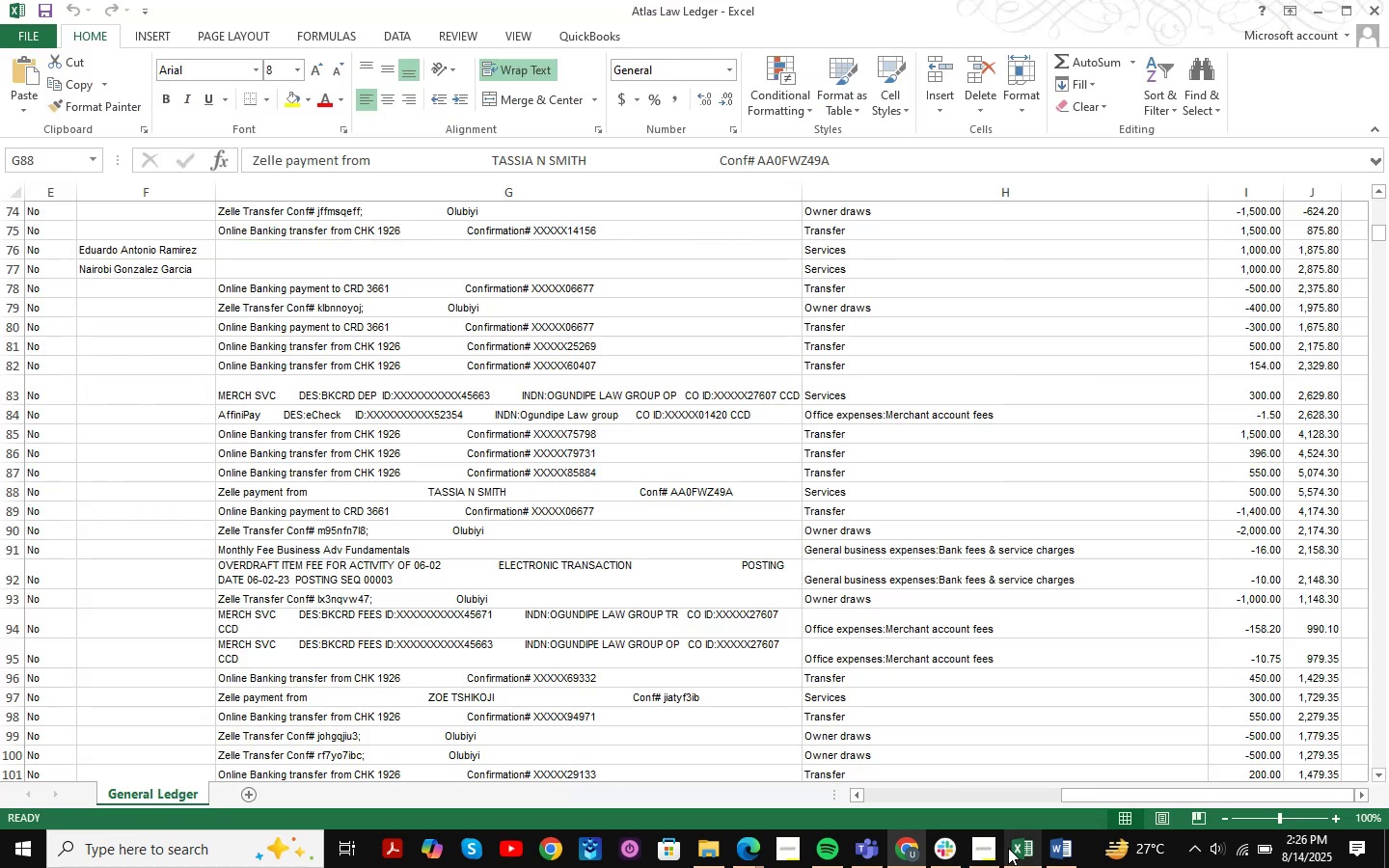 
key(Control+F)
 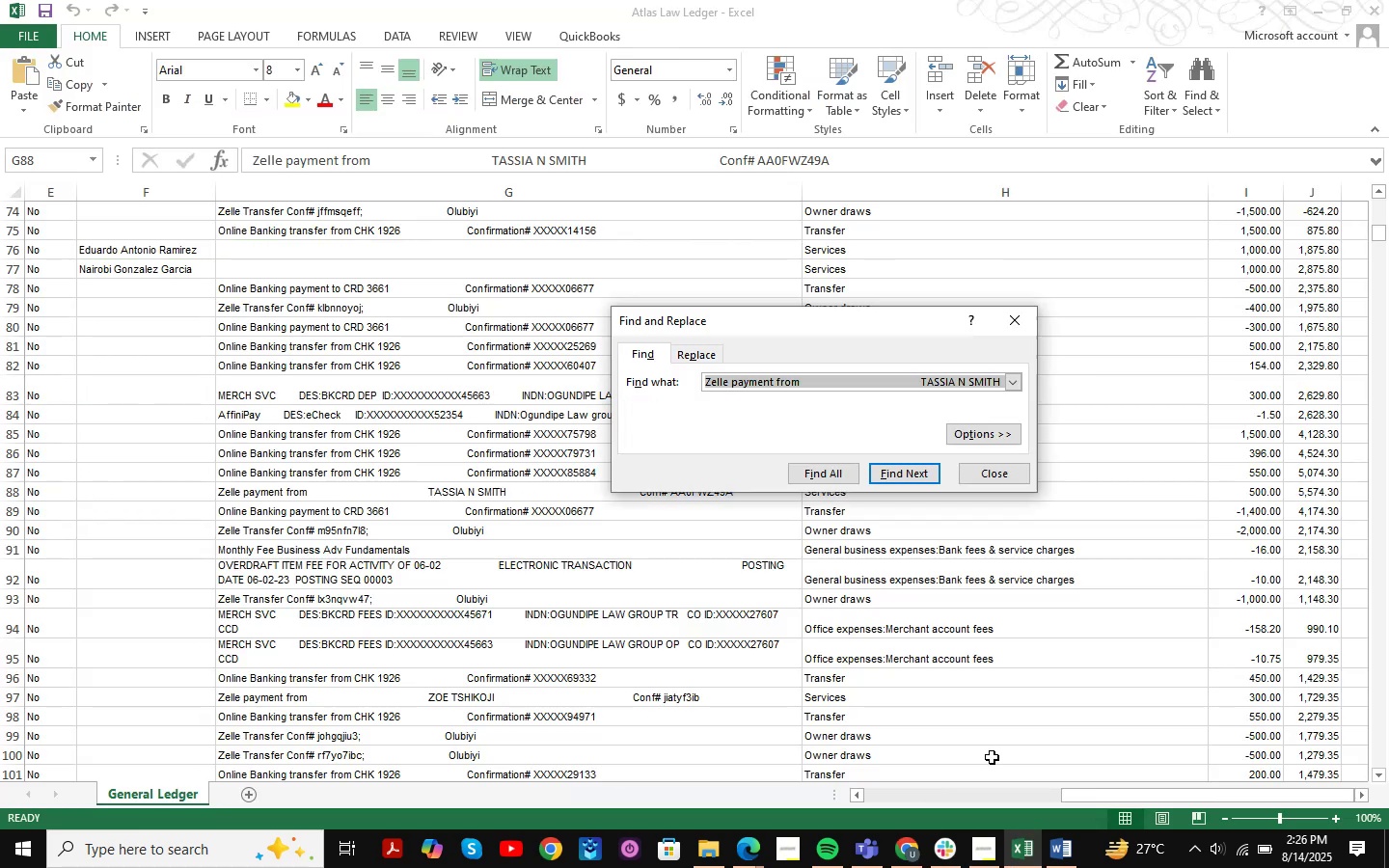 
key(Control+ControlLeft)
 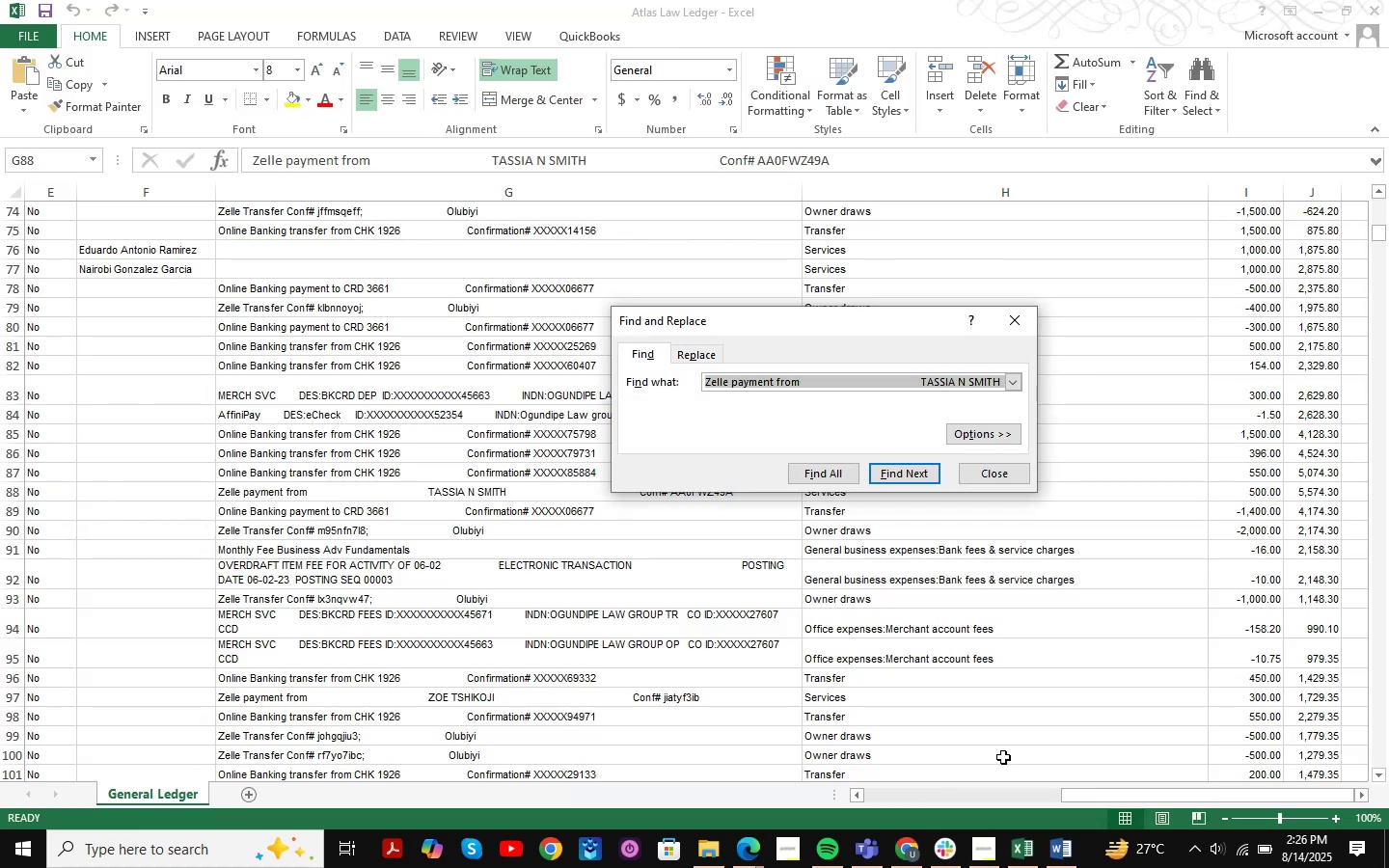 
key(Control+V)
 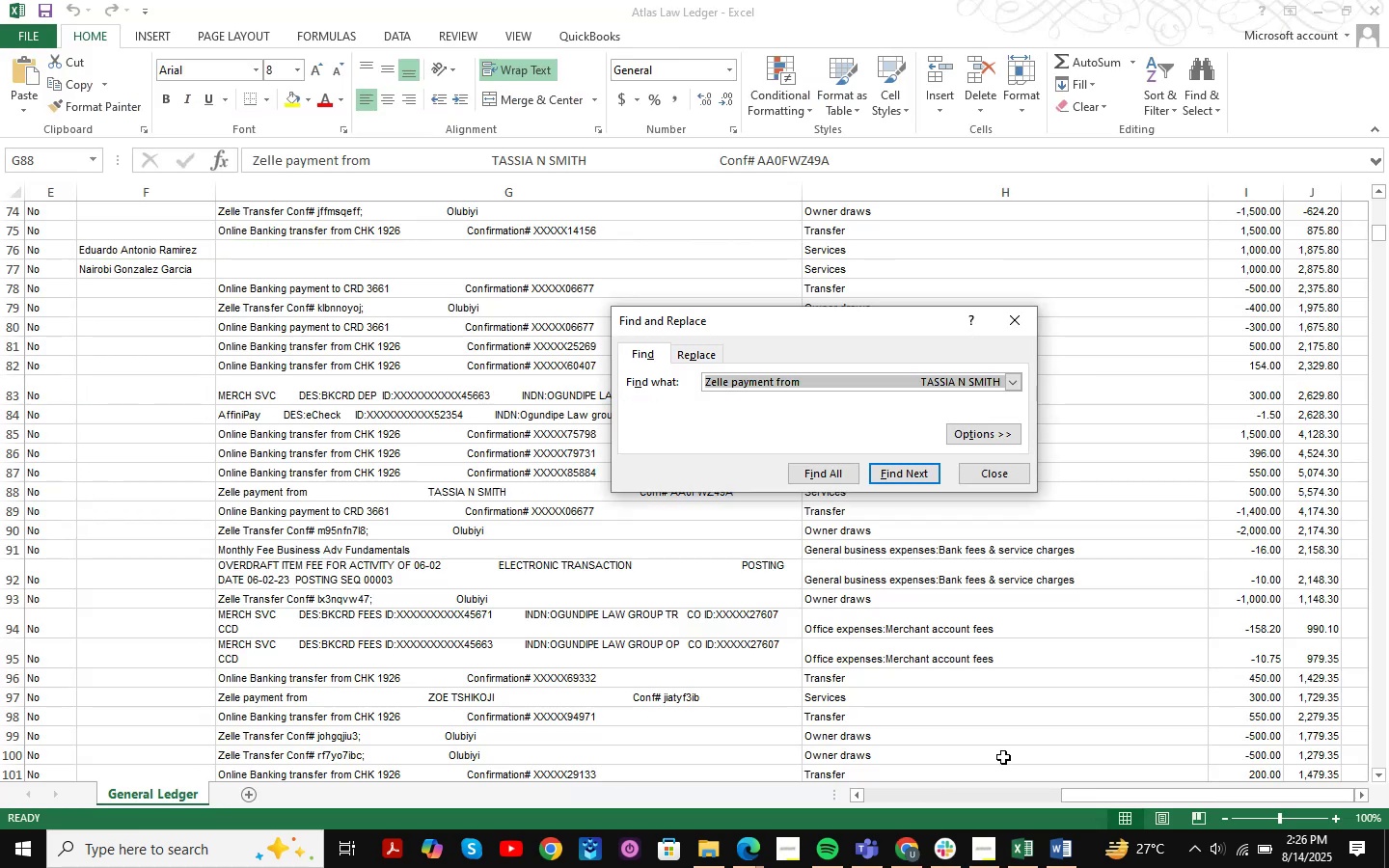 
key(NumpadEnter)
 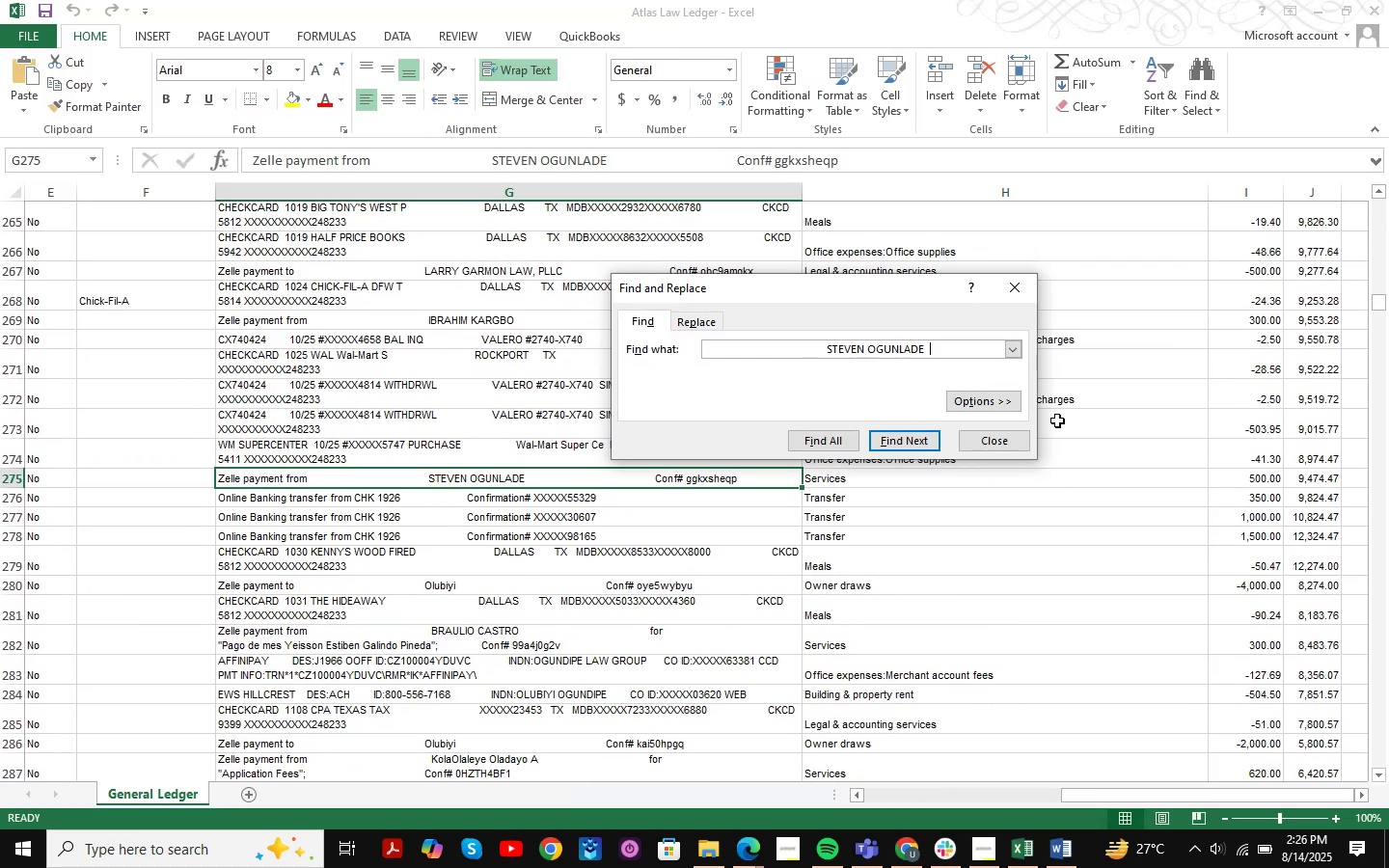 
left_click([1003, 445])
 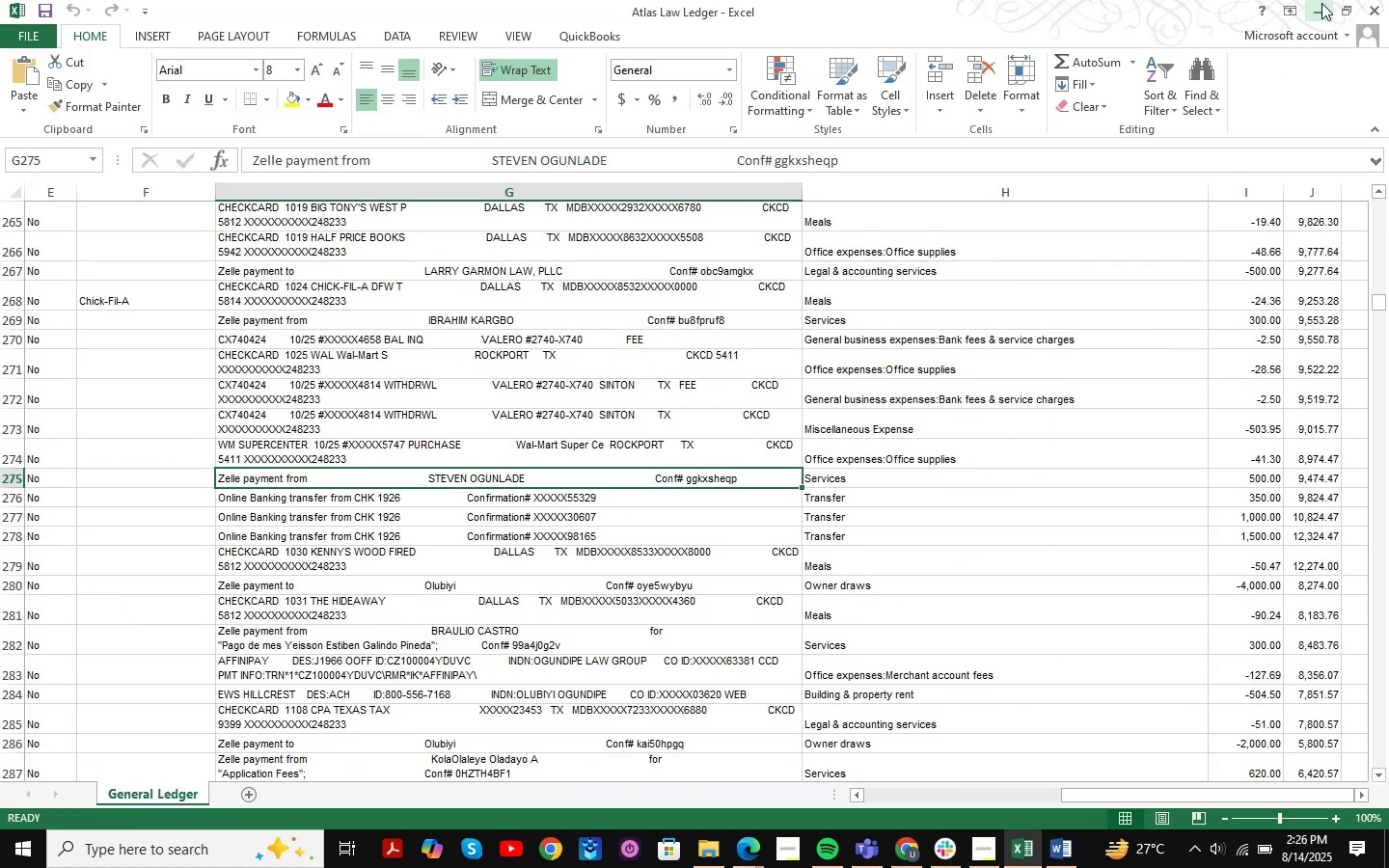 
left_click([1321, 5])
 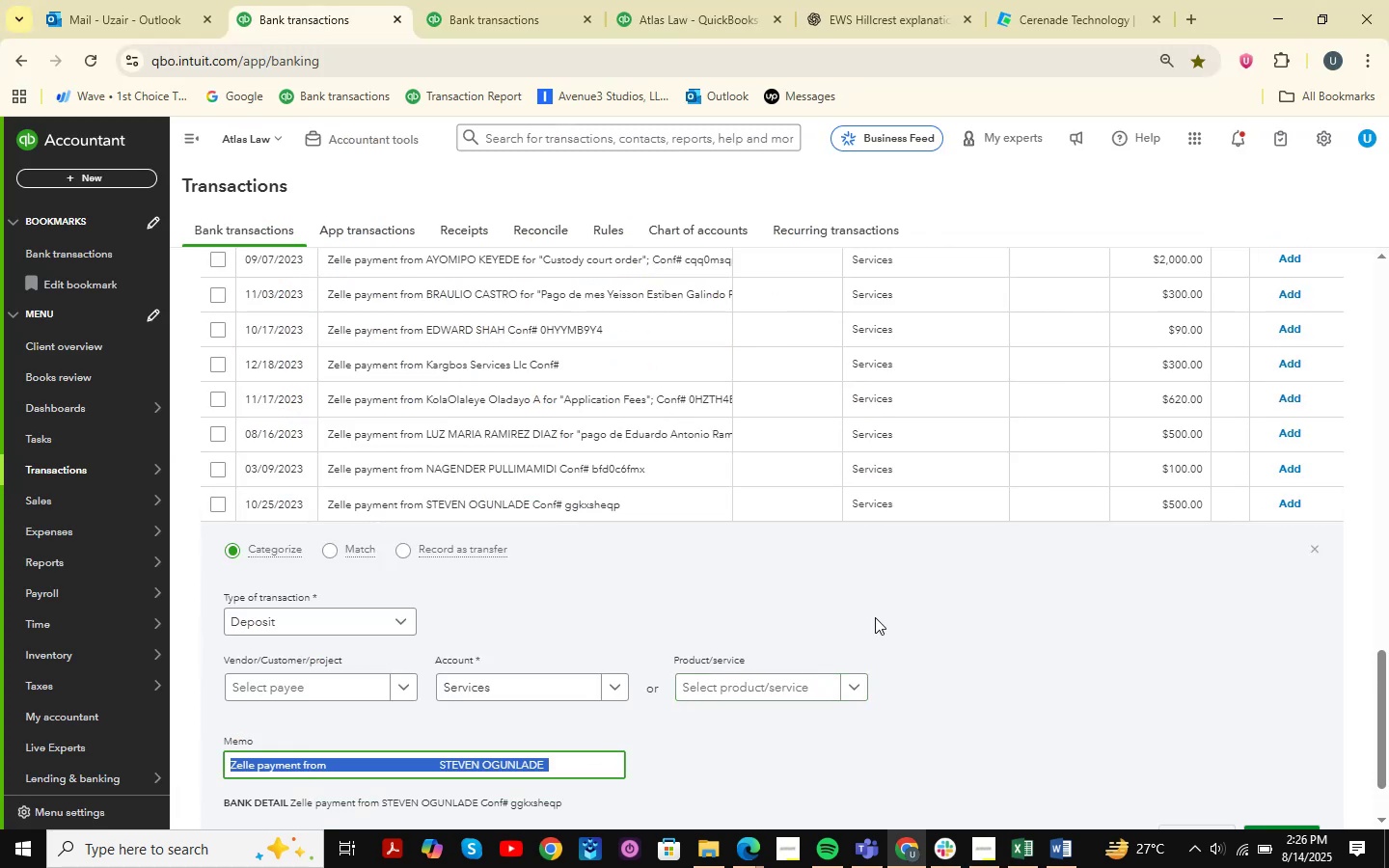 
scroll: coordinate [1253, 439], scroll_direction: up, amount: 1.0
 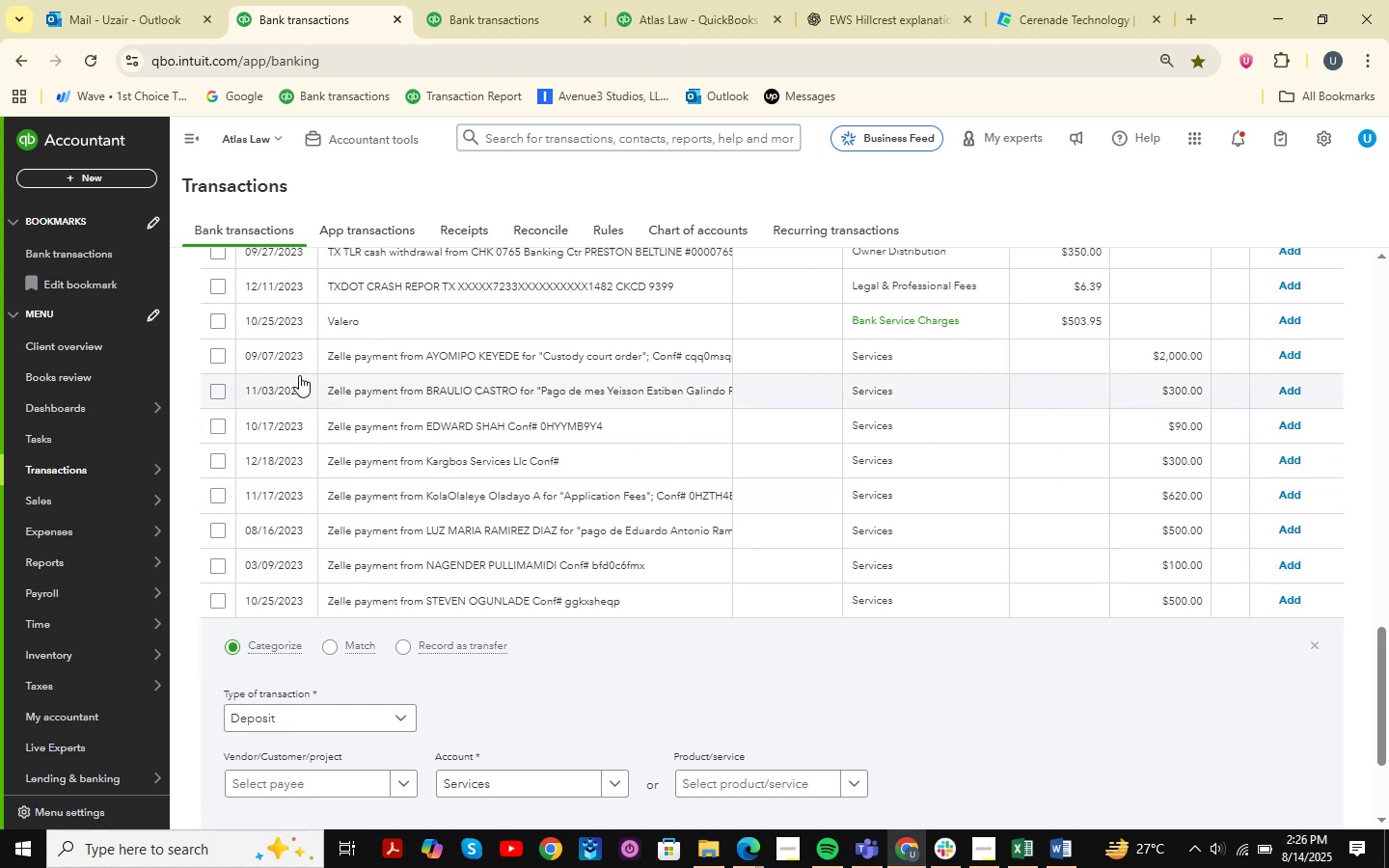 
left_click([224, 355])
 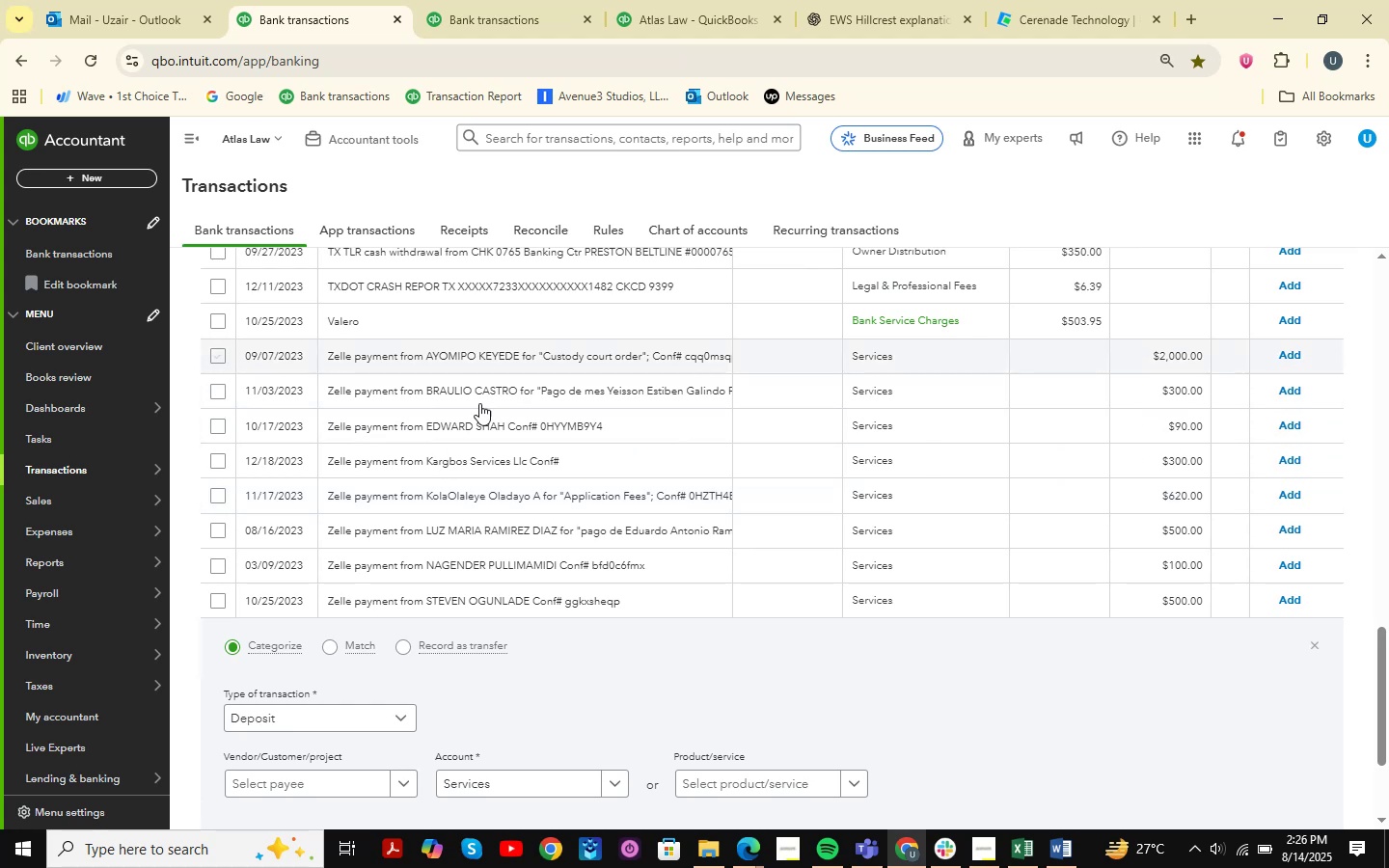 
scroll: coordinate [476, 445], scroll_direction: down, amount: 4.0
 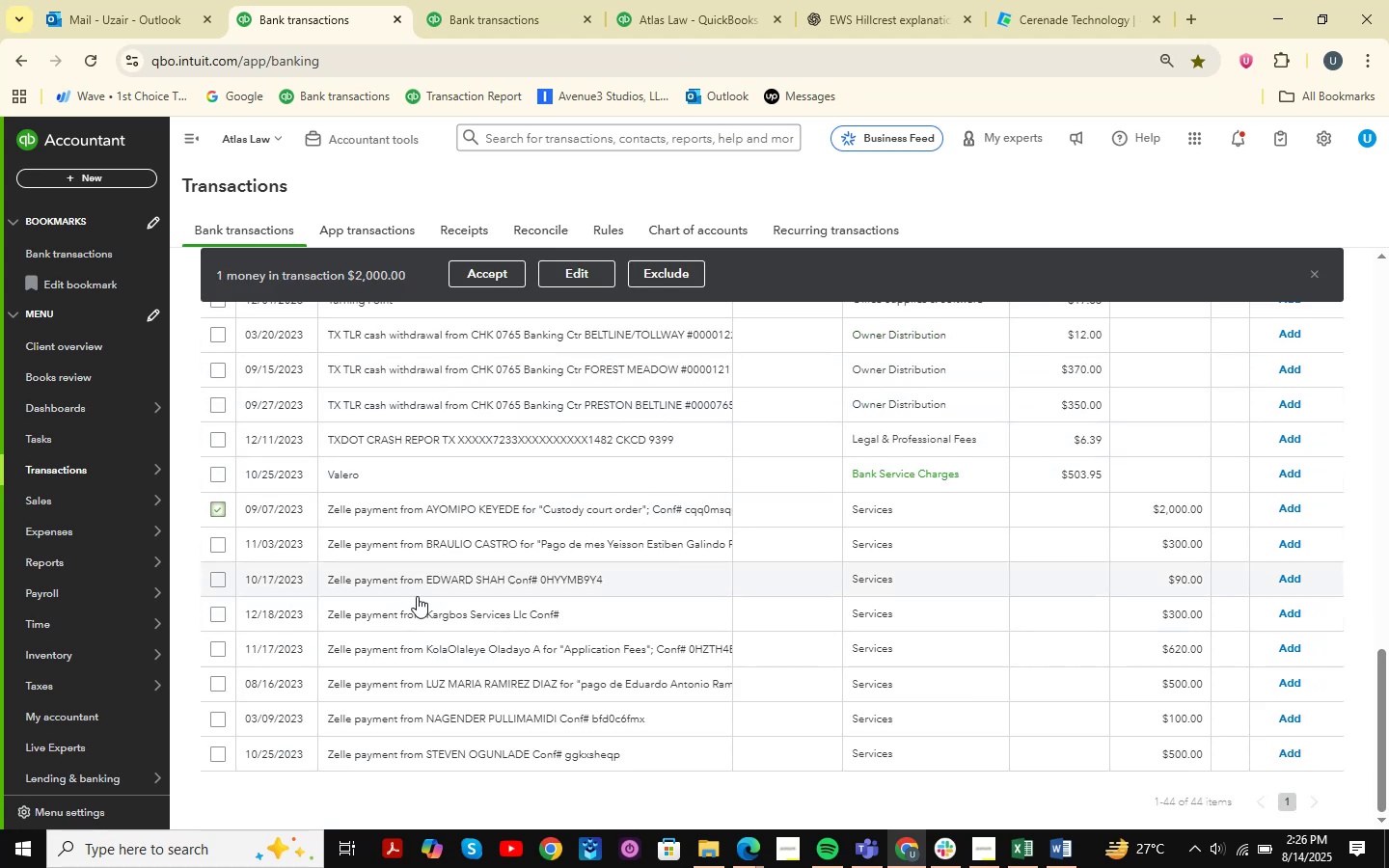 
hold_key(key=ShiftLeft, duration=0.83)
left_click([232, 751])
 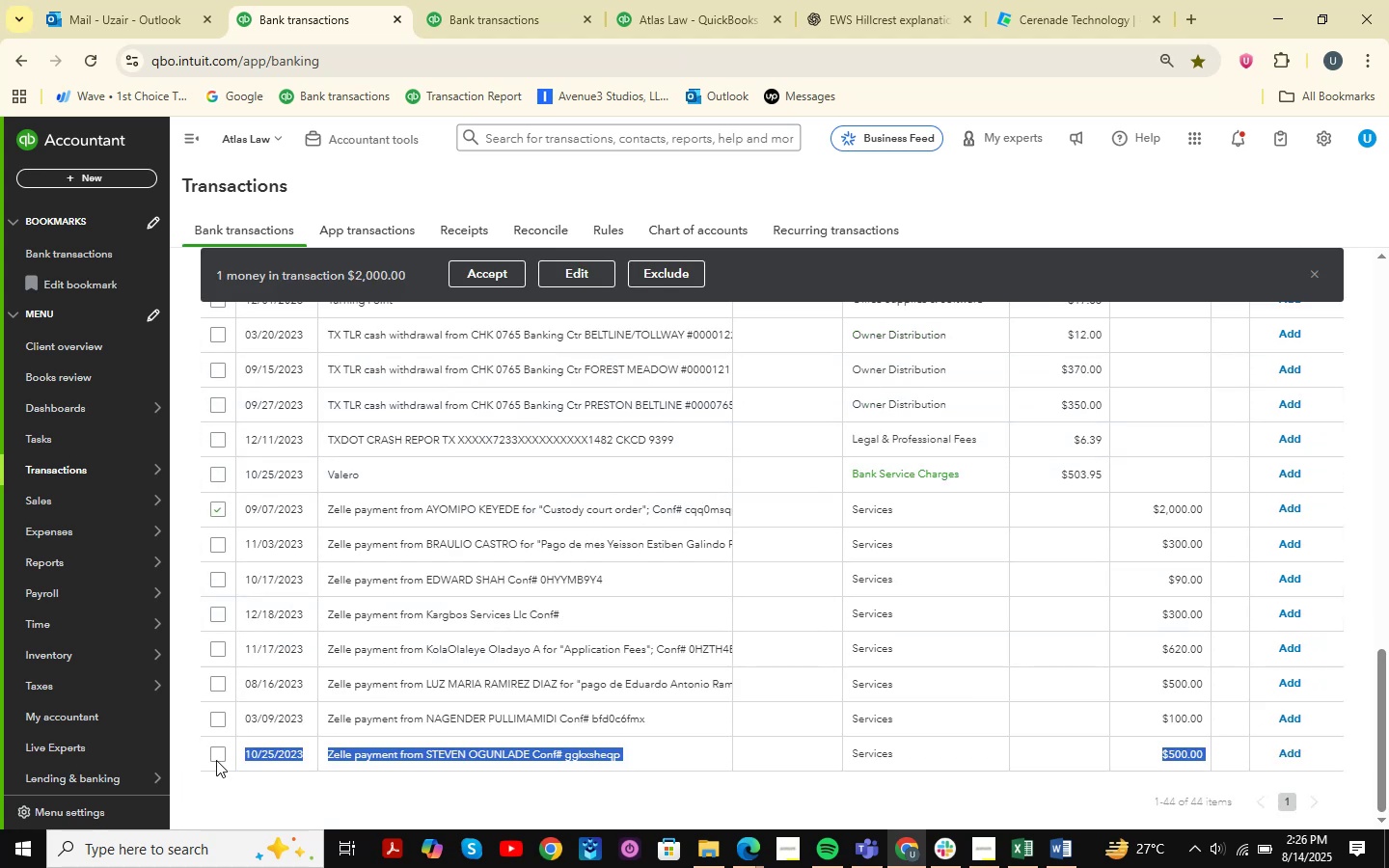 
double_click([213, 762])
 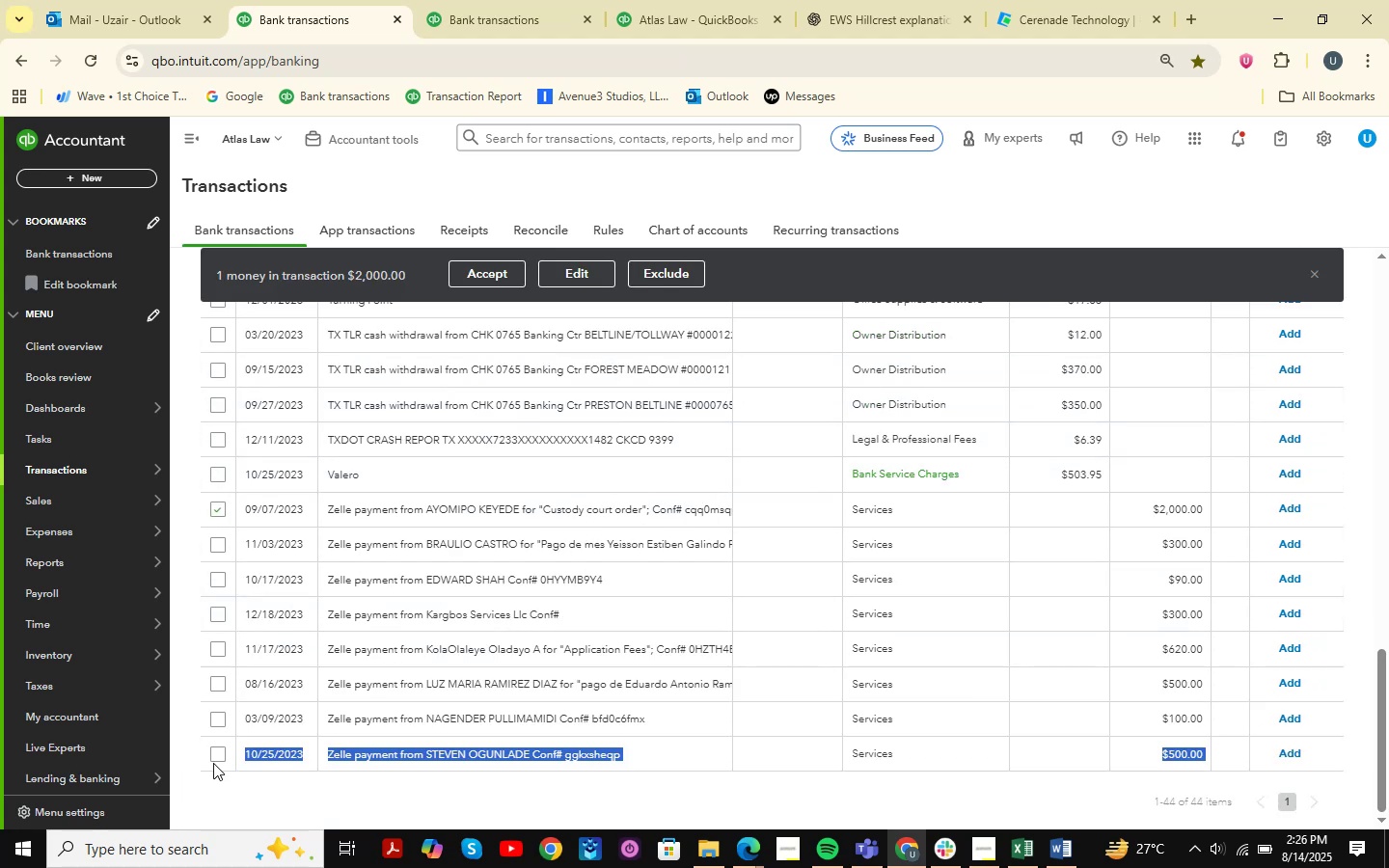 
hold_key(key=ShiftLeft, duration=2.42)
left_click([211, 757])
 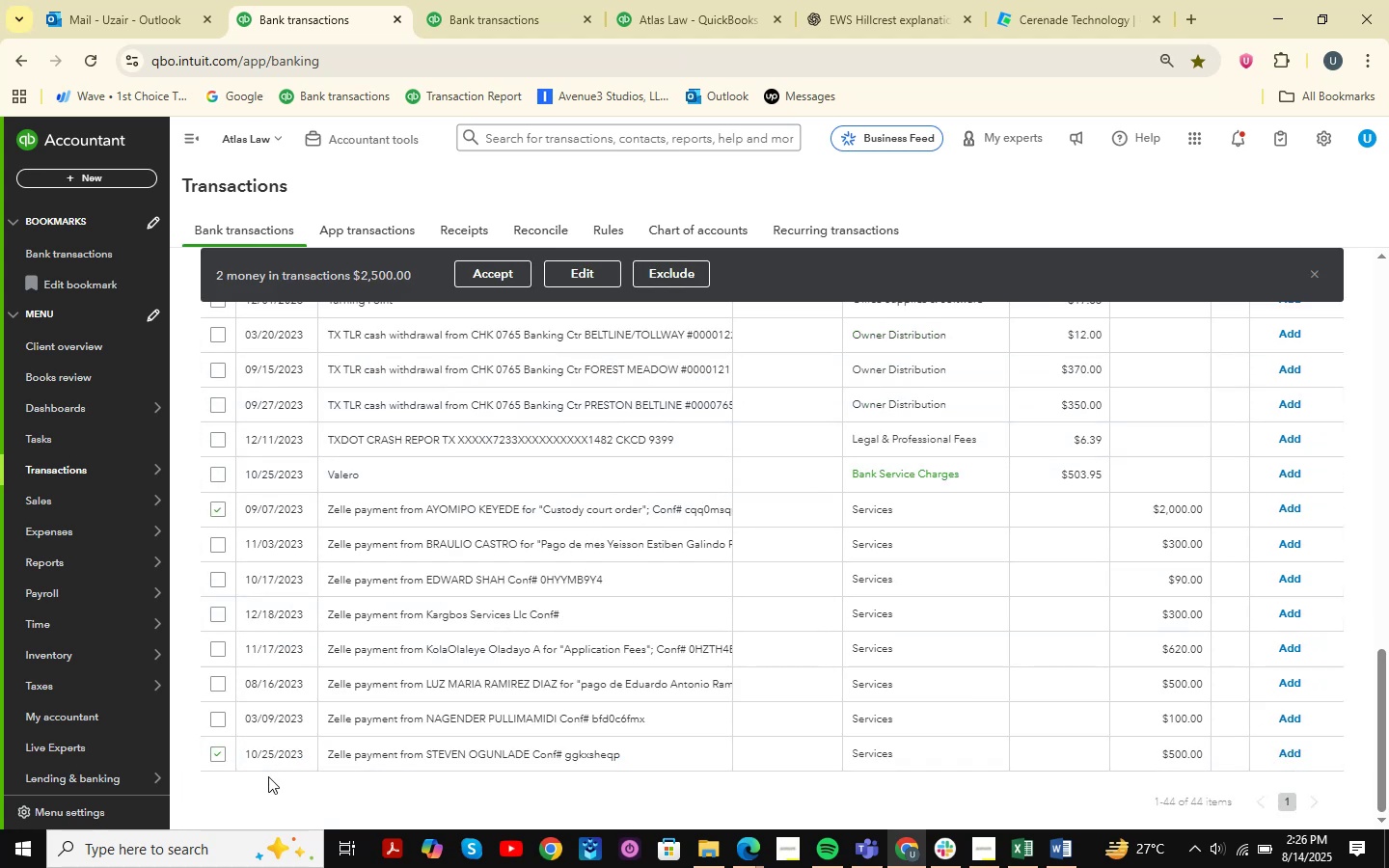 
double_click([221, 759])
 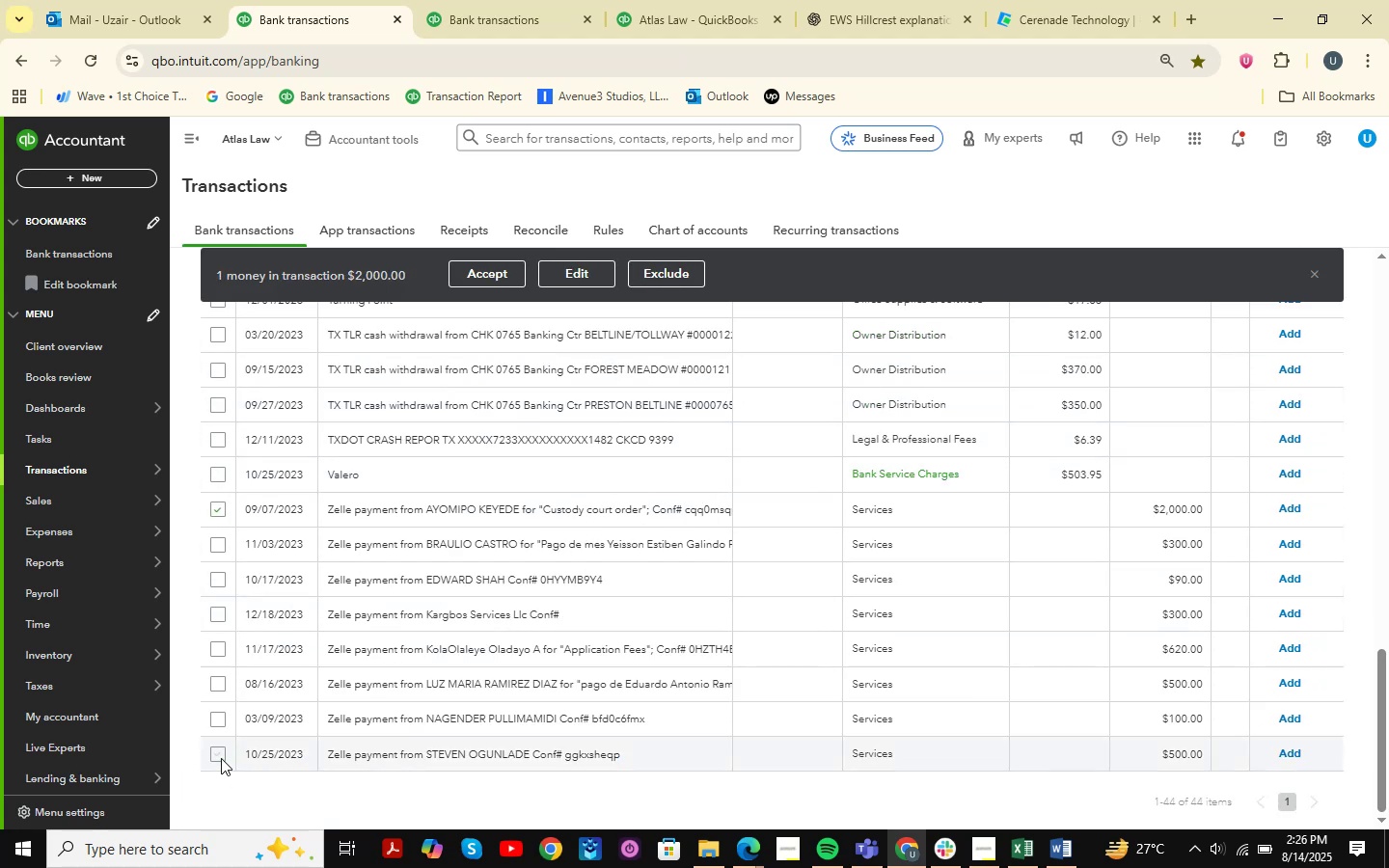 
hold_key(key=ShiftLeft, duration=0.59)
left_click([218, 760])
 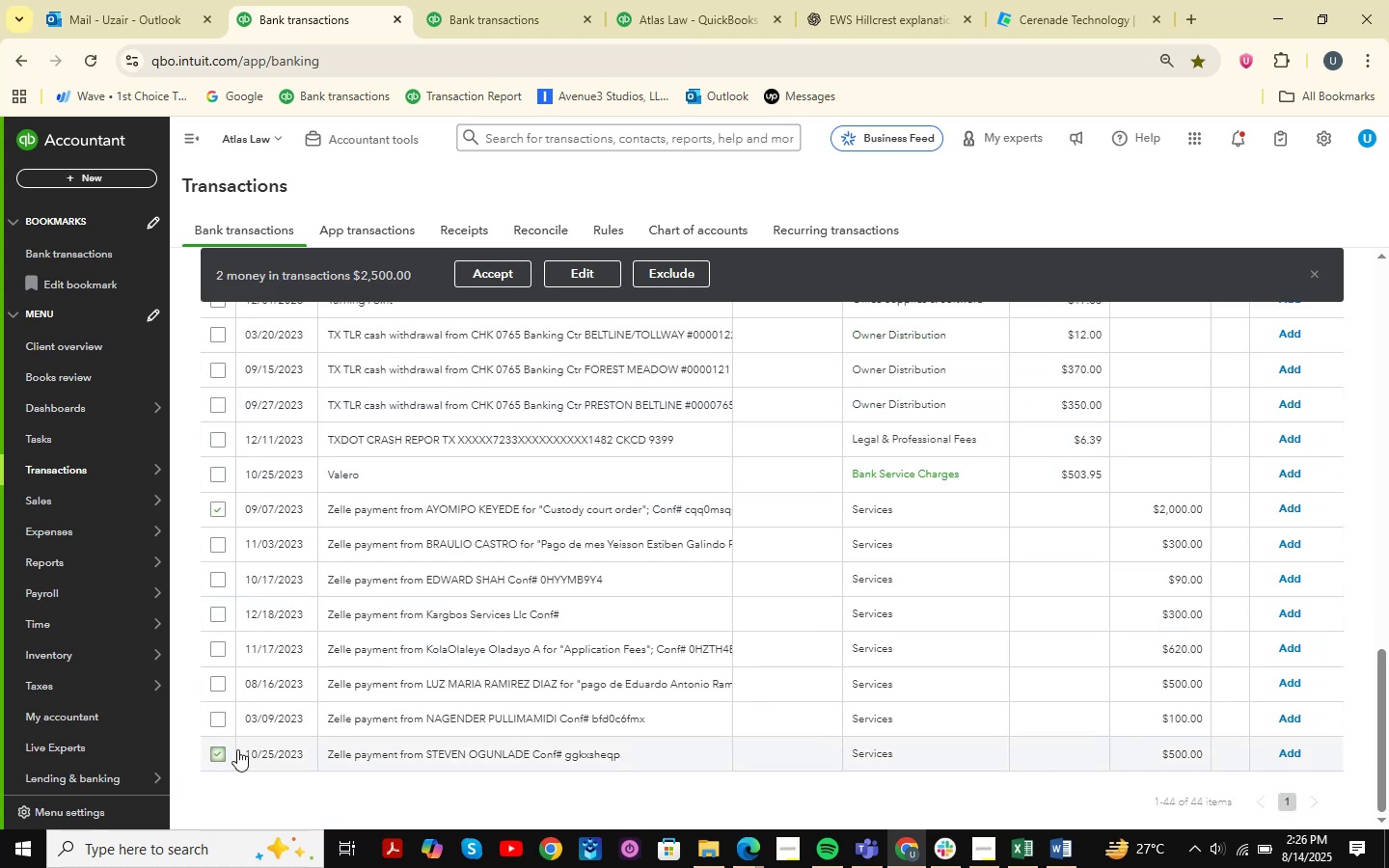 
left_click([222, 750])
 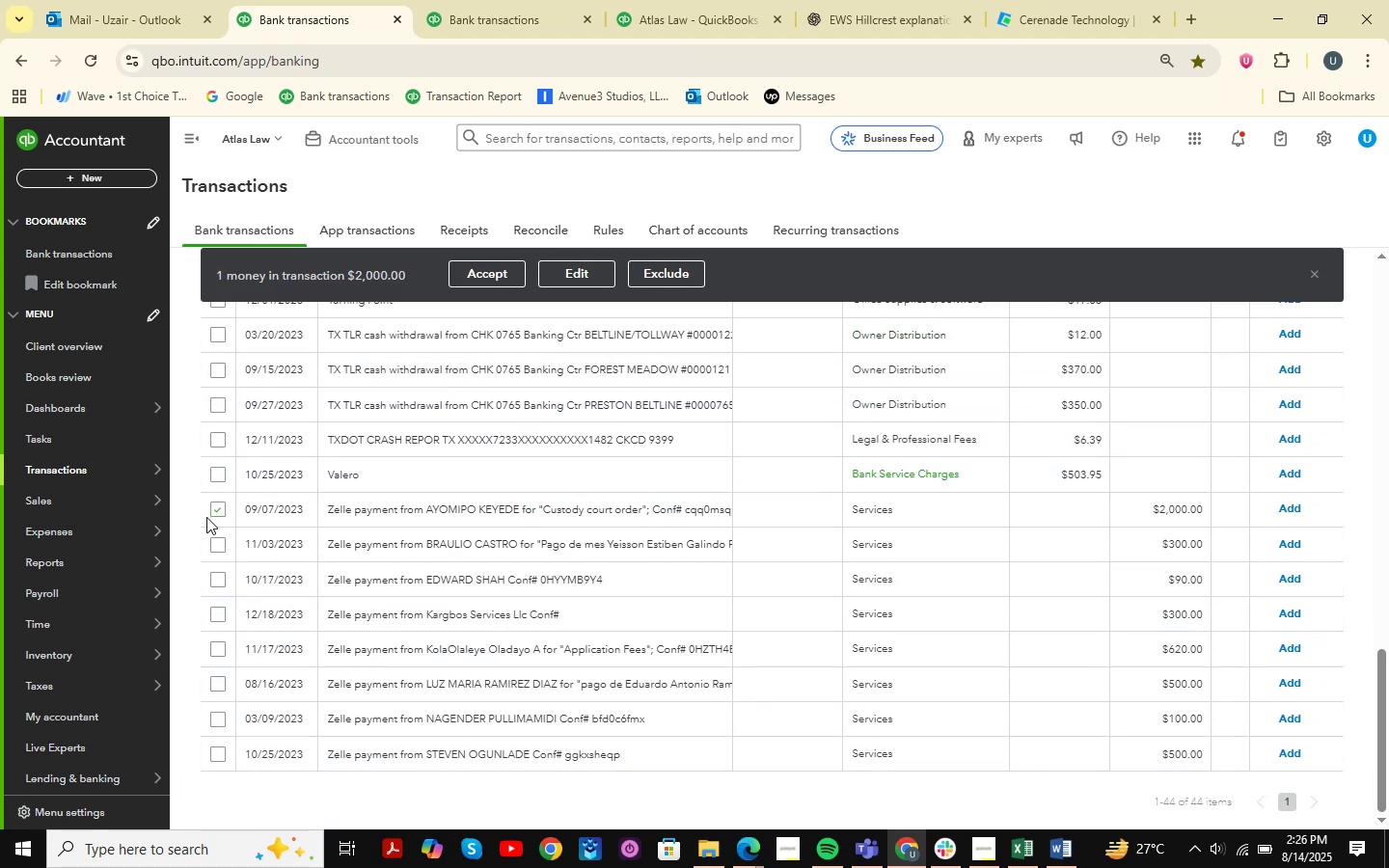 
double_click([214, 509])
 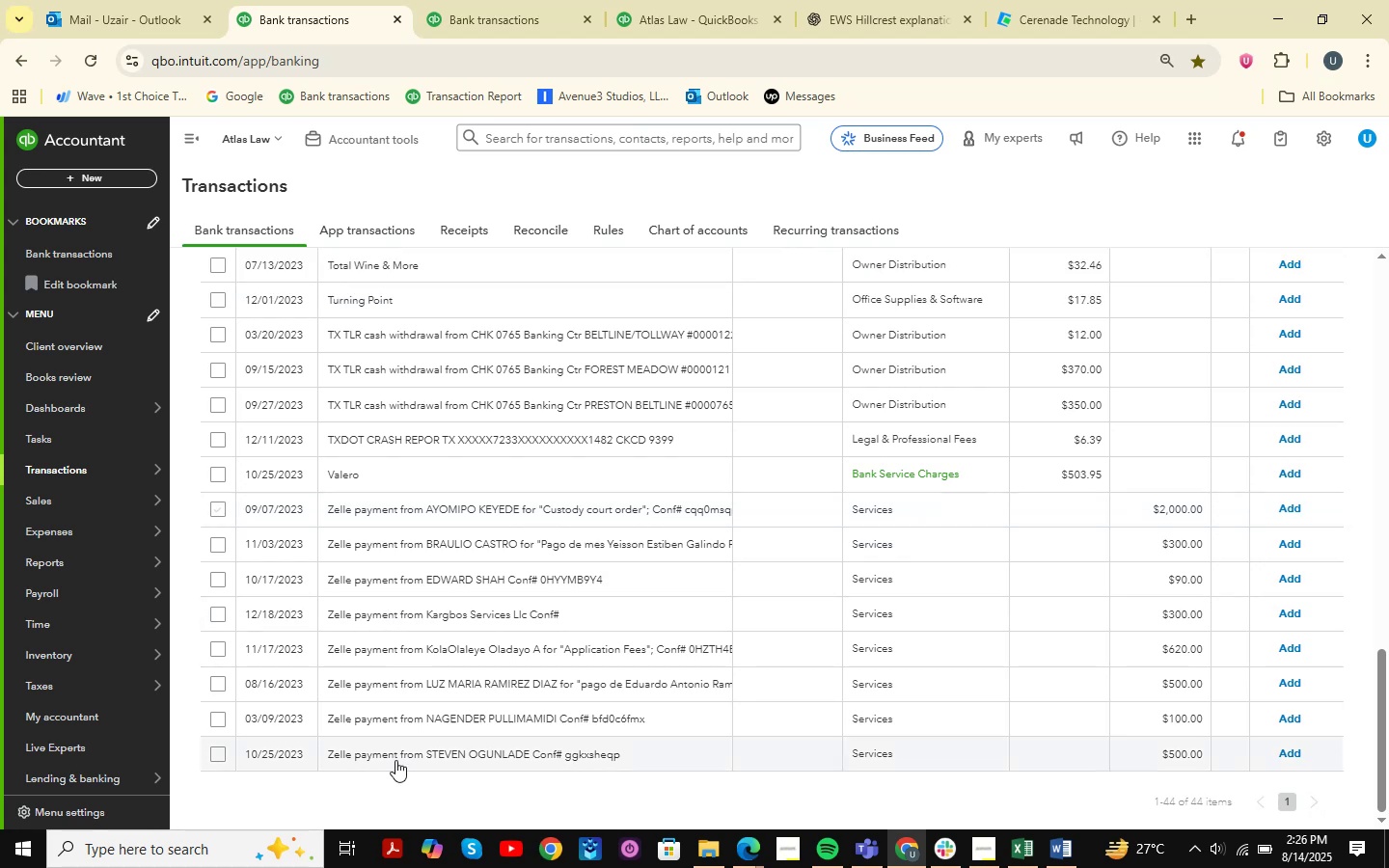 
left_click([395, 774])
 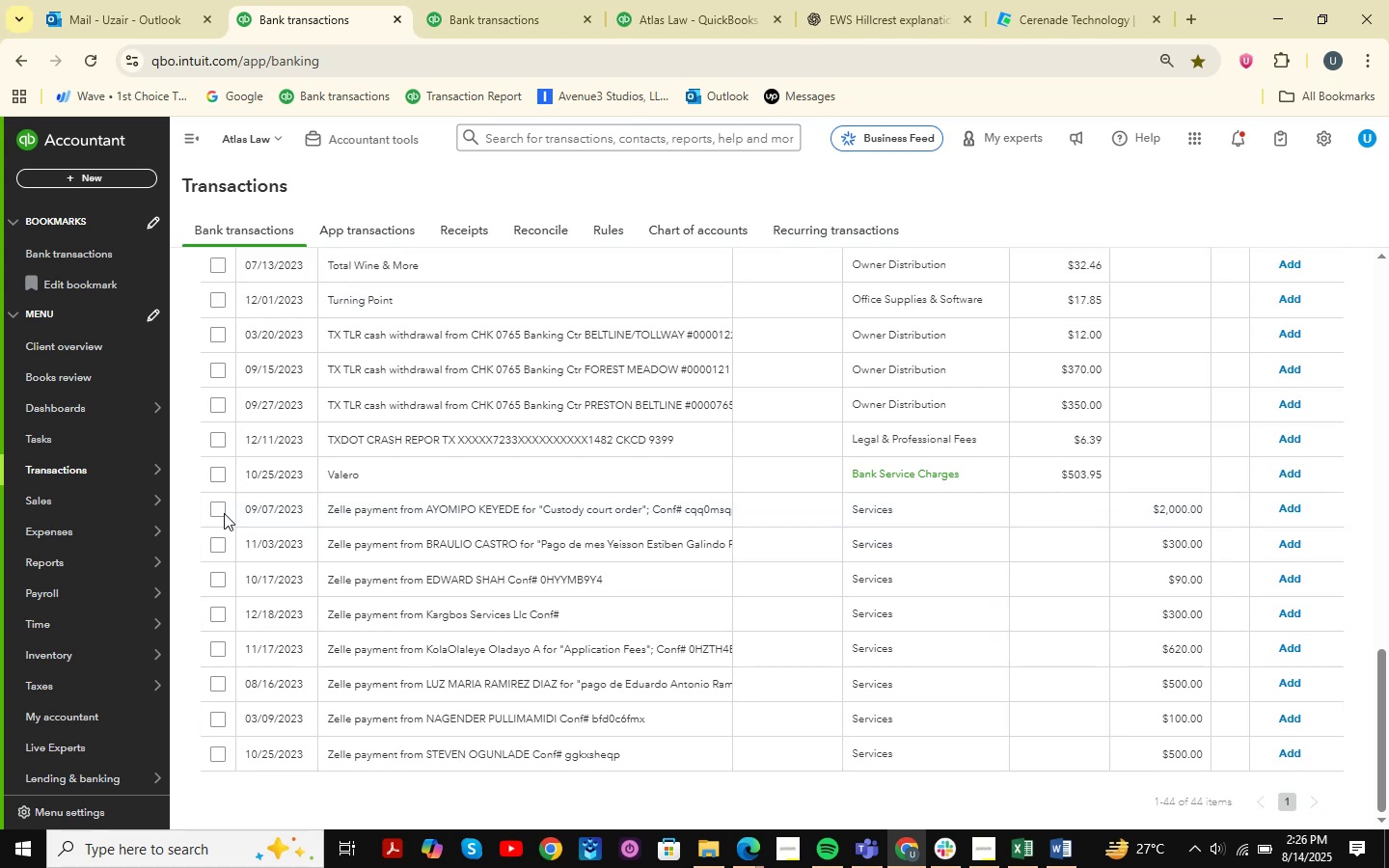 
left_click([224, 512])
 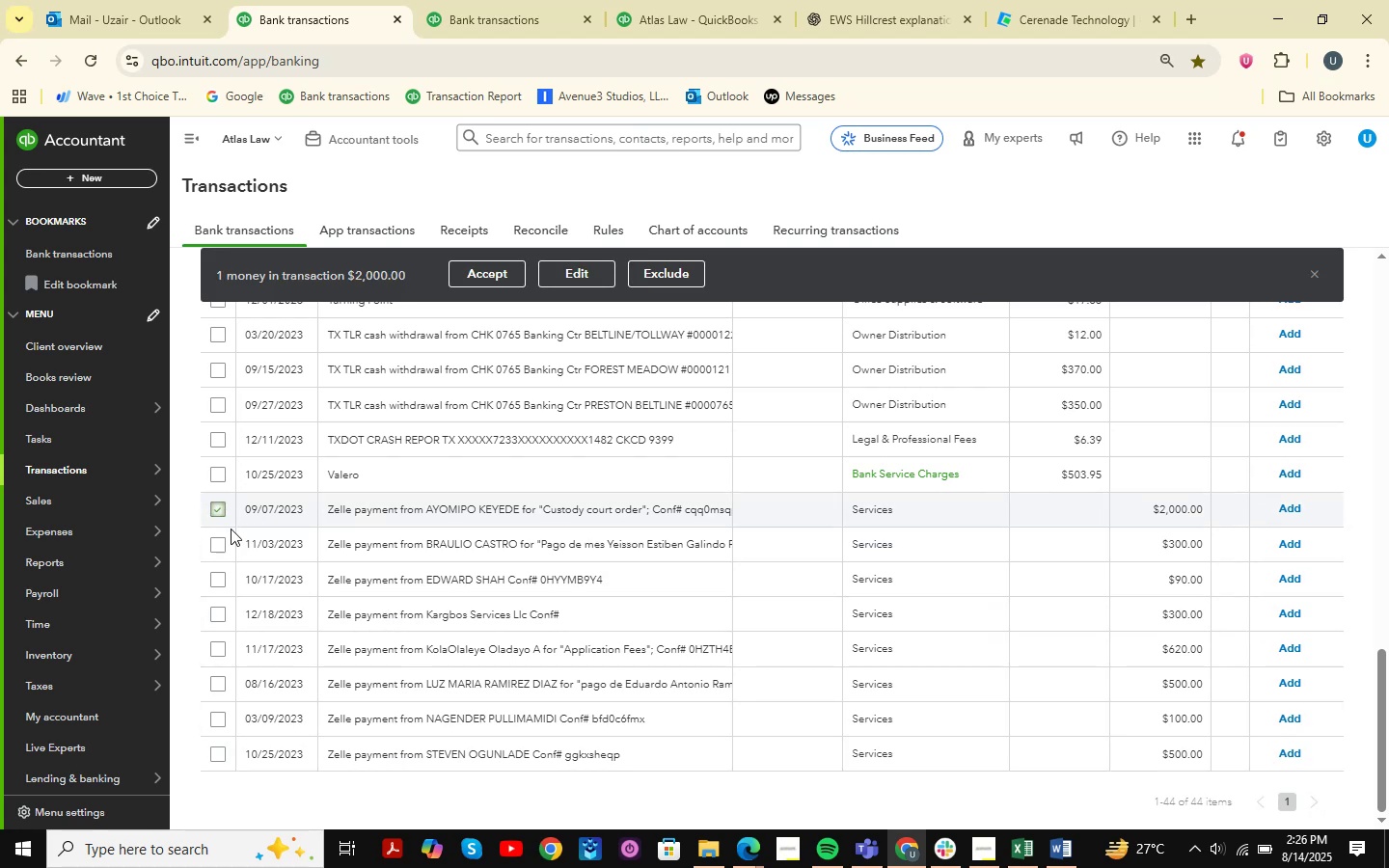 
hold_key(key=ShiftLeft, duration=0.84)
left_click([219, 755])
 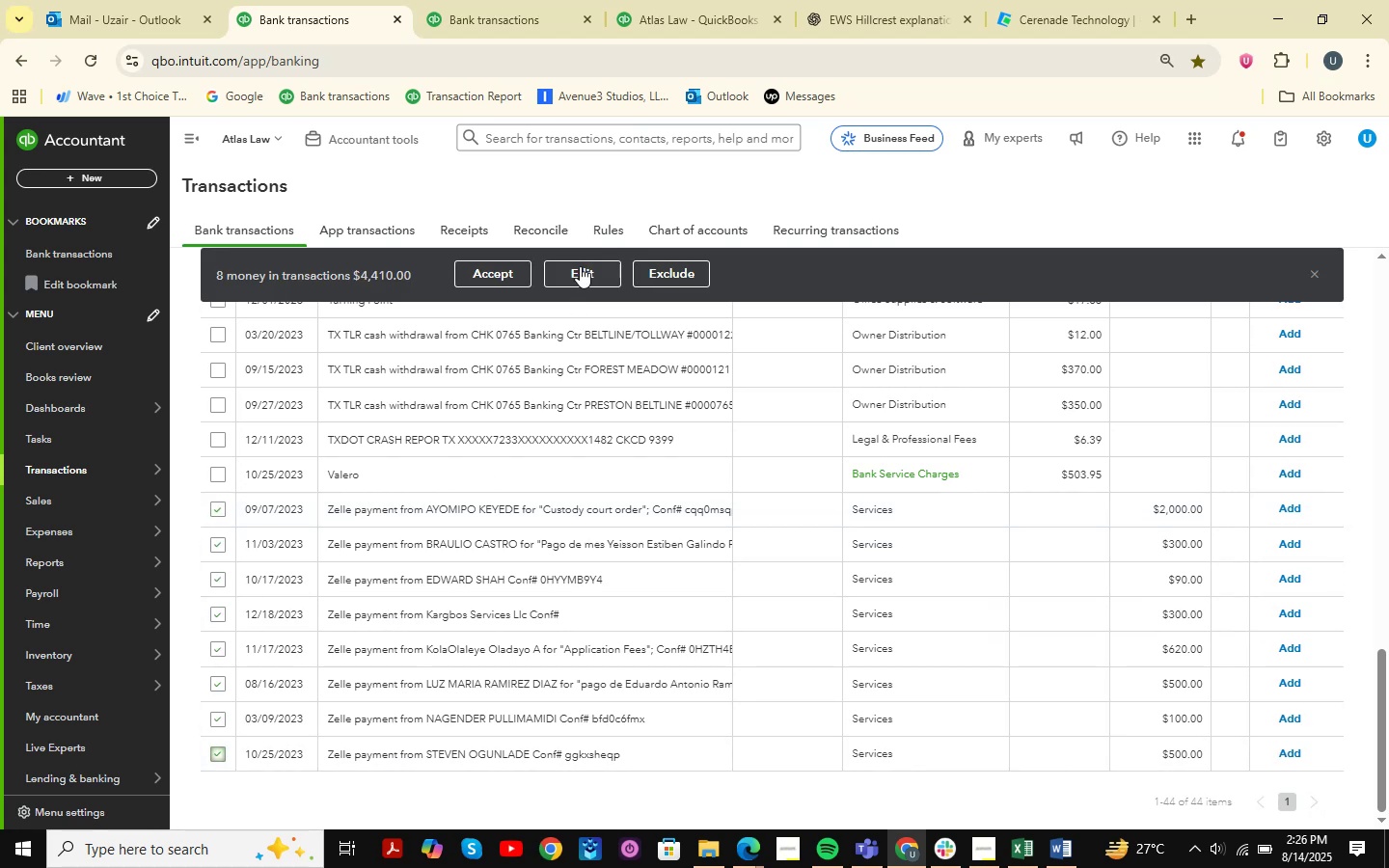 
left_click([580, 266])
 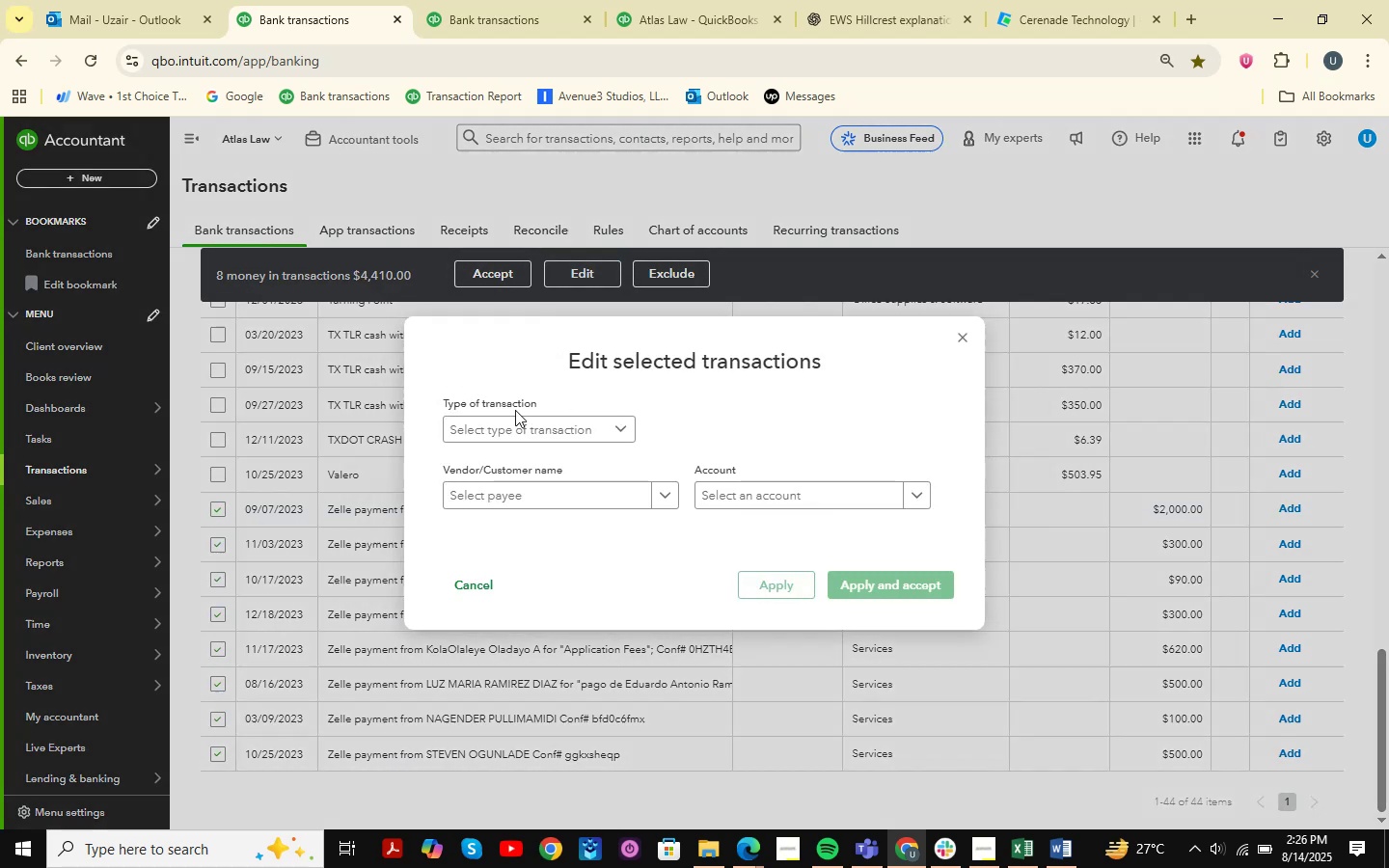 
left_click([514, 427])
 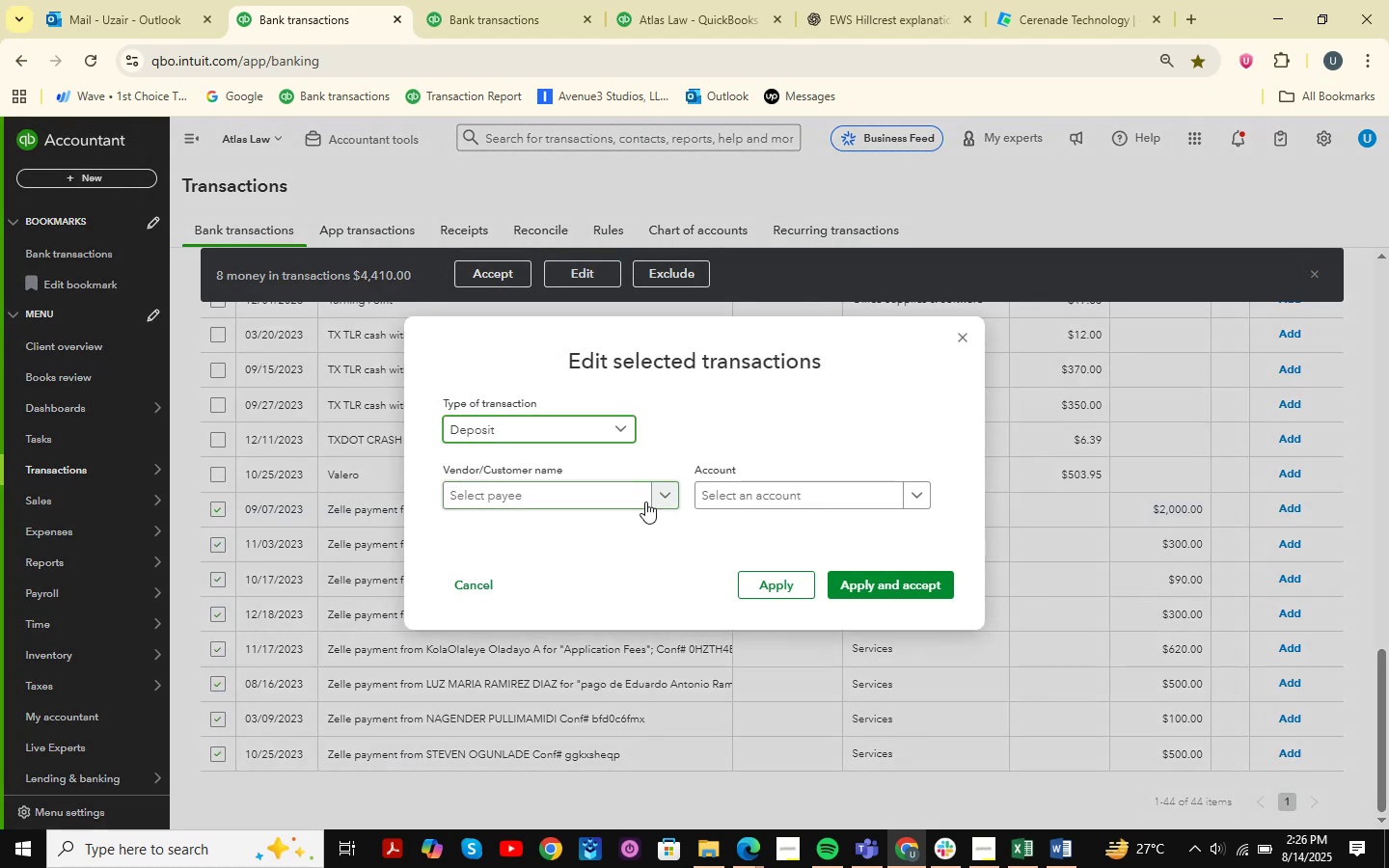 
left_click([757, 488])
 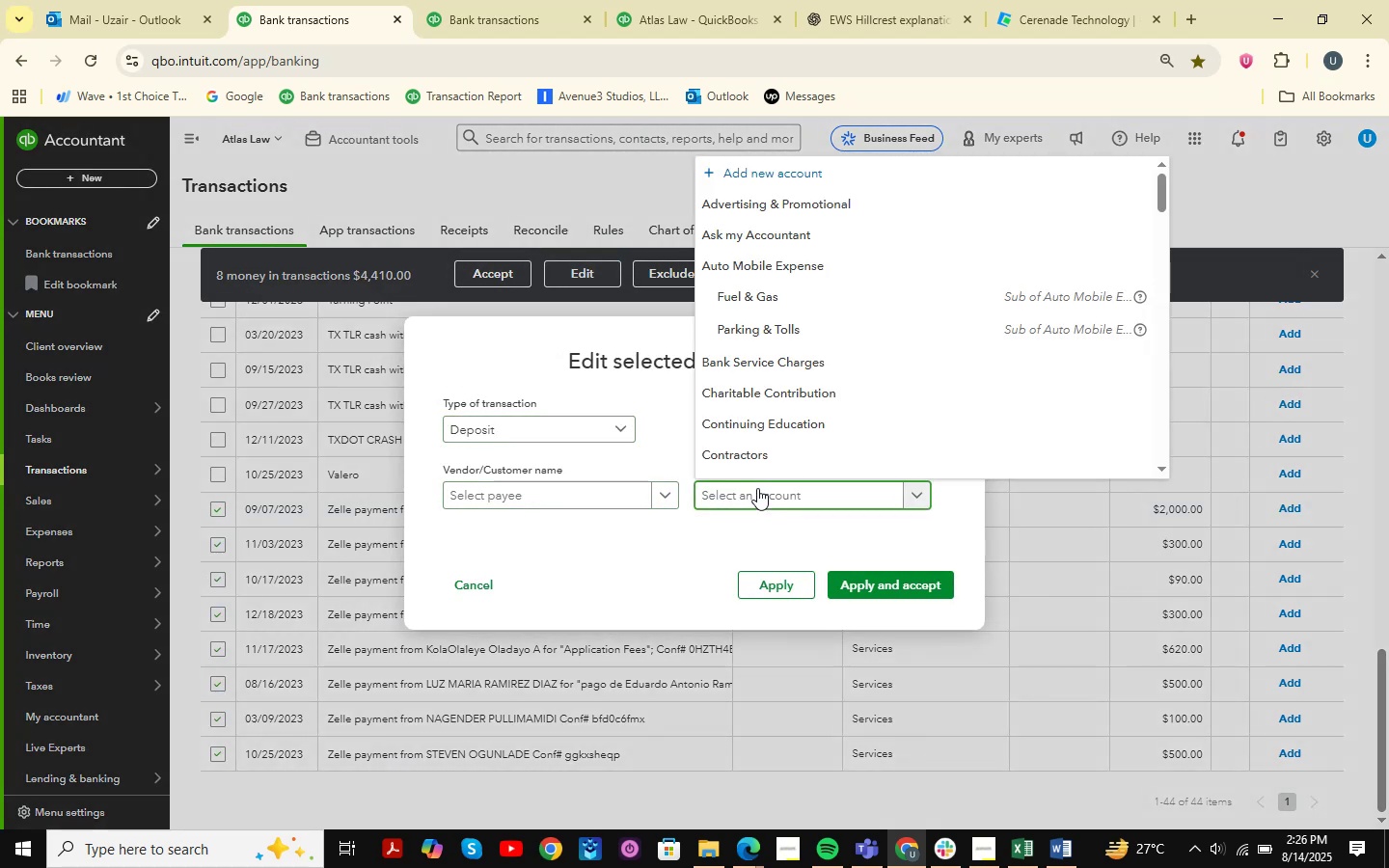 
type(services)
 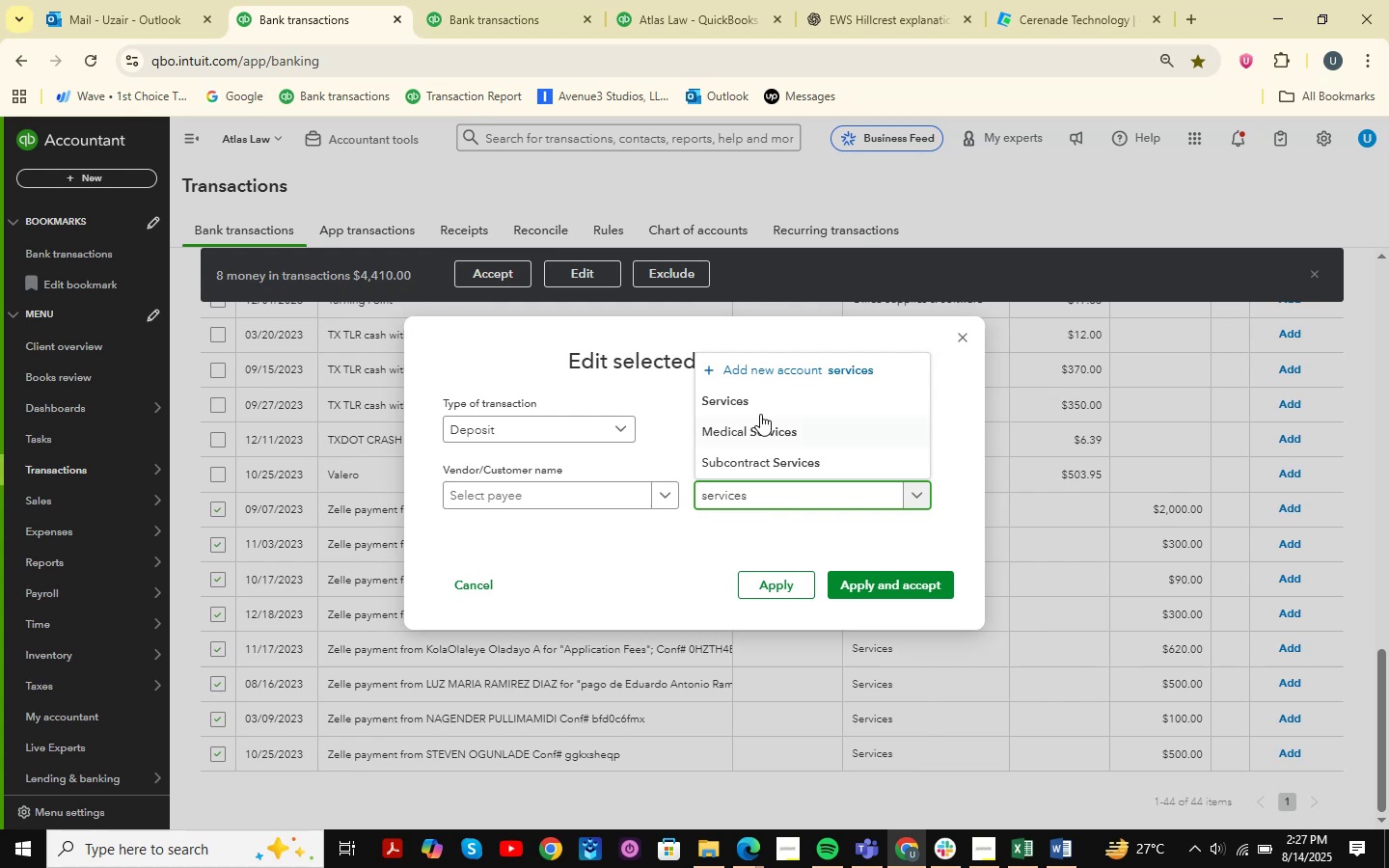 
left_click([761, 409])
 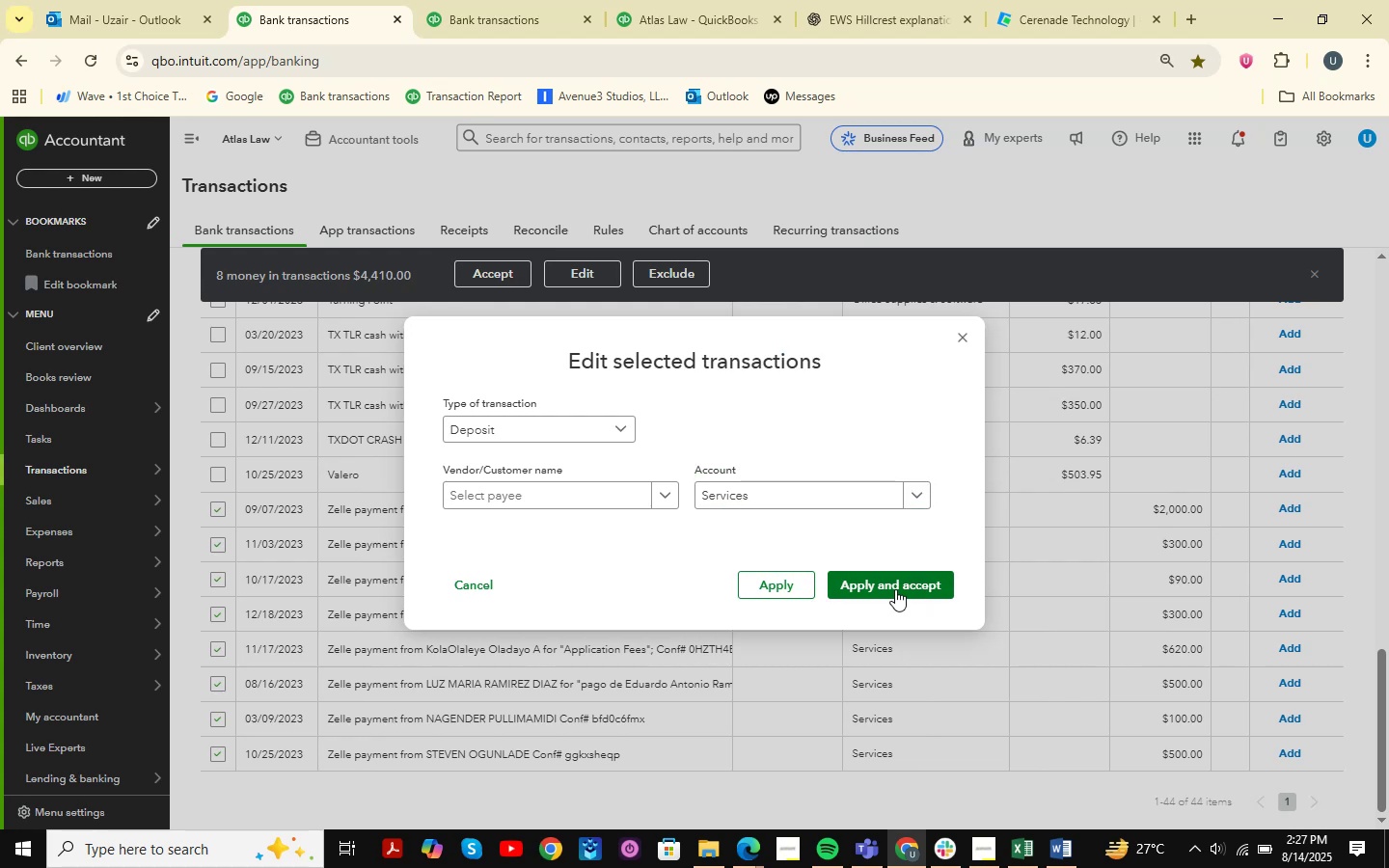 
left_click([895, 589])
 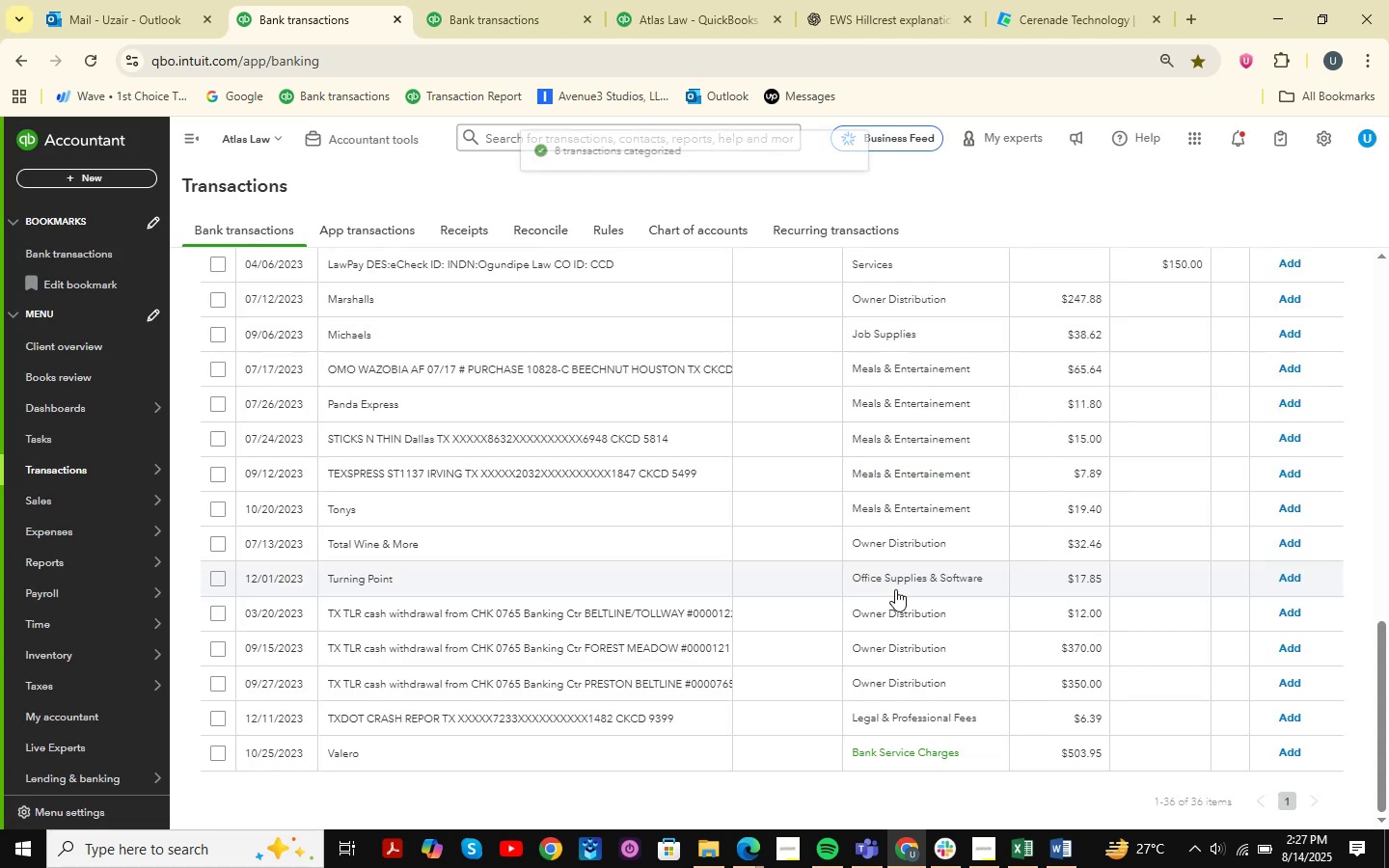 
scroll: coordinate [655, 586], scroll_direction: up, amount: 3.0
 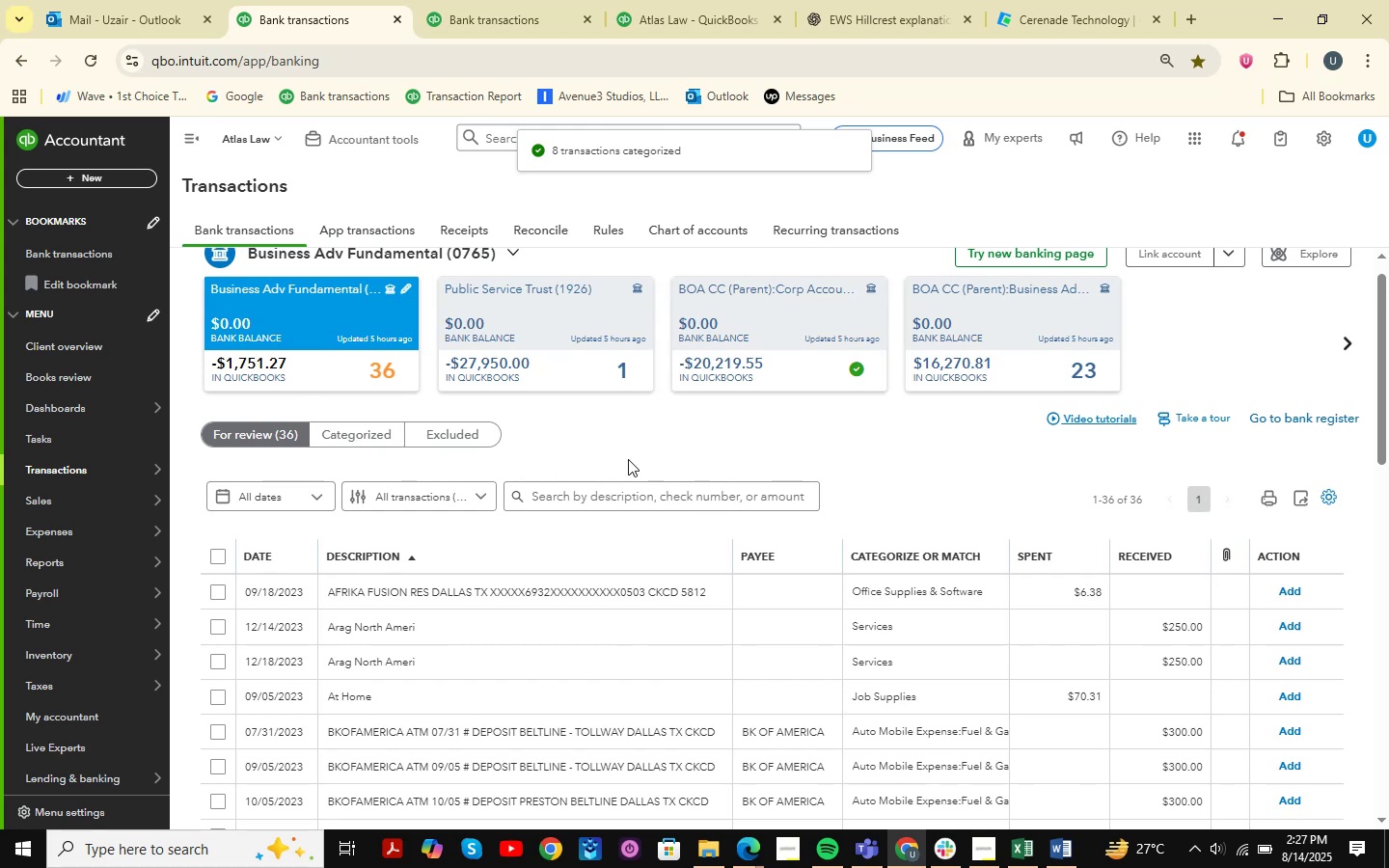 
wait(6.85)
 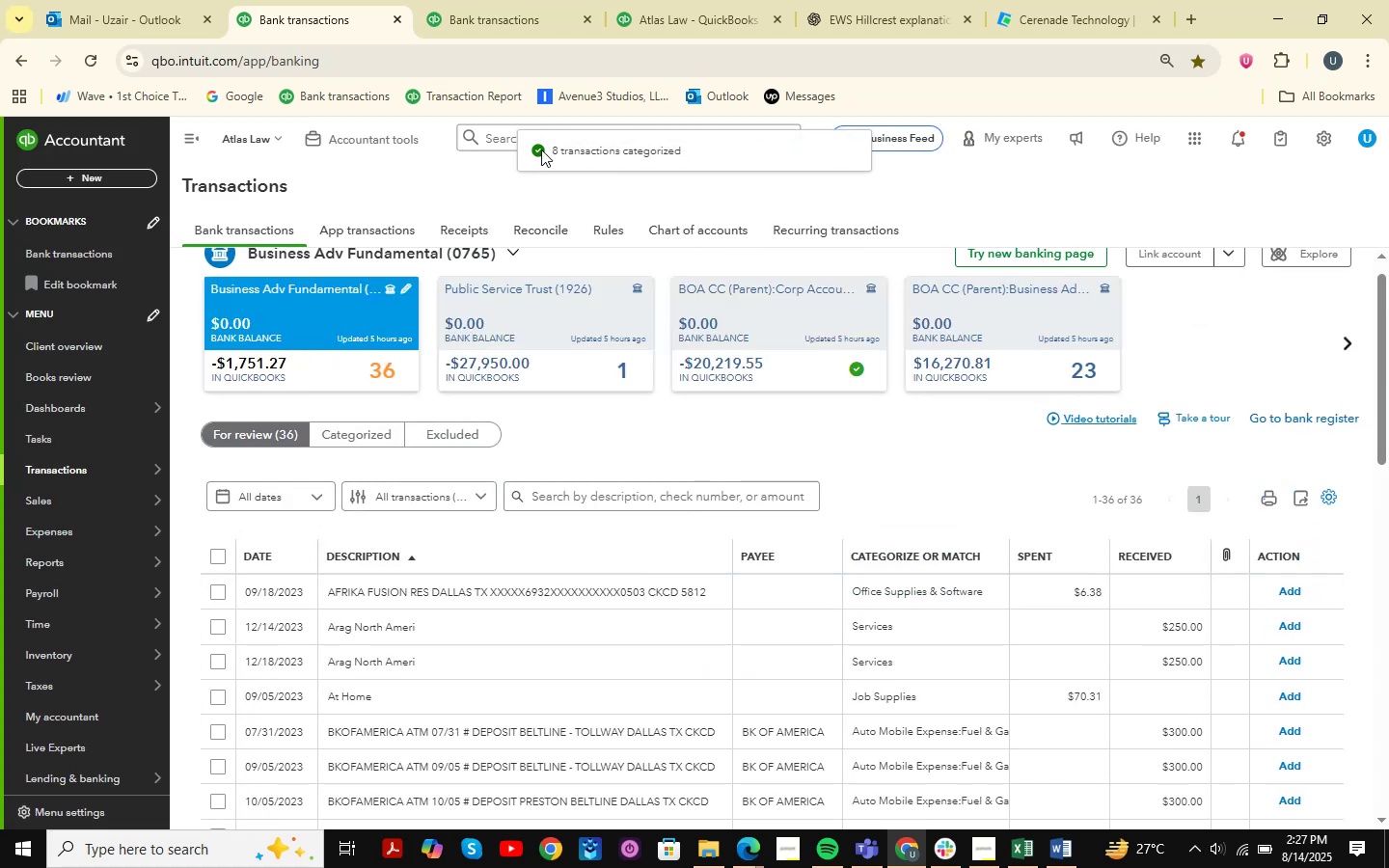 
key(CapsLock)
 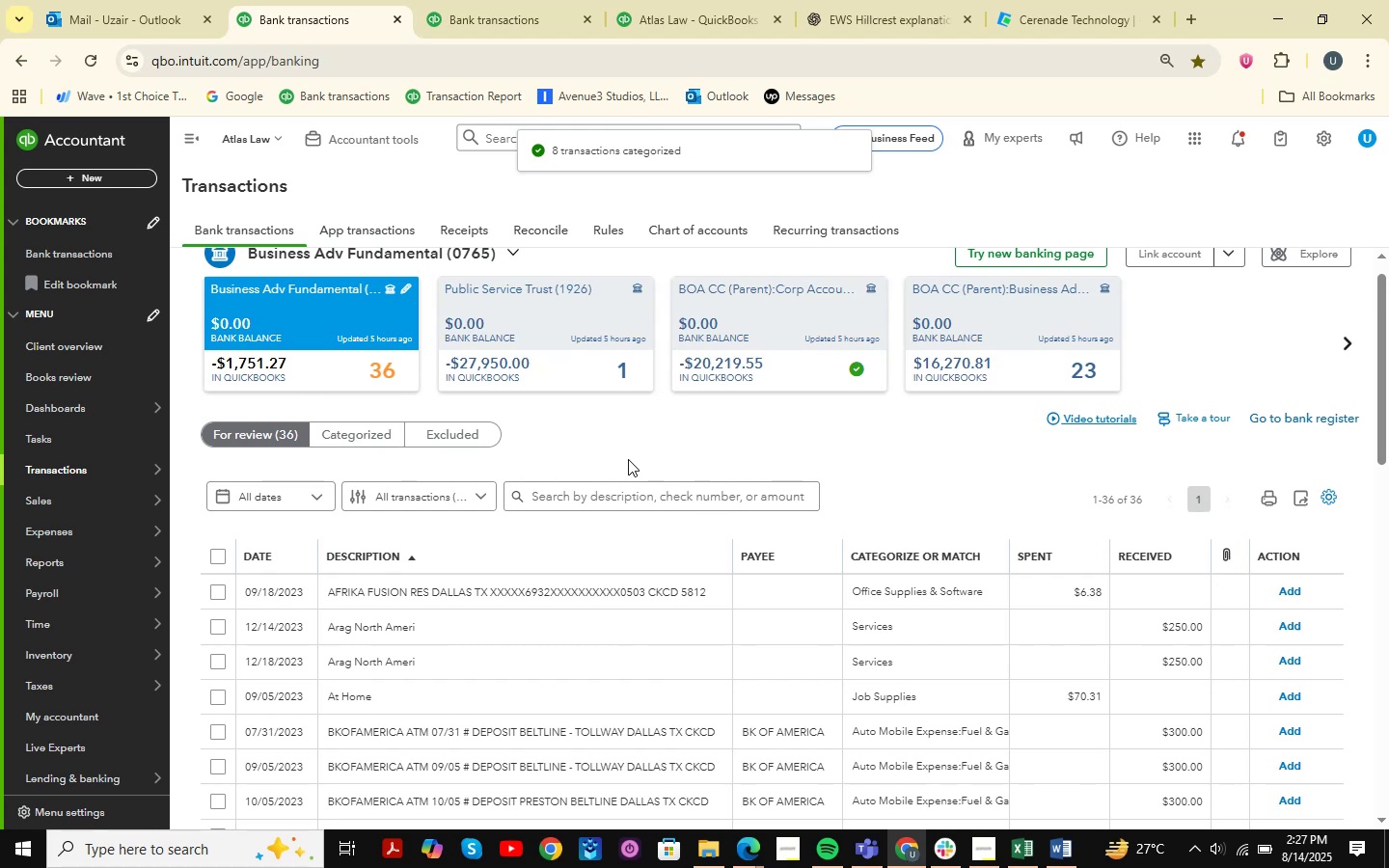 
key(CapsLock)
 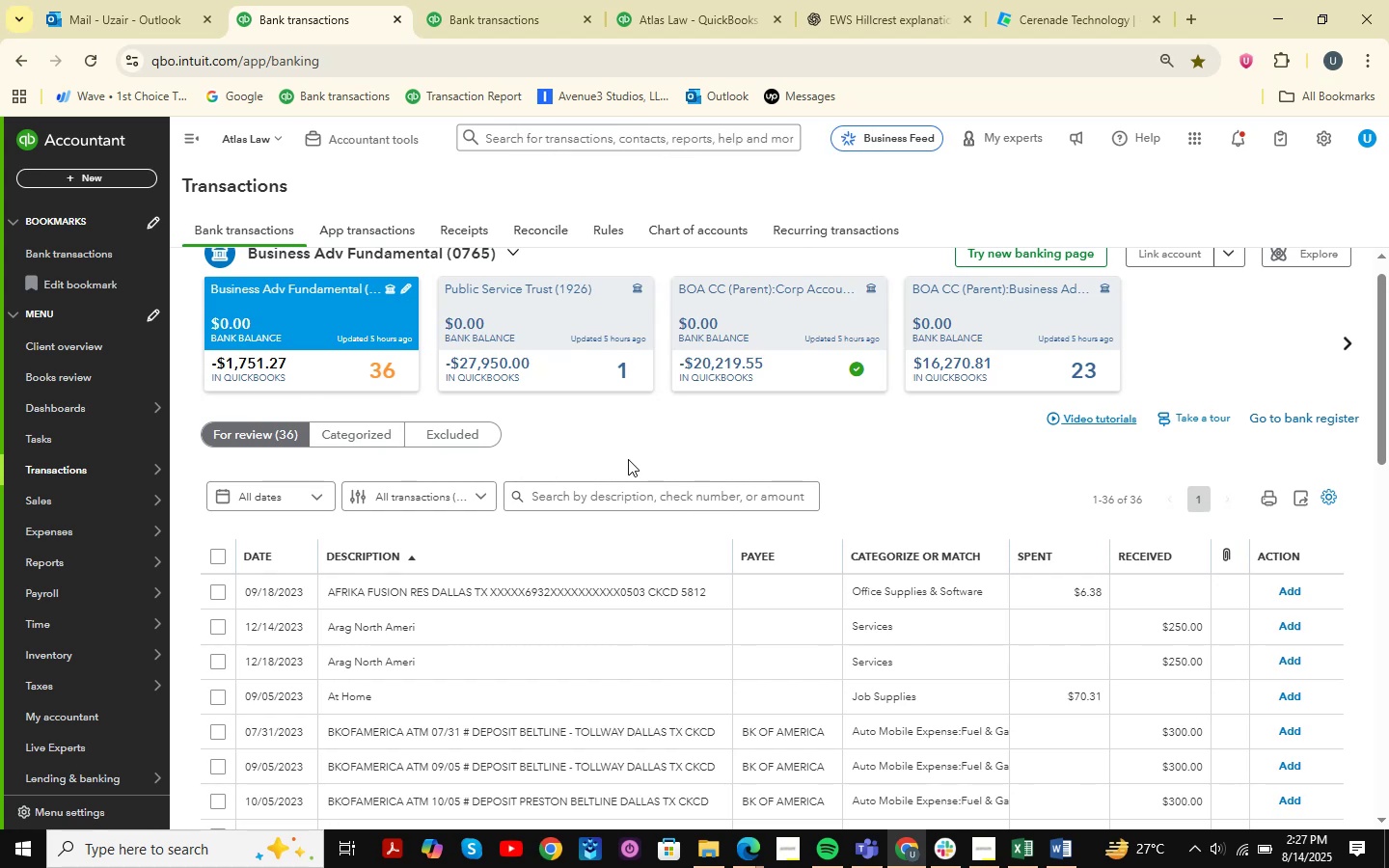 
key(CapsLock)
 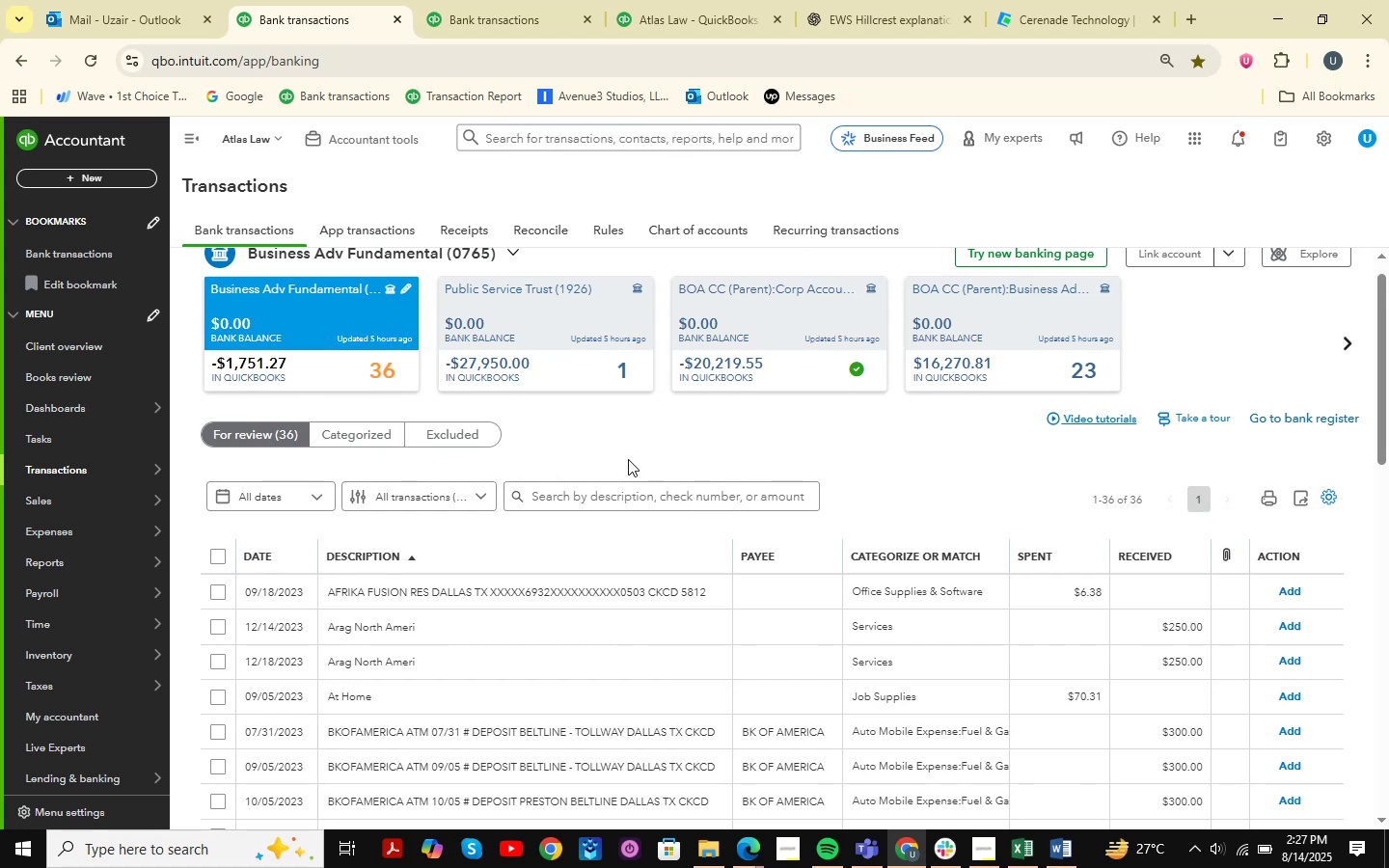 
key(CapsLock)
 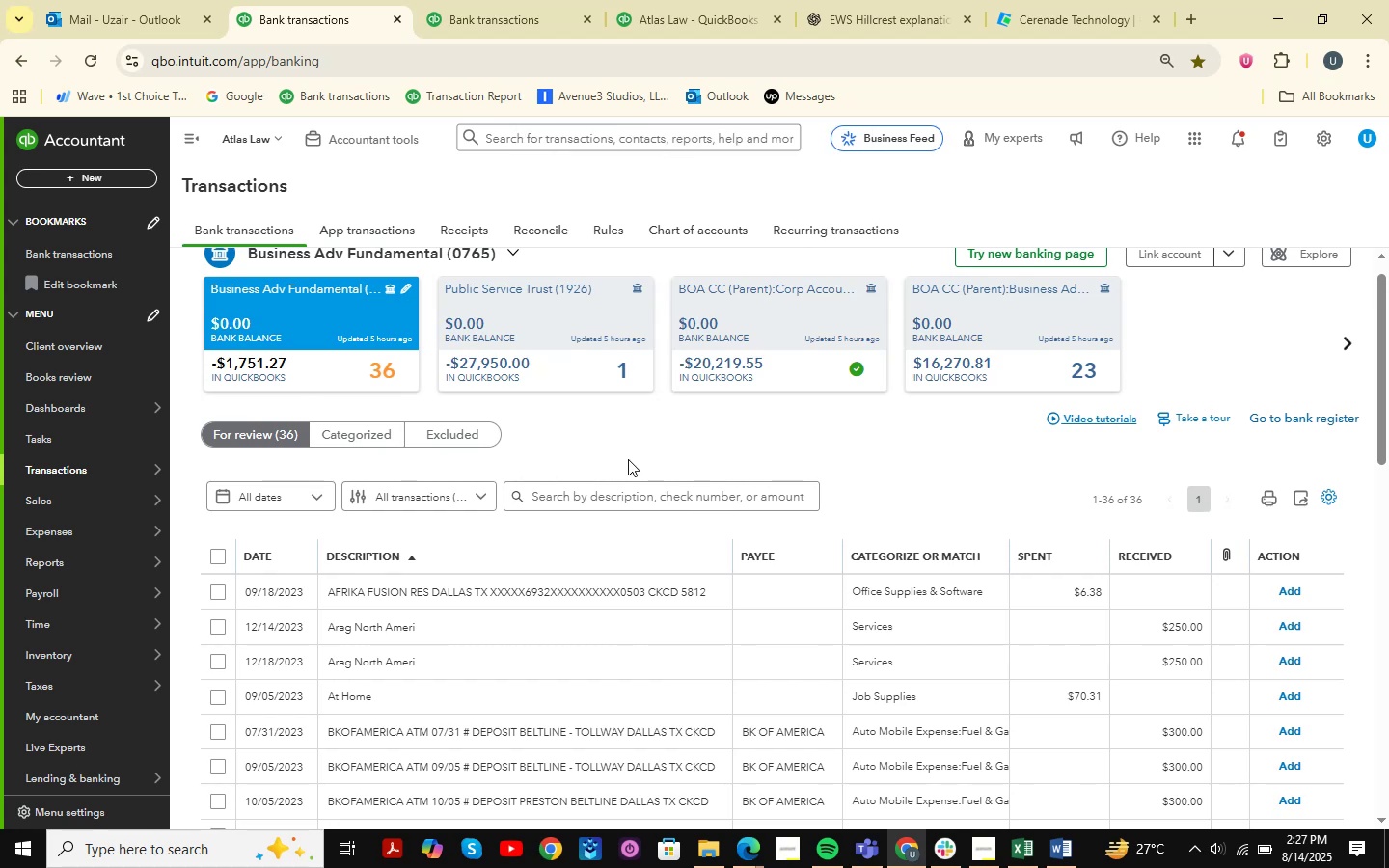 
key(CapsLock)
 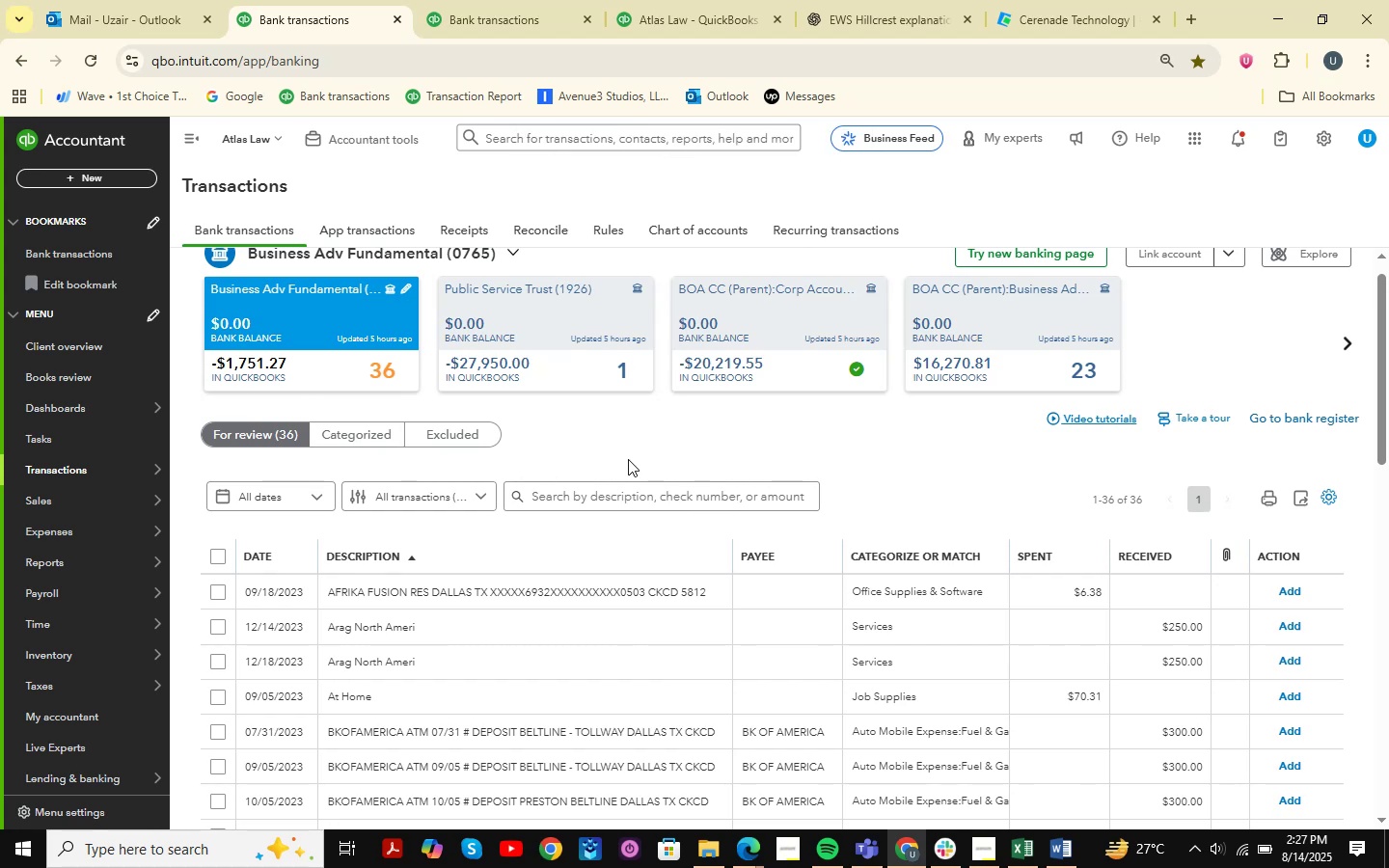 
key(CapsLock)
 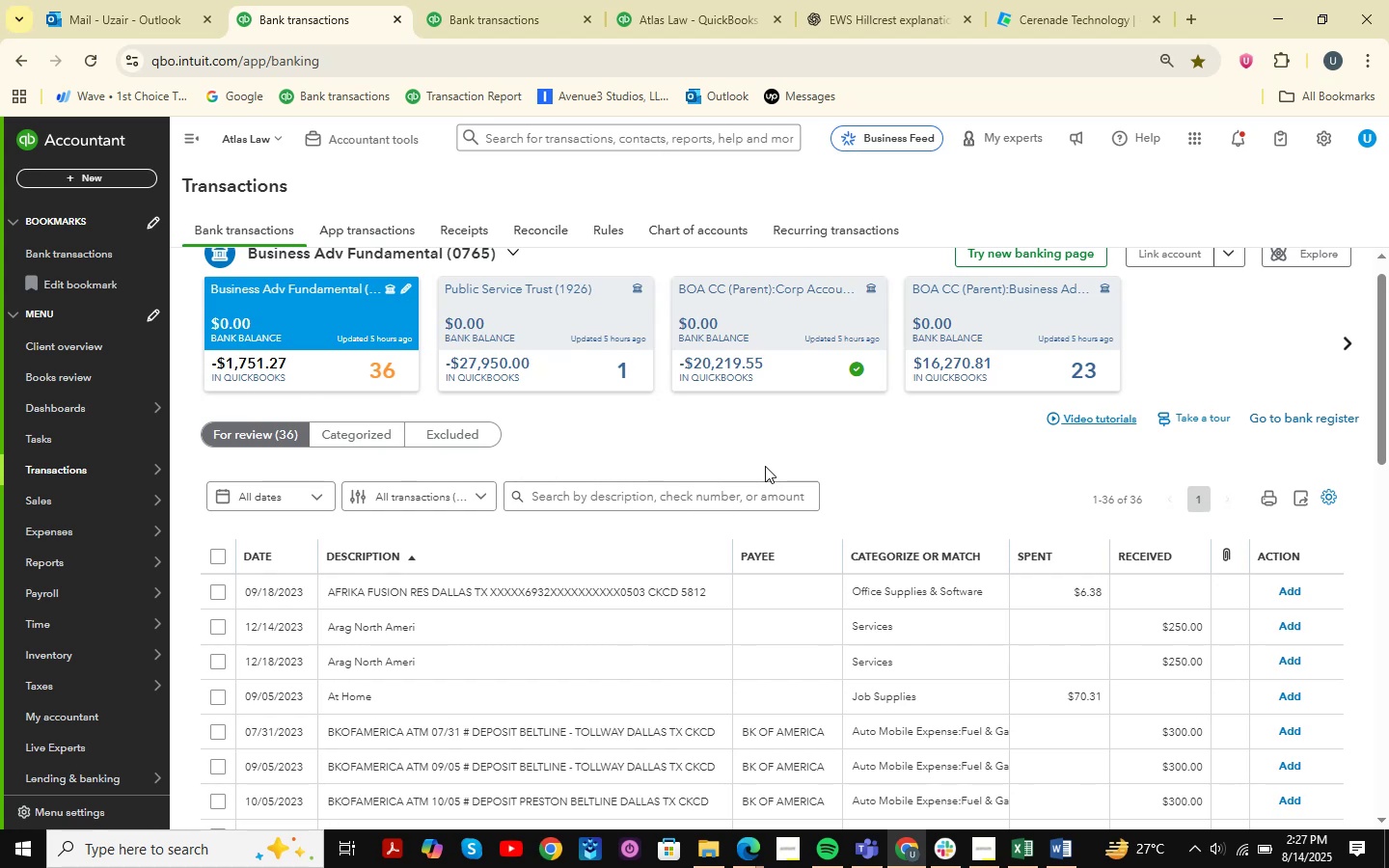 
wait(22.52)
 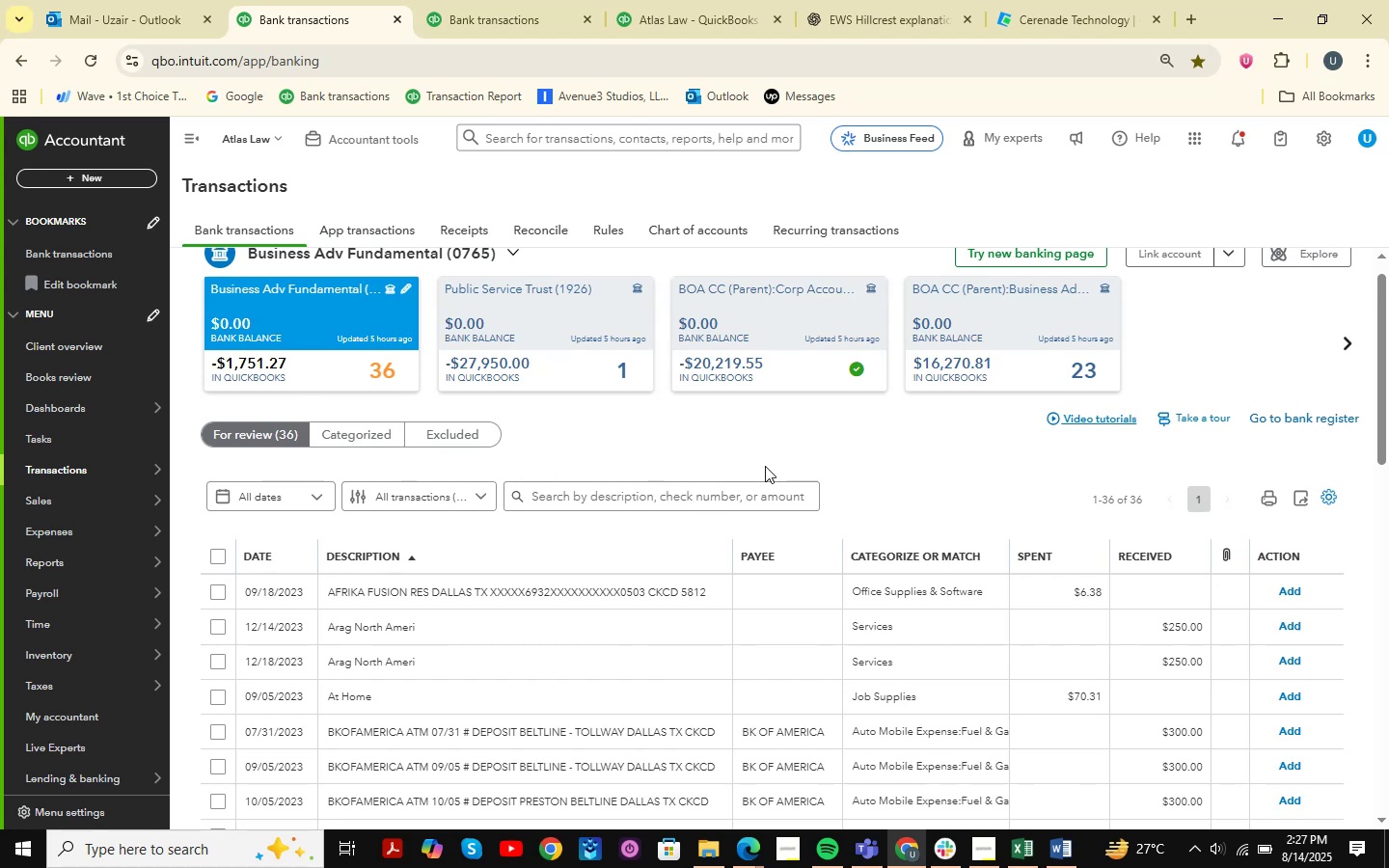 
left_click([1052, 324])
 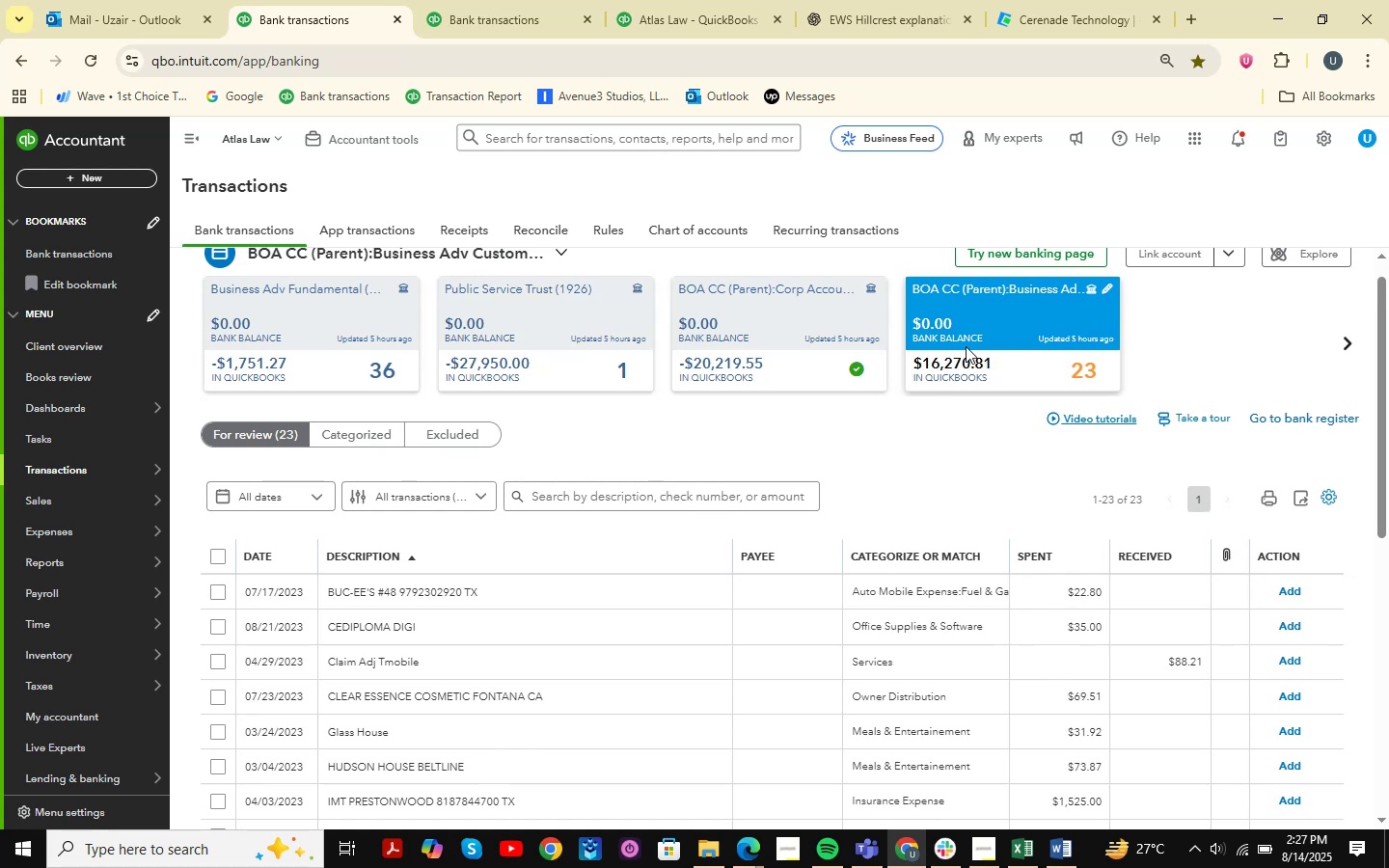 
scroll: coordinate [776, 459], scroll_direction: down, amount: 9.0
 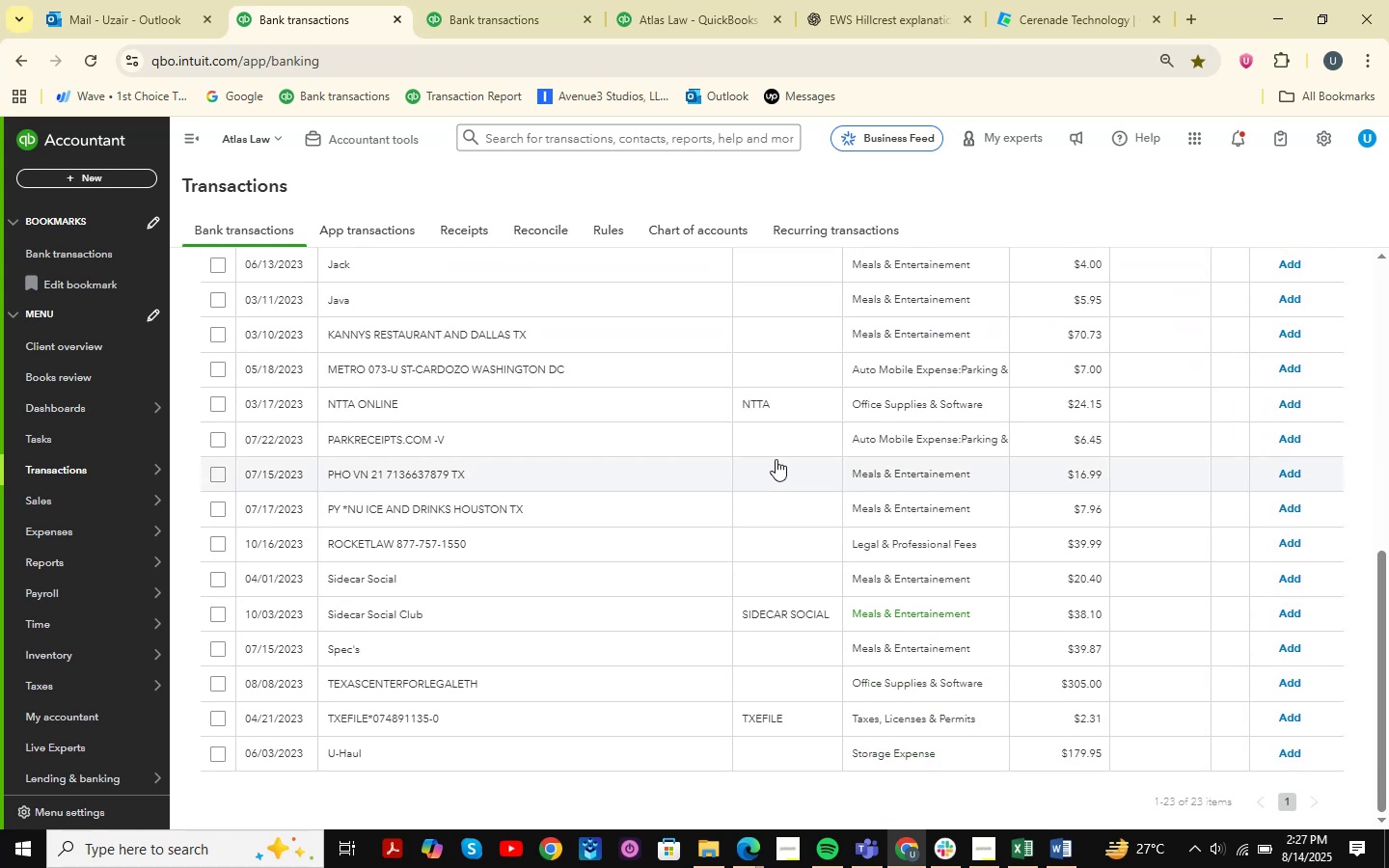 
scroll: coordinate [619, 378], scroll_direction: up, amount: 10.0
 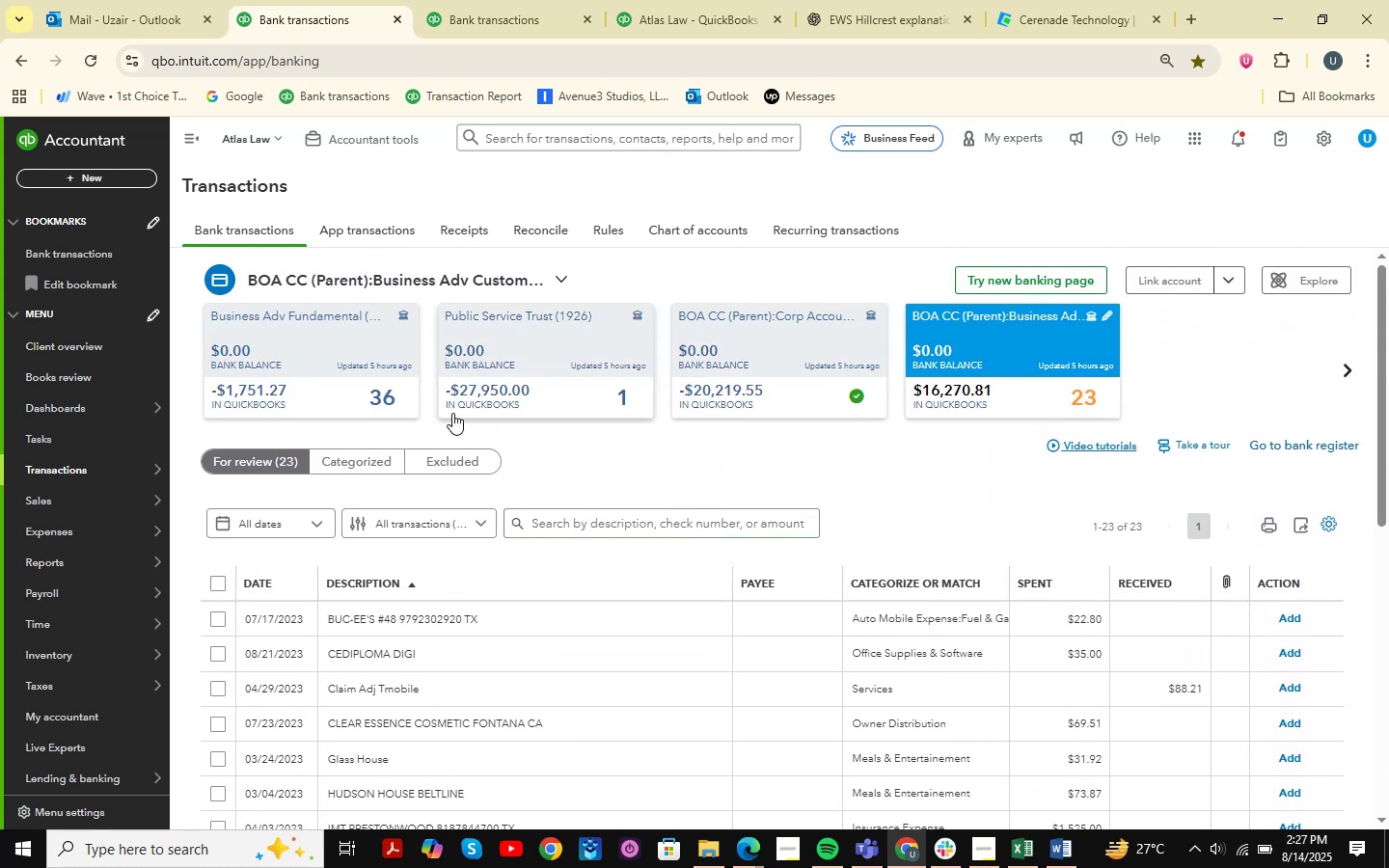 
left_click([360, 390])
 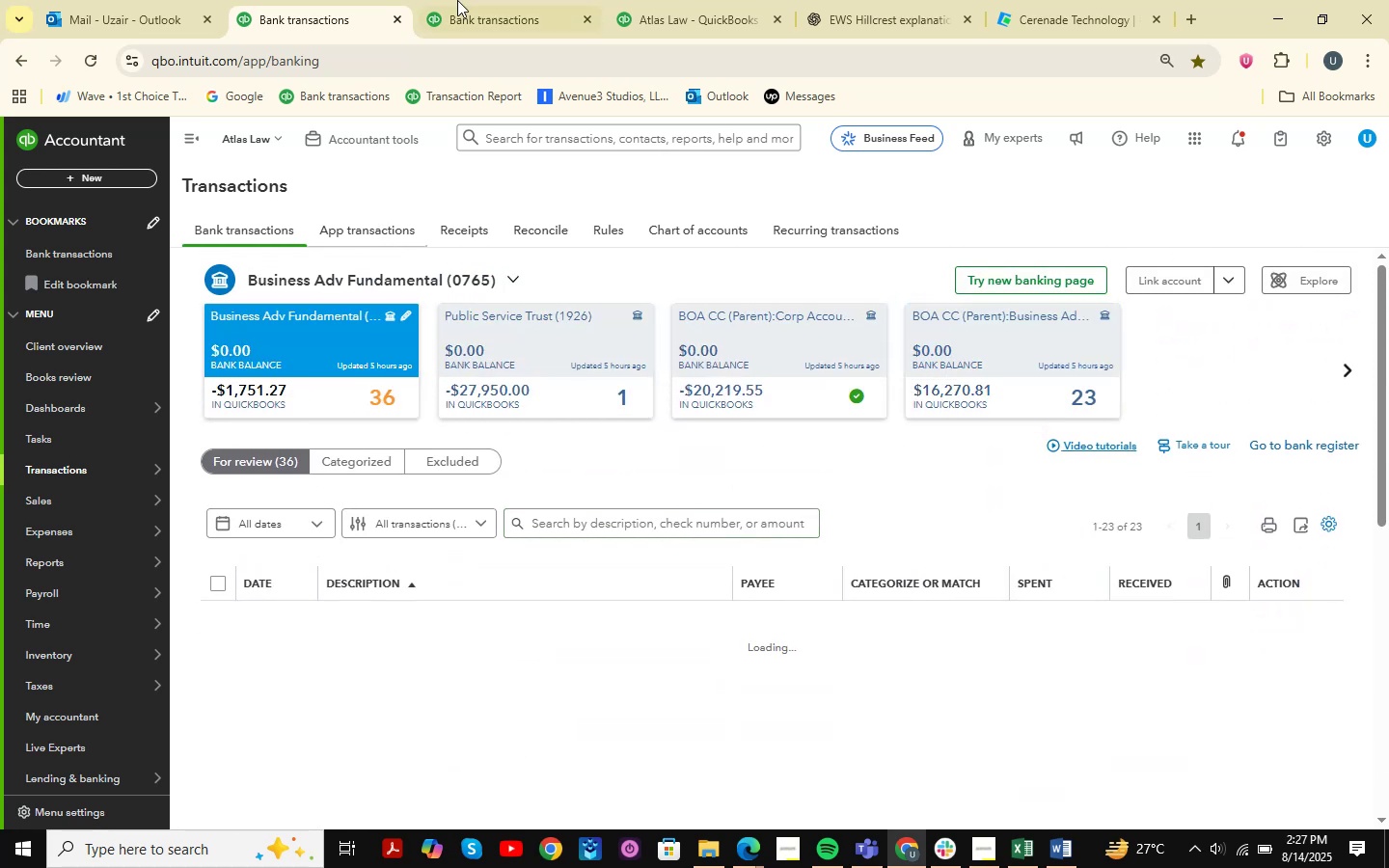 
double_click([459, 0])
 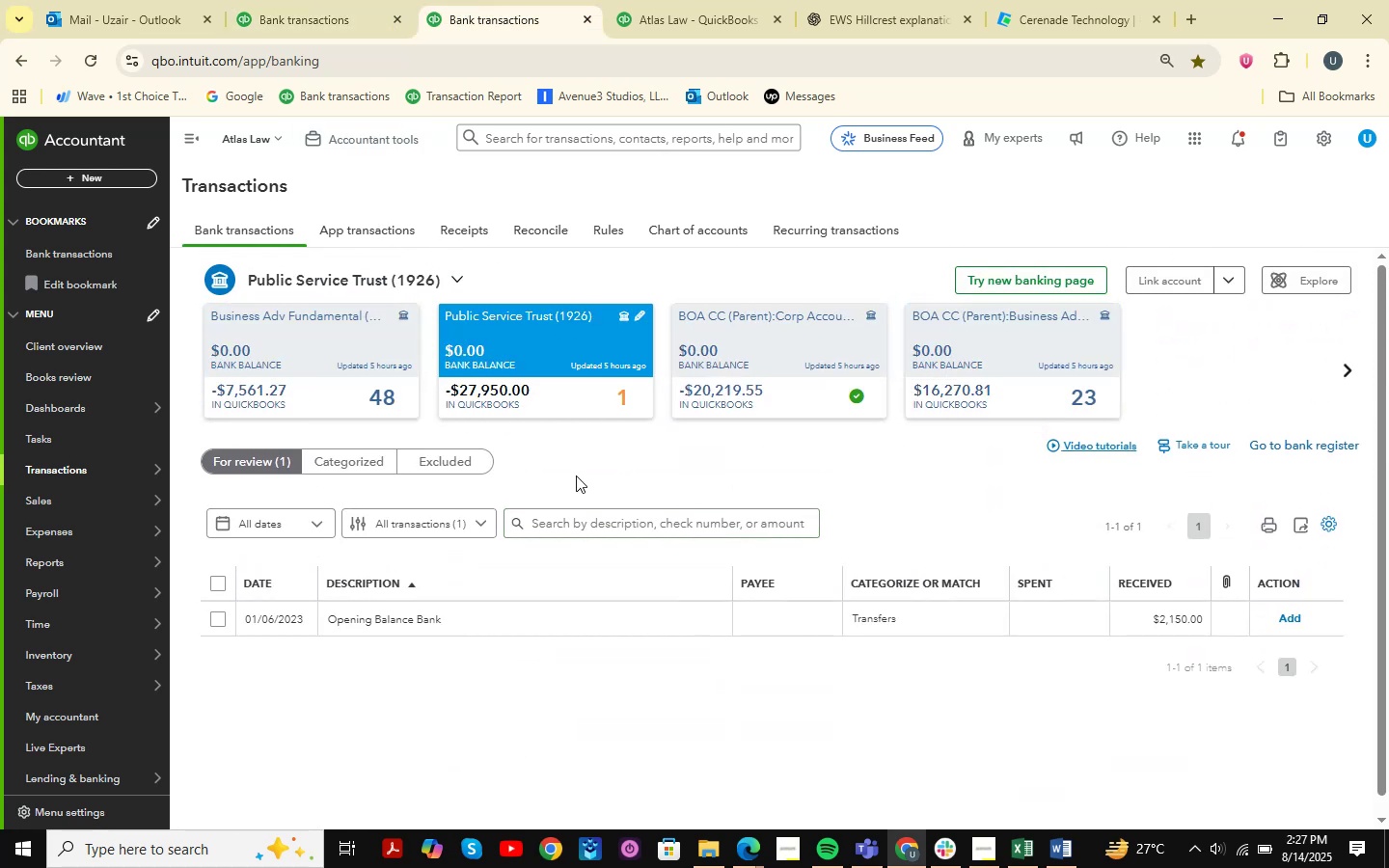 
left_click([341, 0])
 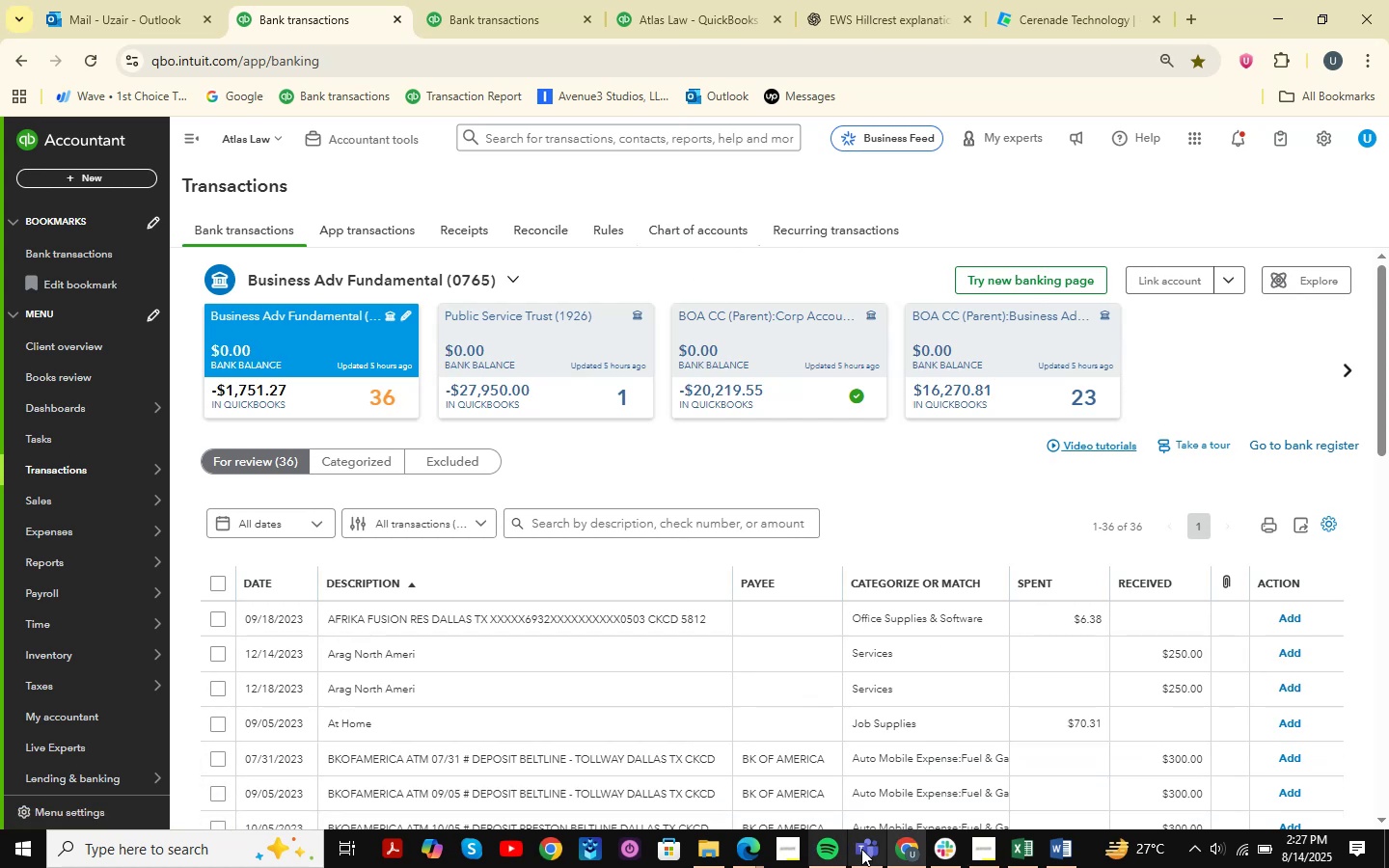 
wait(7.22)
 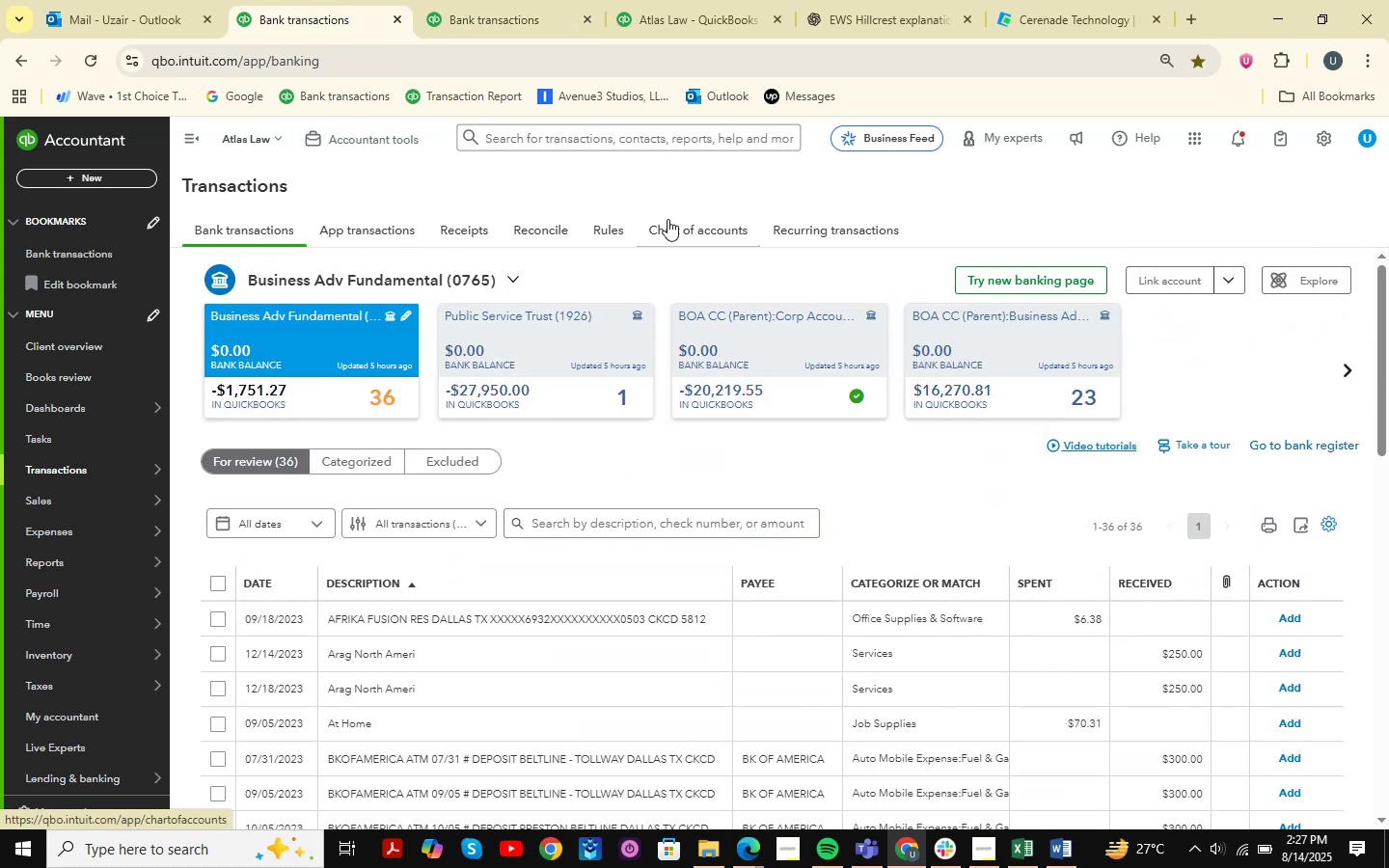 
left_click([739, 854])
 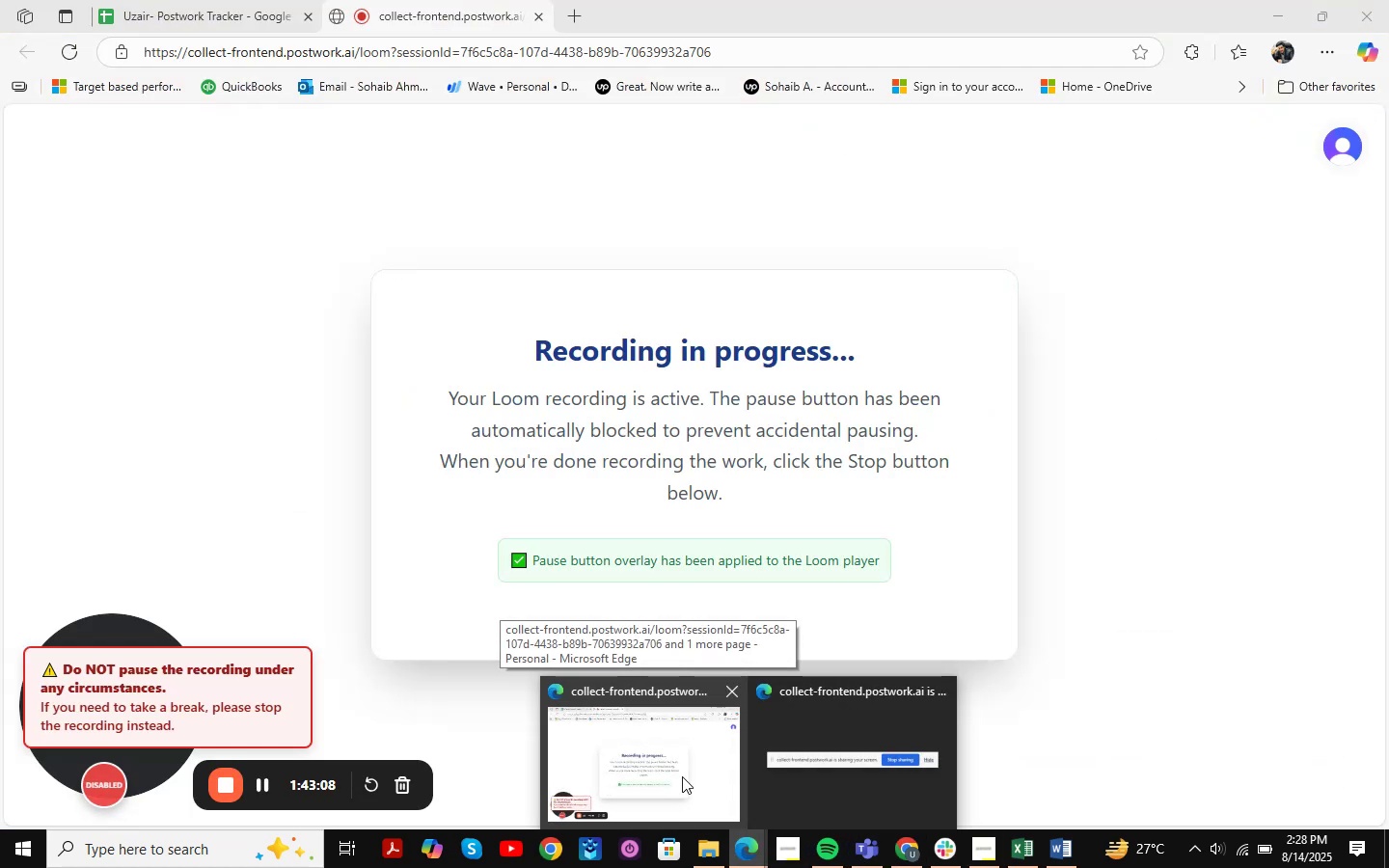 
wait(5.99)
 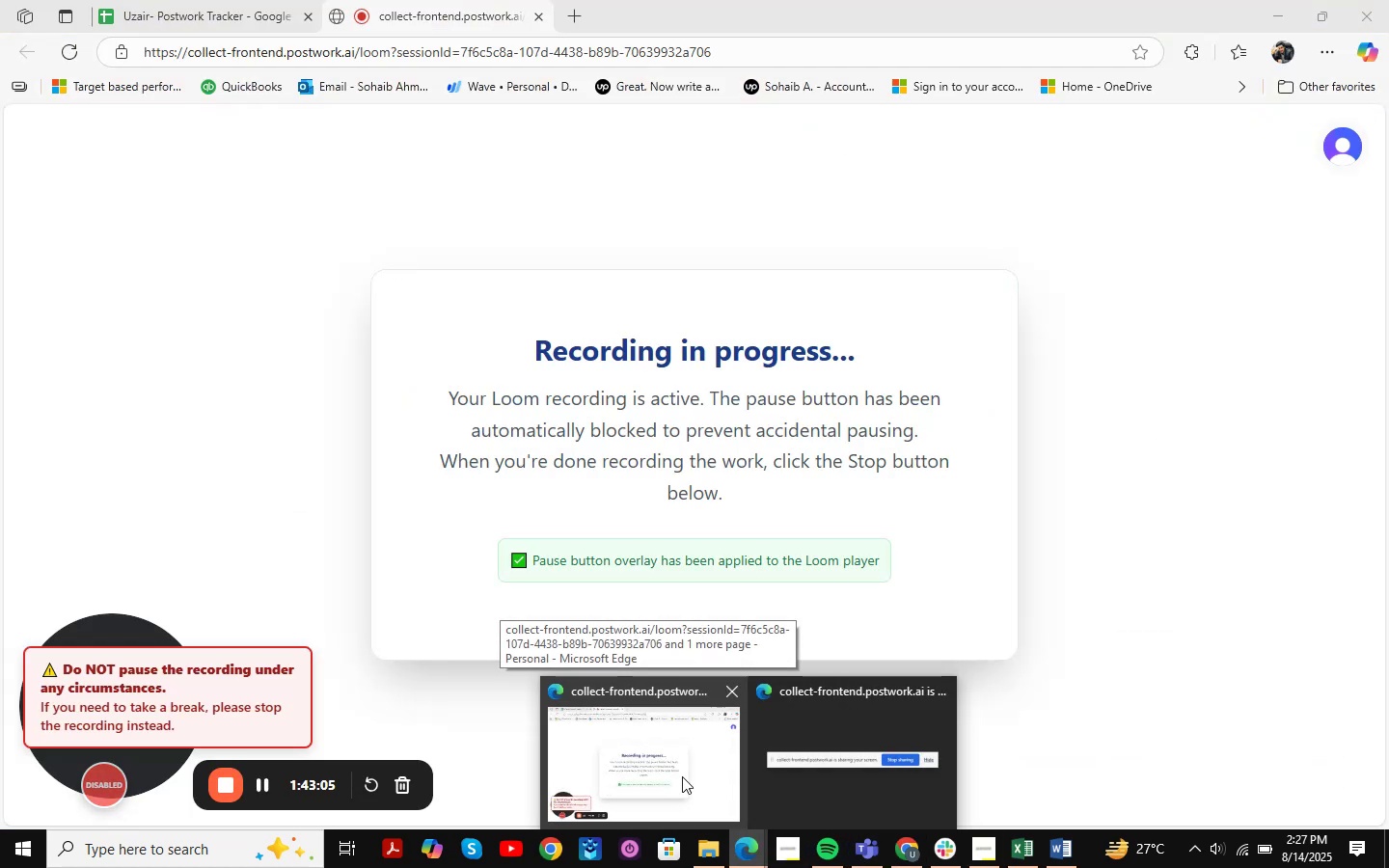 
left_click([682, 776])
 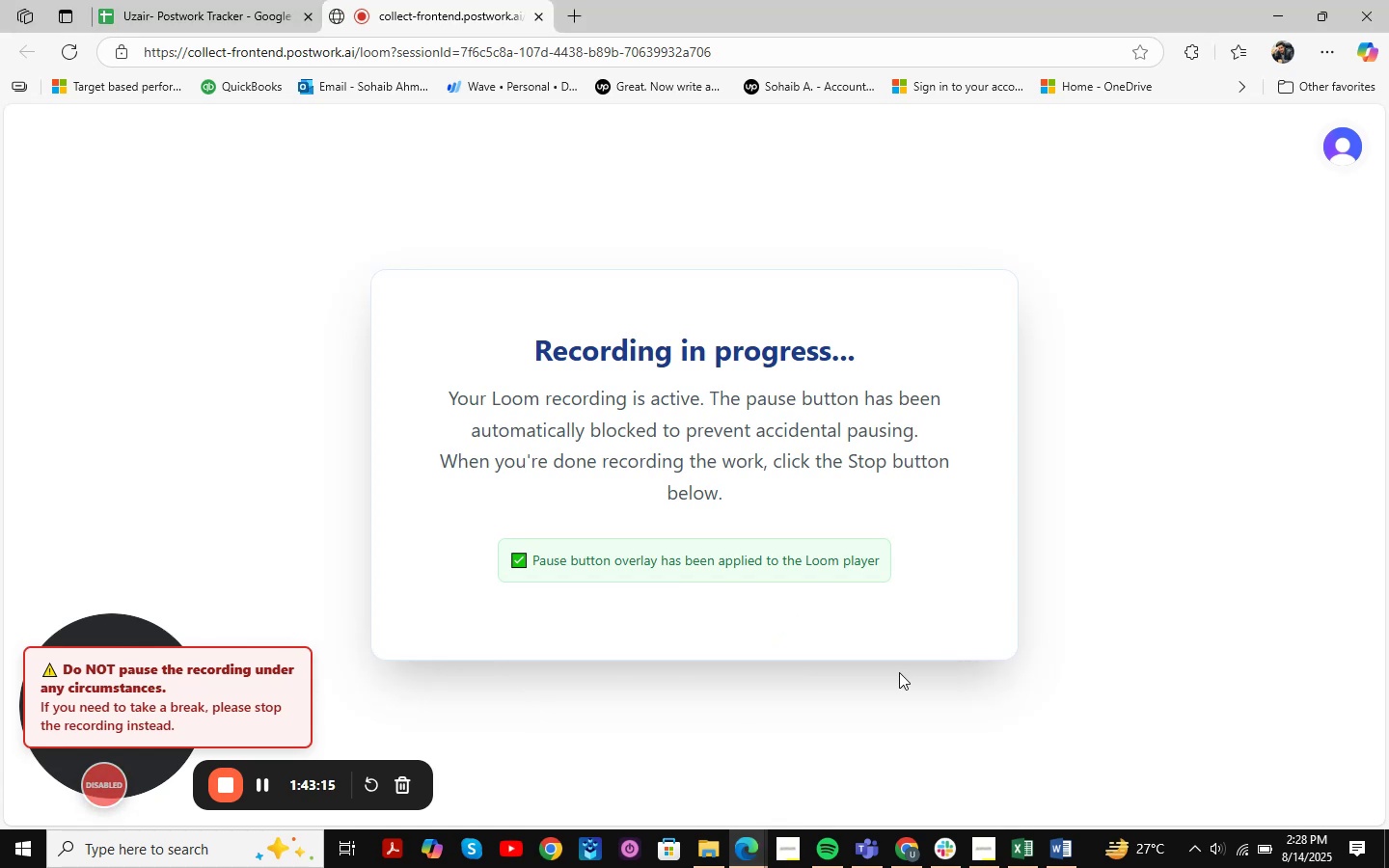 
wait(10.8)
 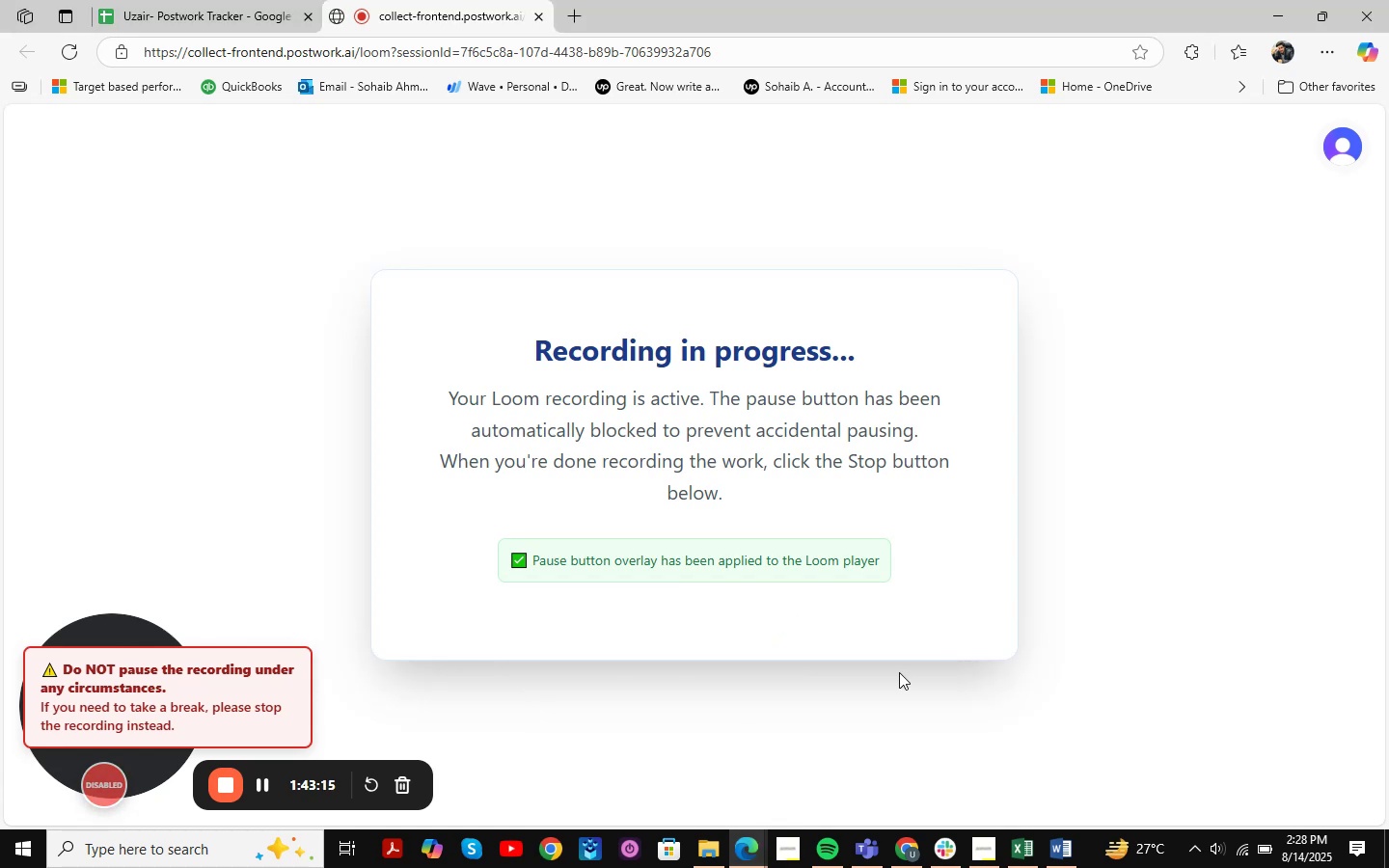 
left_click([1265, 0])
 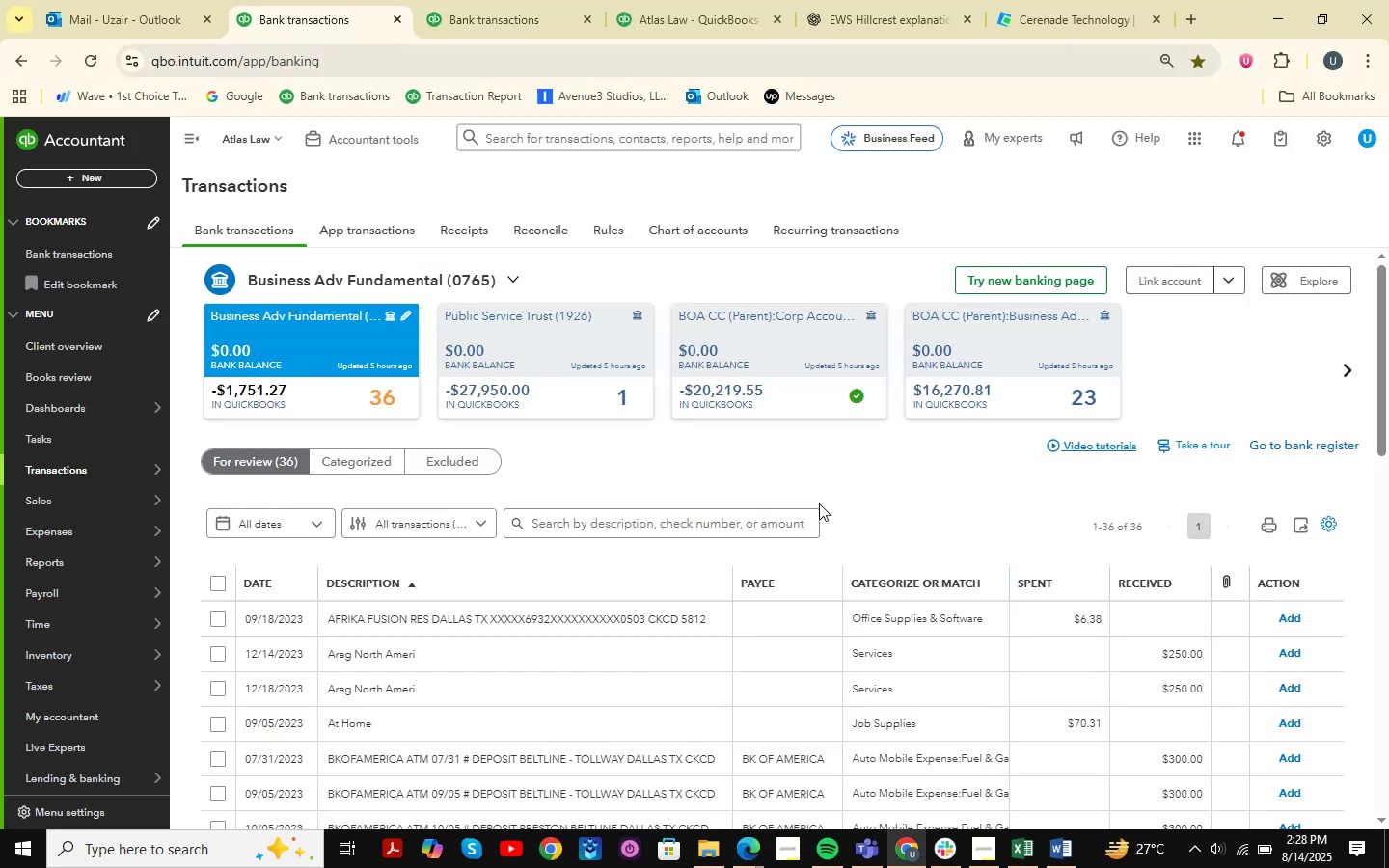 
scroll: coordinate [917, 450], scroll_direction: down, amount: 7.0
 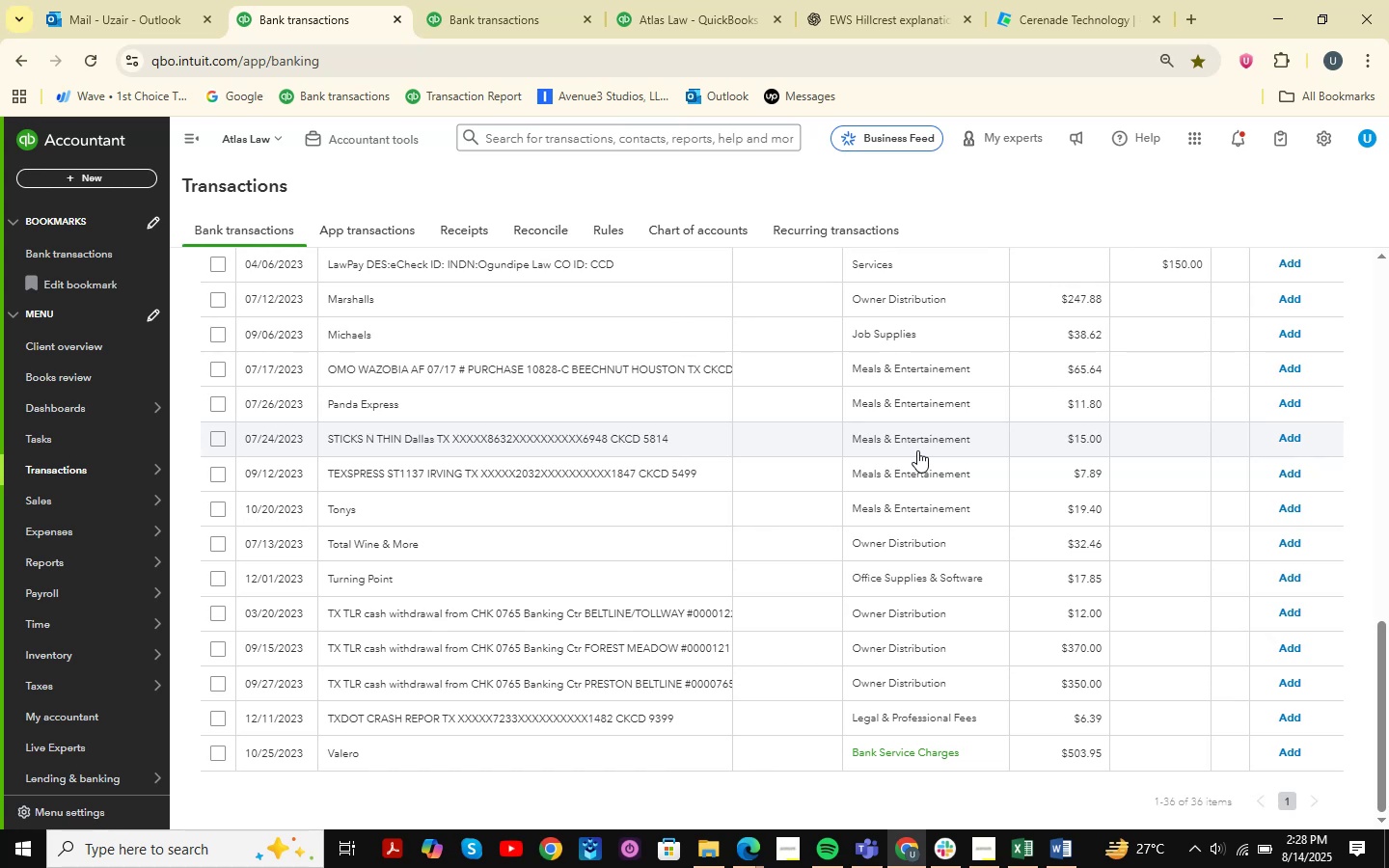 
wait(6.01)
 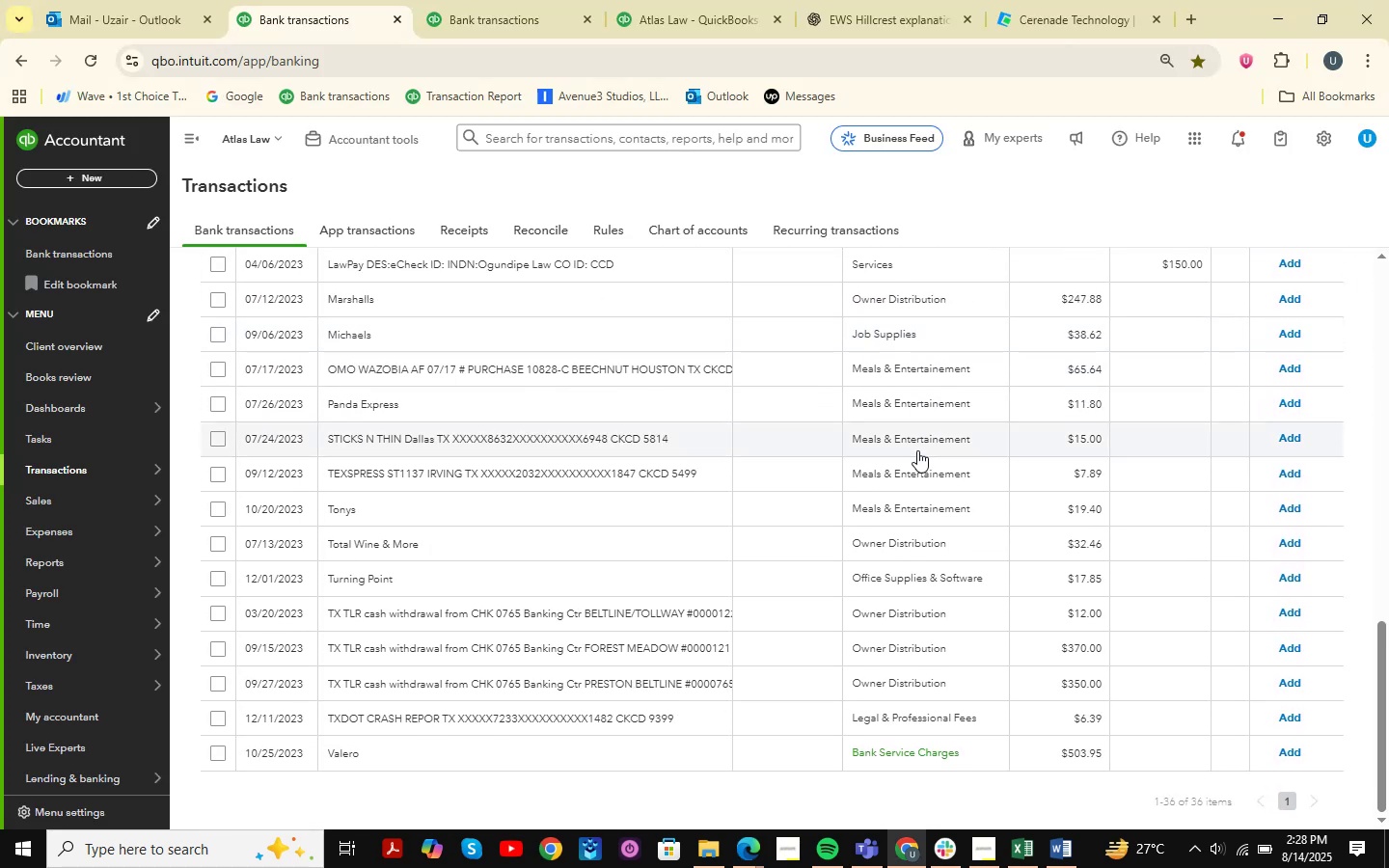 
scroll: coordinate [832, 514], scroll_direction: none, amount: 0.0
 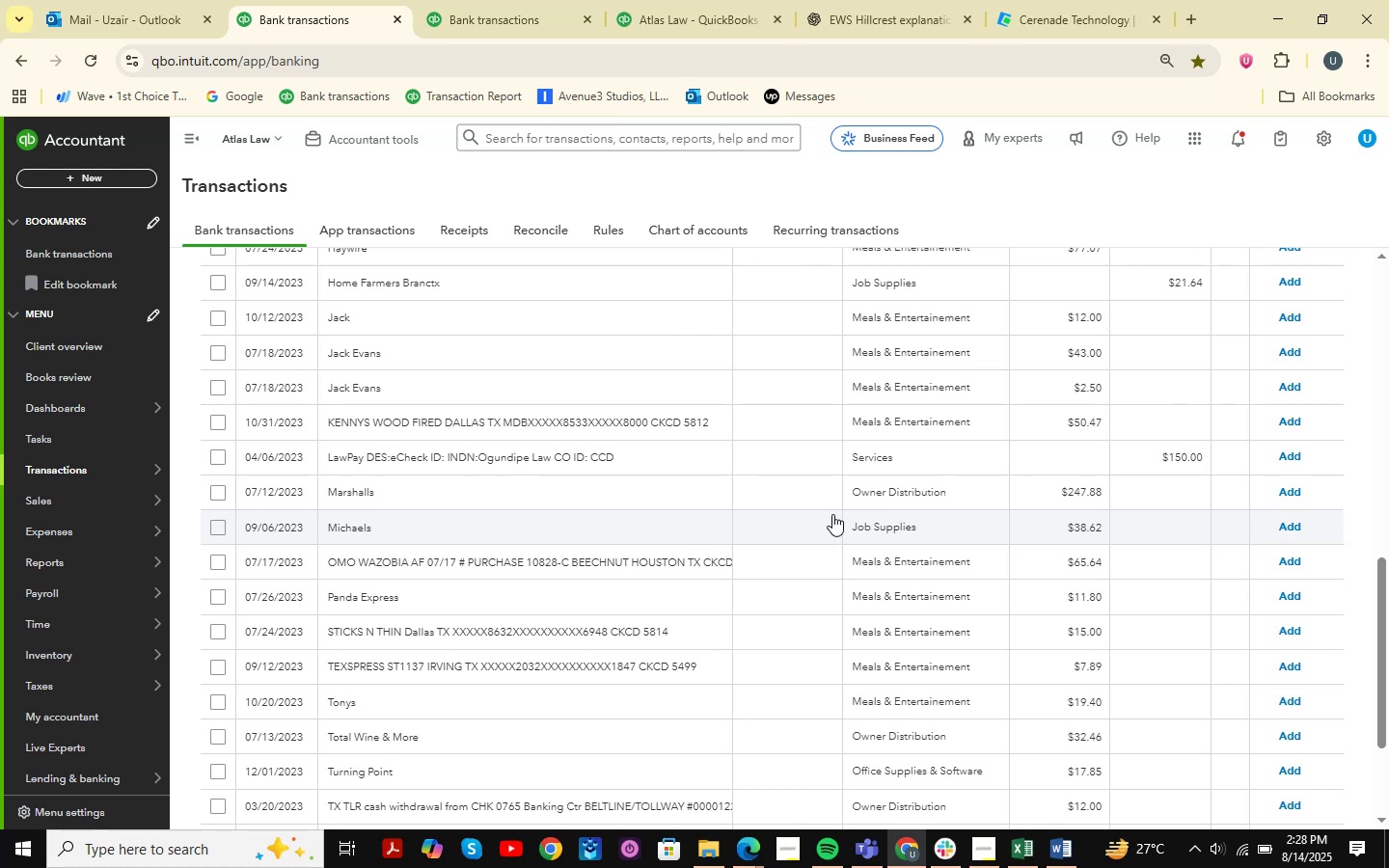 
wait(13.64)
 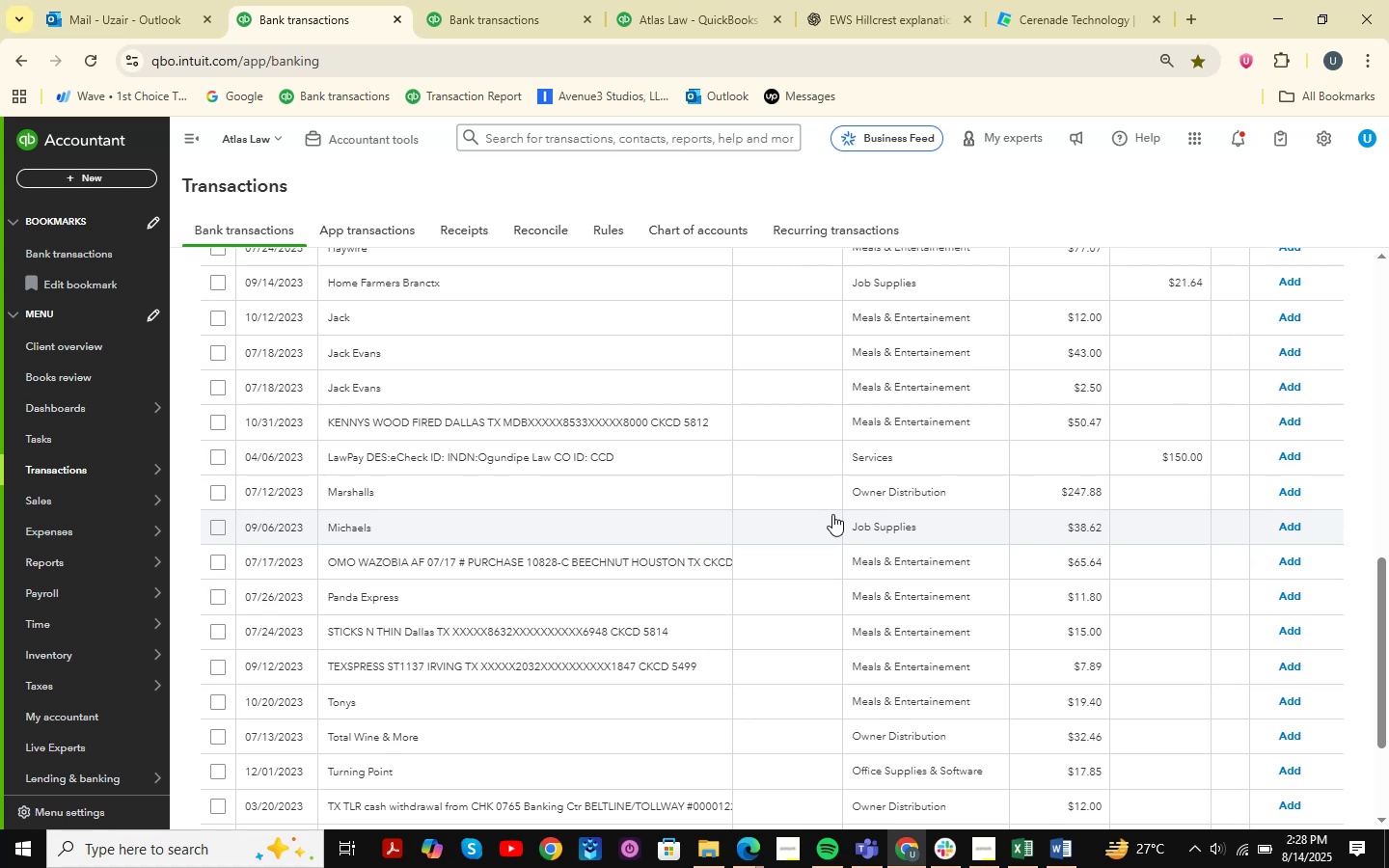 
scroll: coordinate [506, 718], scroll_direction: up, amount: 11.0
 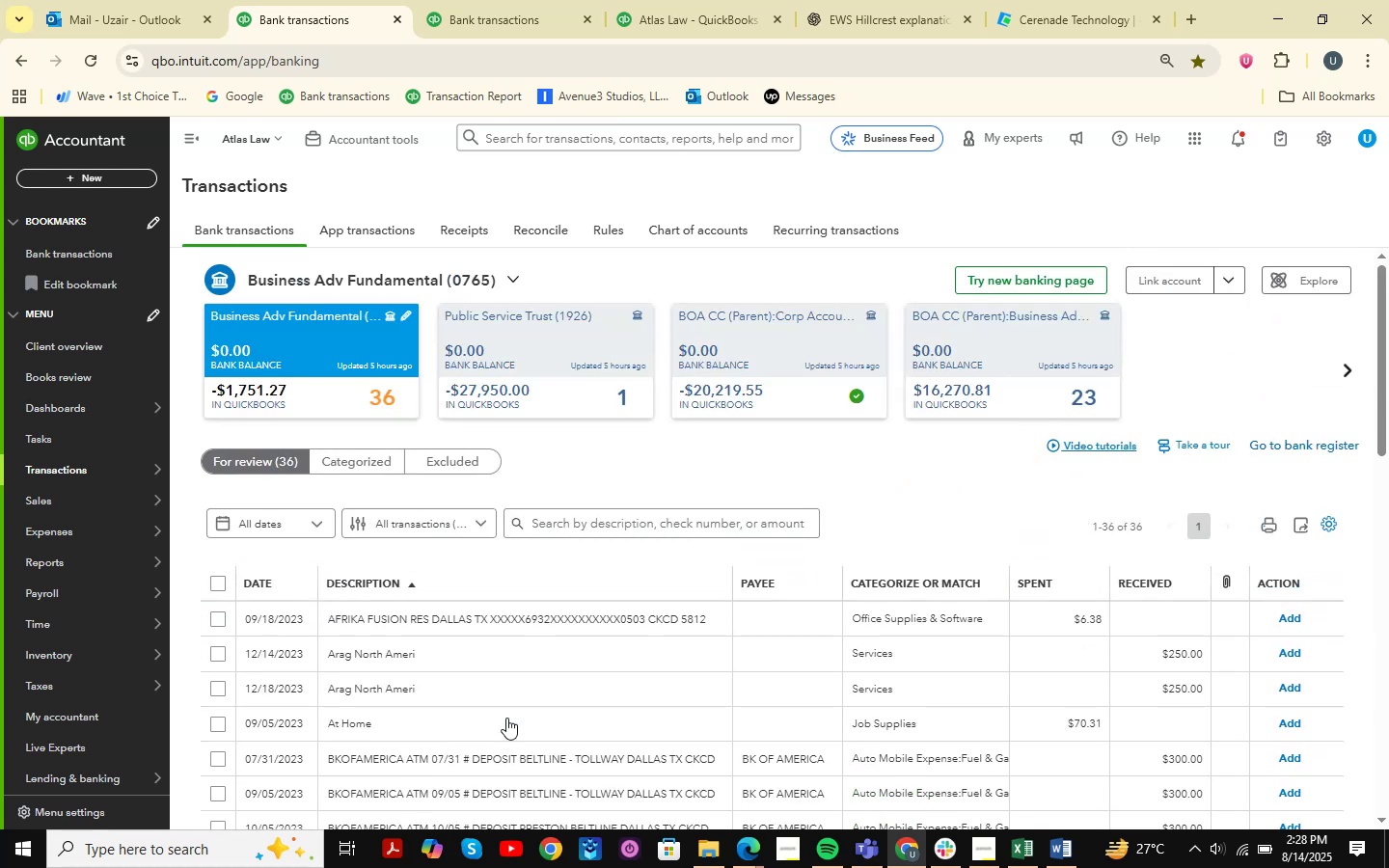 
scroll: coordinate [506, 718], scroll_direction: down, amount: 5.0
 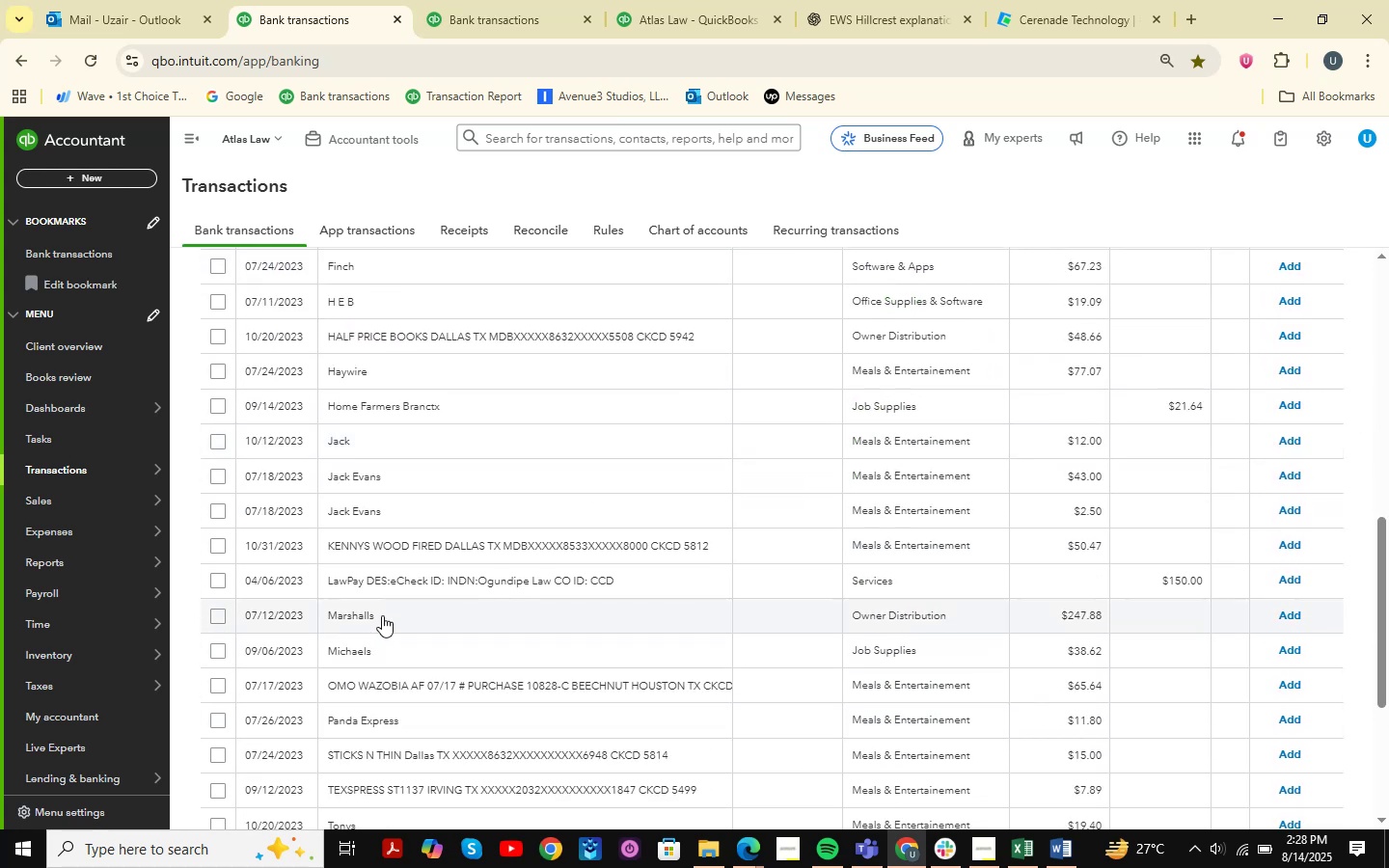 
left_click([382, 614])
 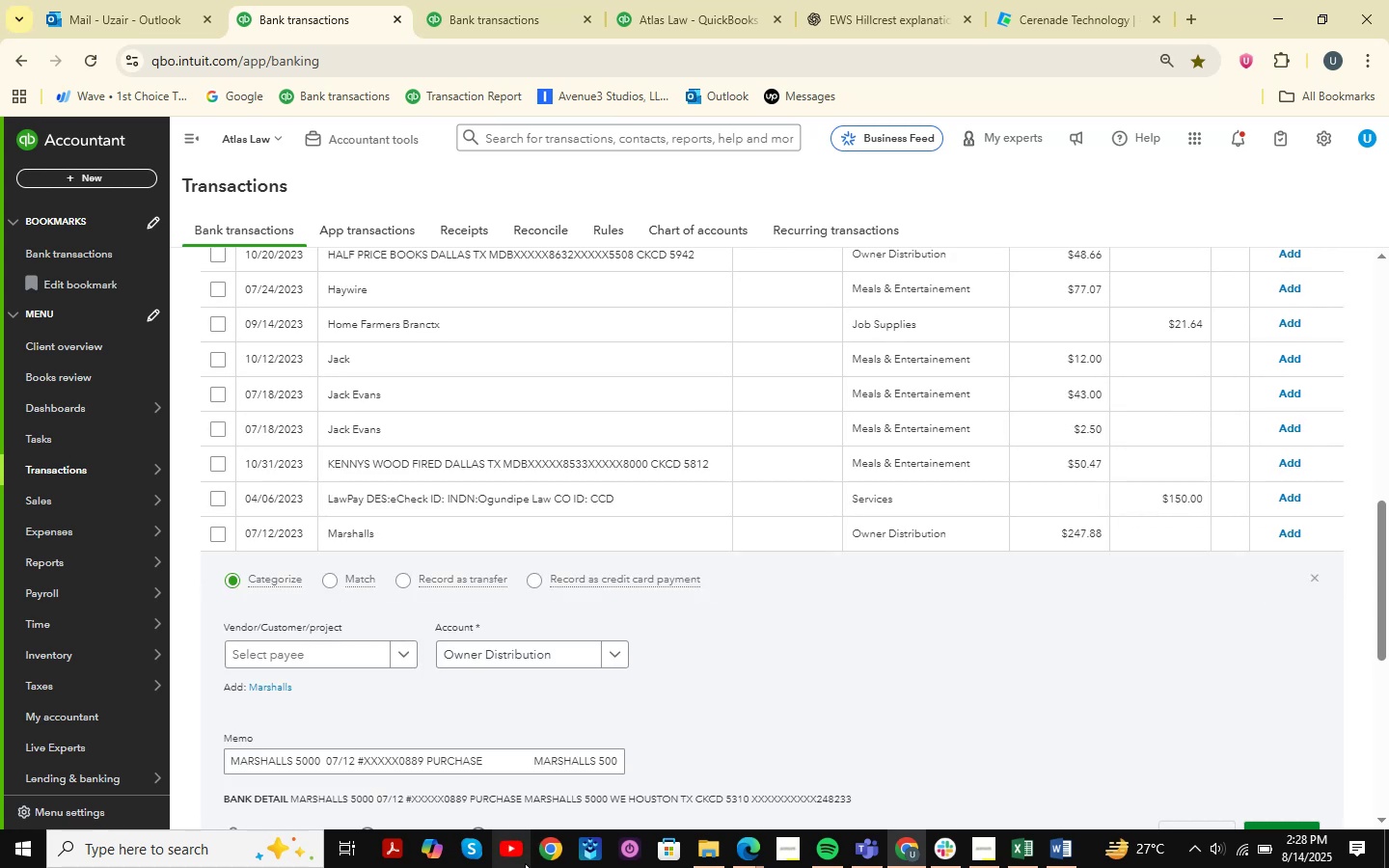 
wait(6.89)
 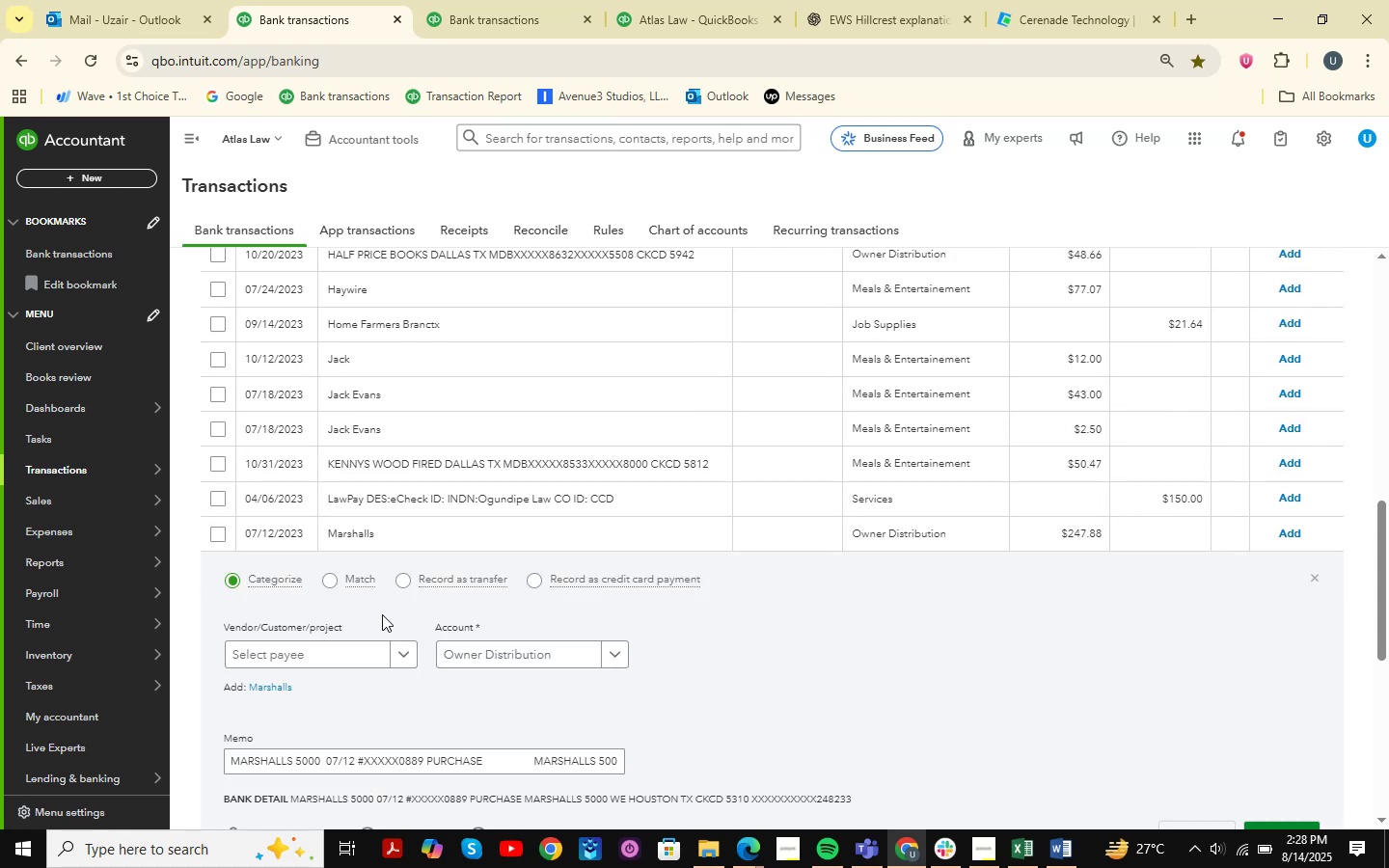 
key(Control+C)
 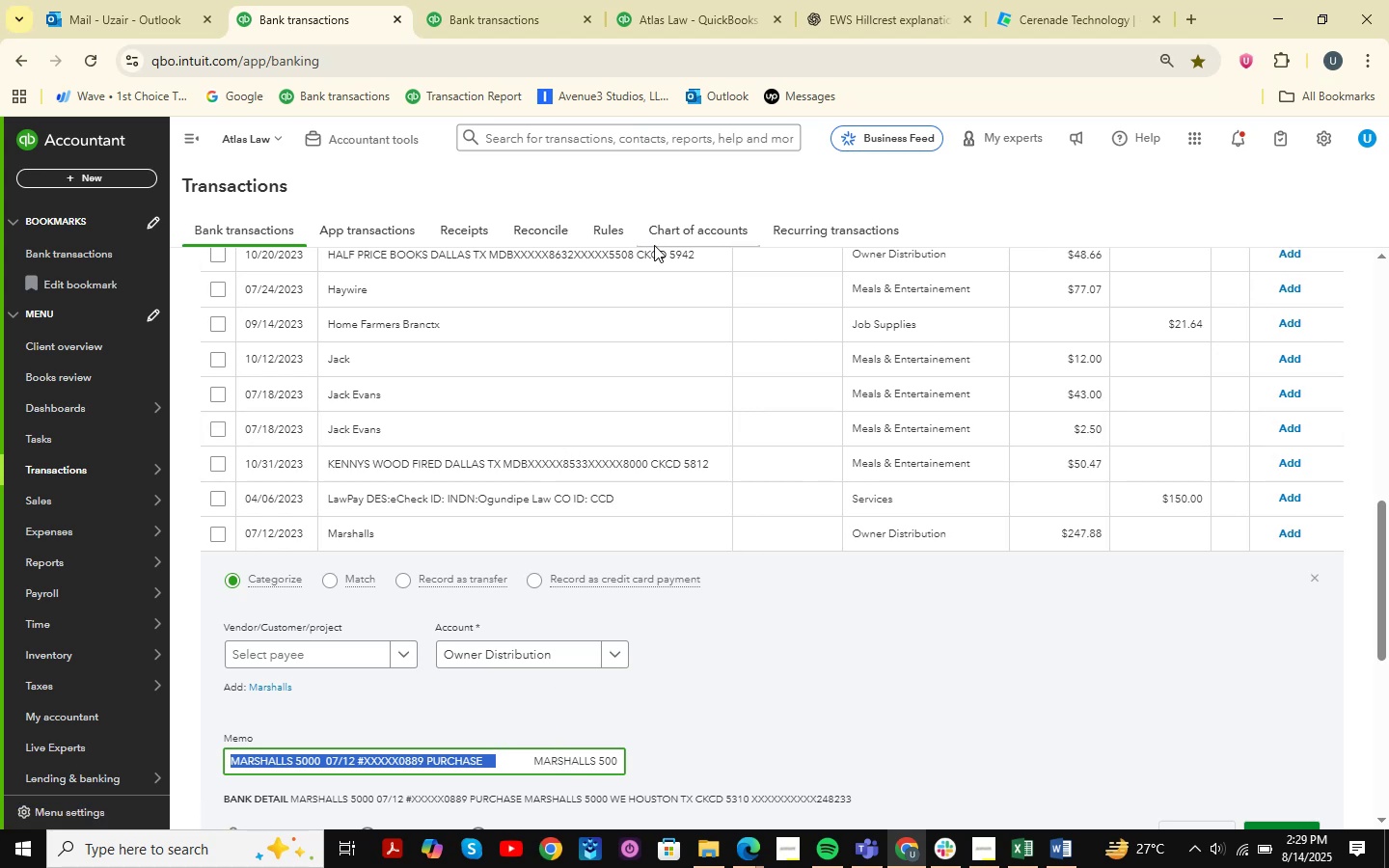 
wait(15.3)
 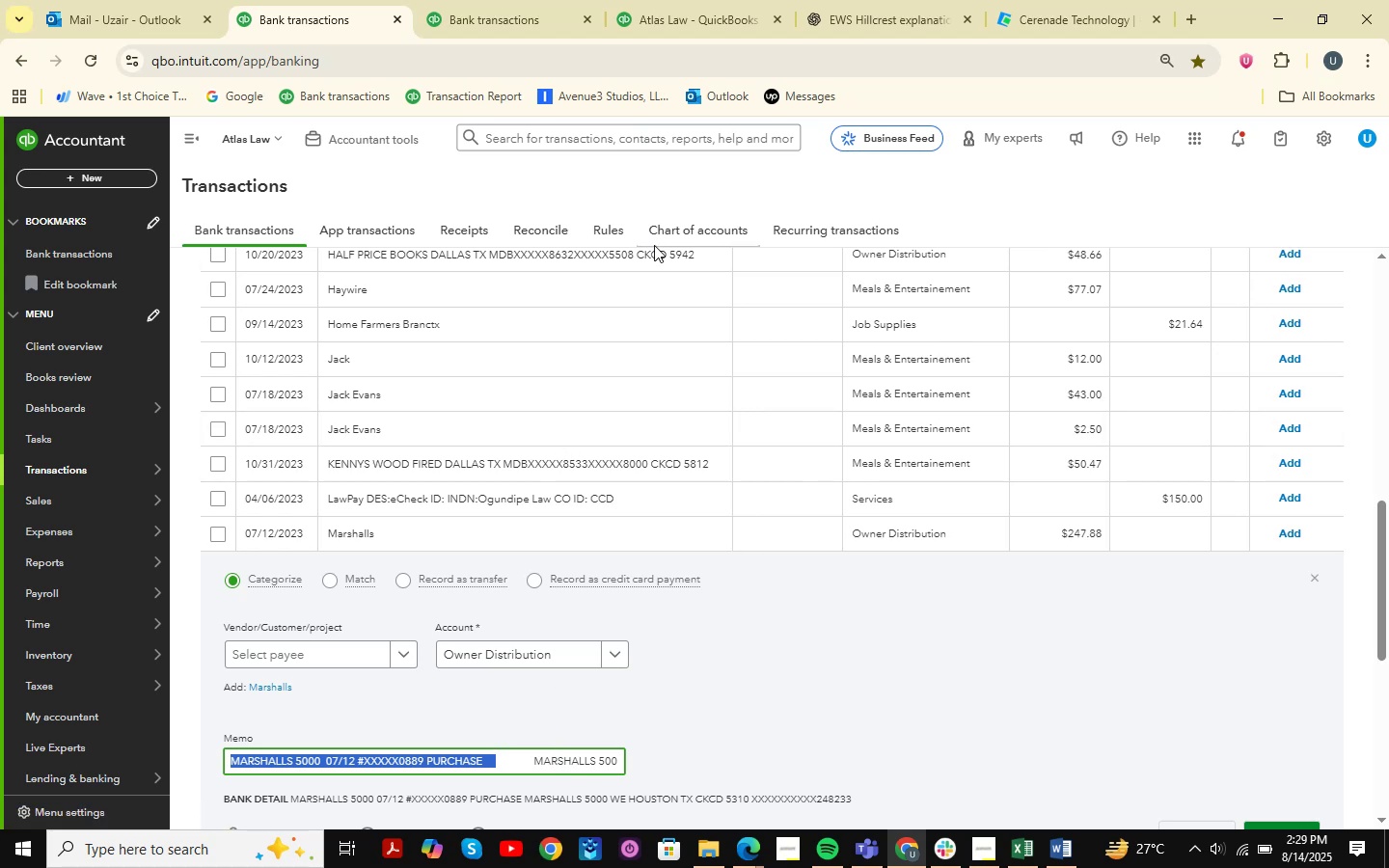 
left_click([863, 0])
 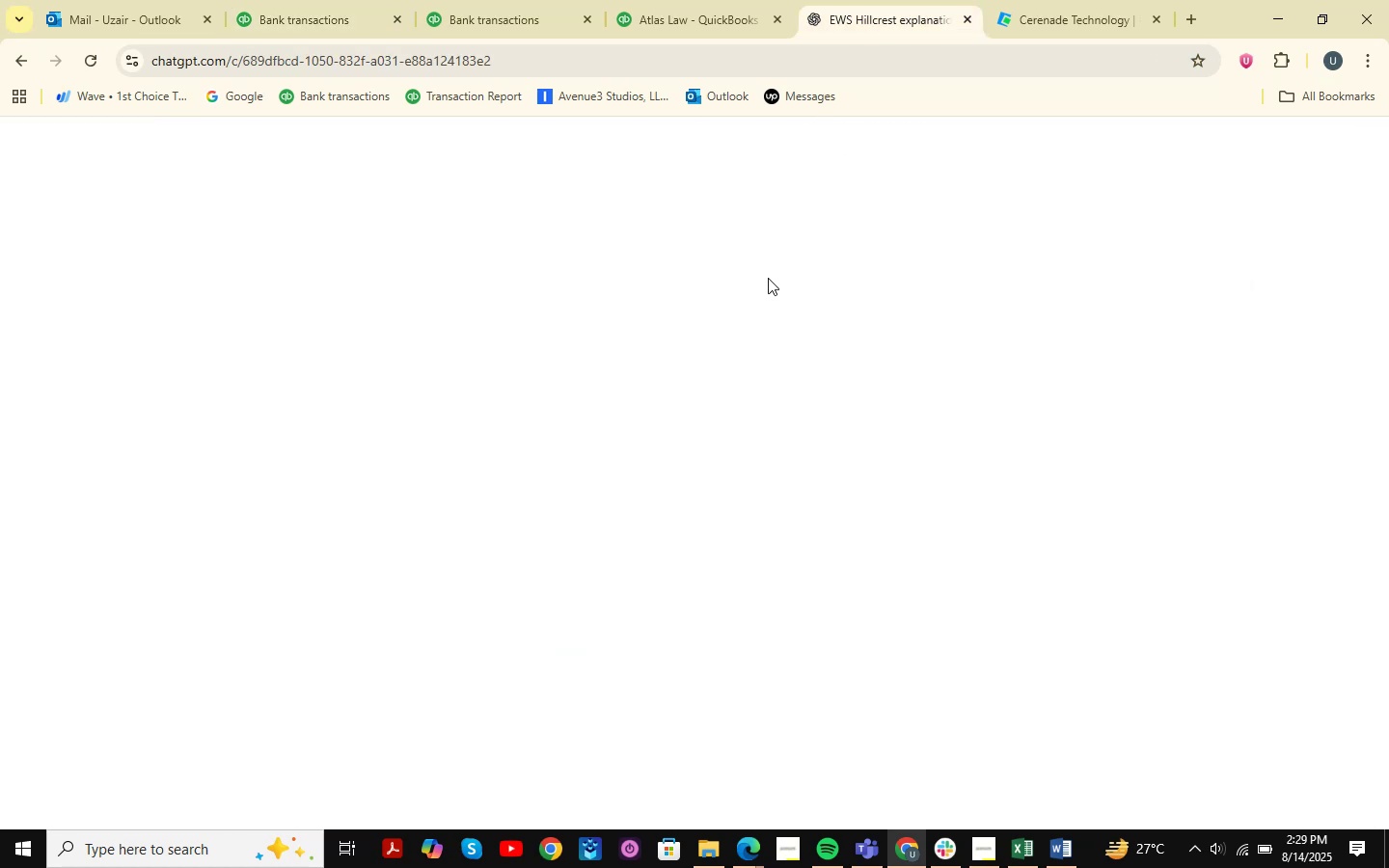 
key(Control+ControlLeft)
 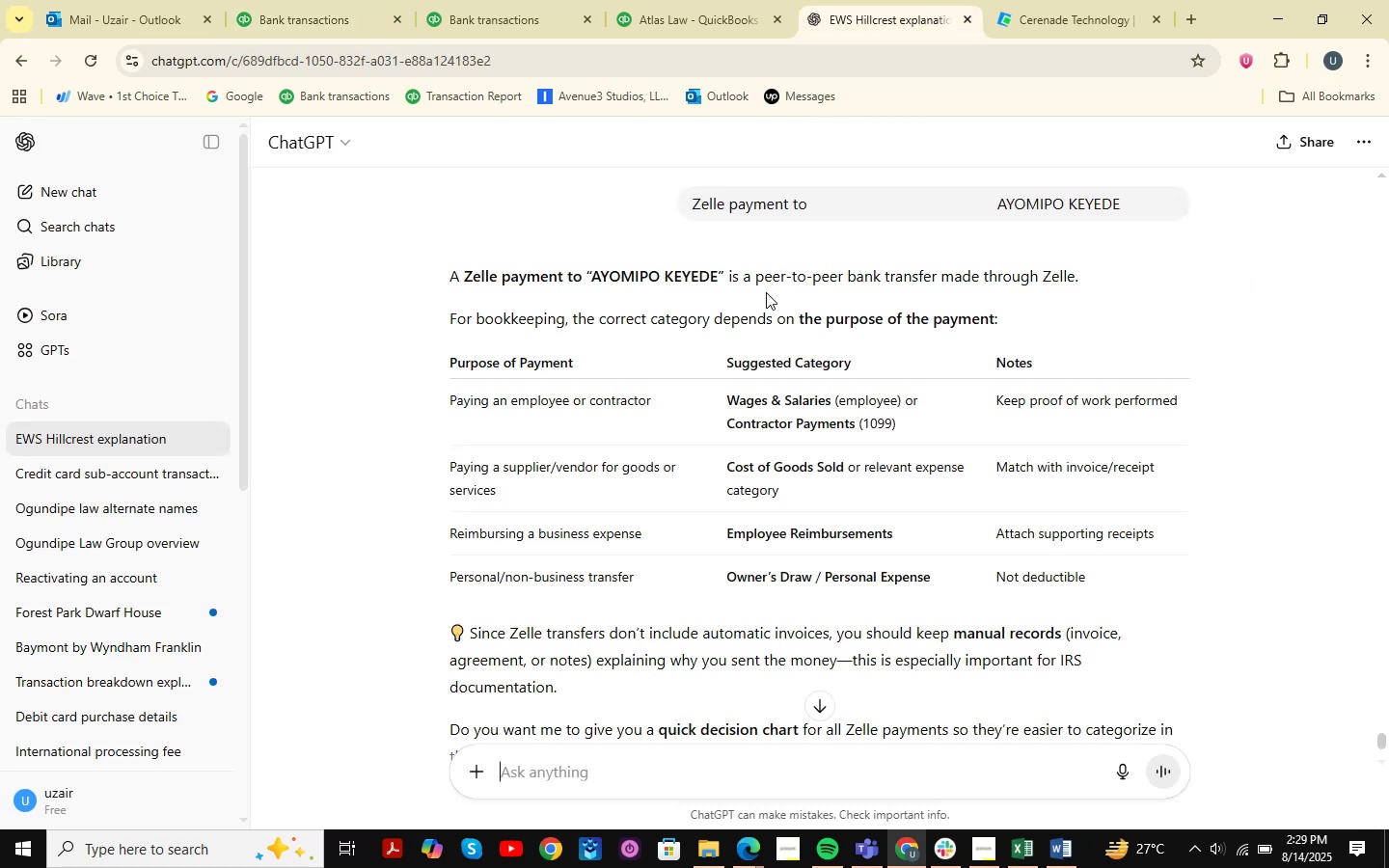 
key(Control+V)
 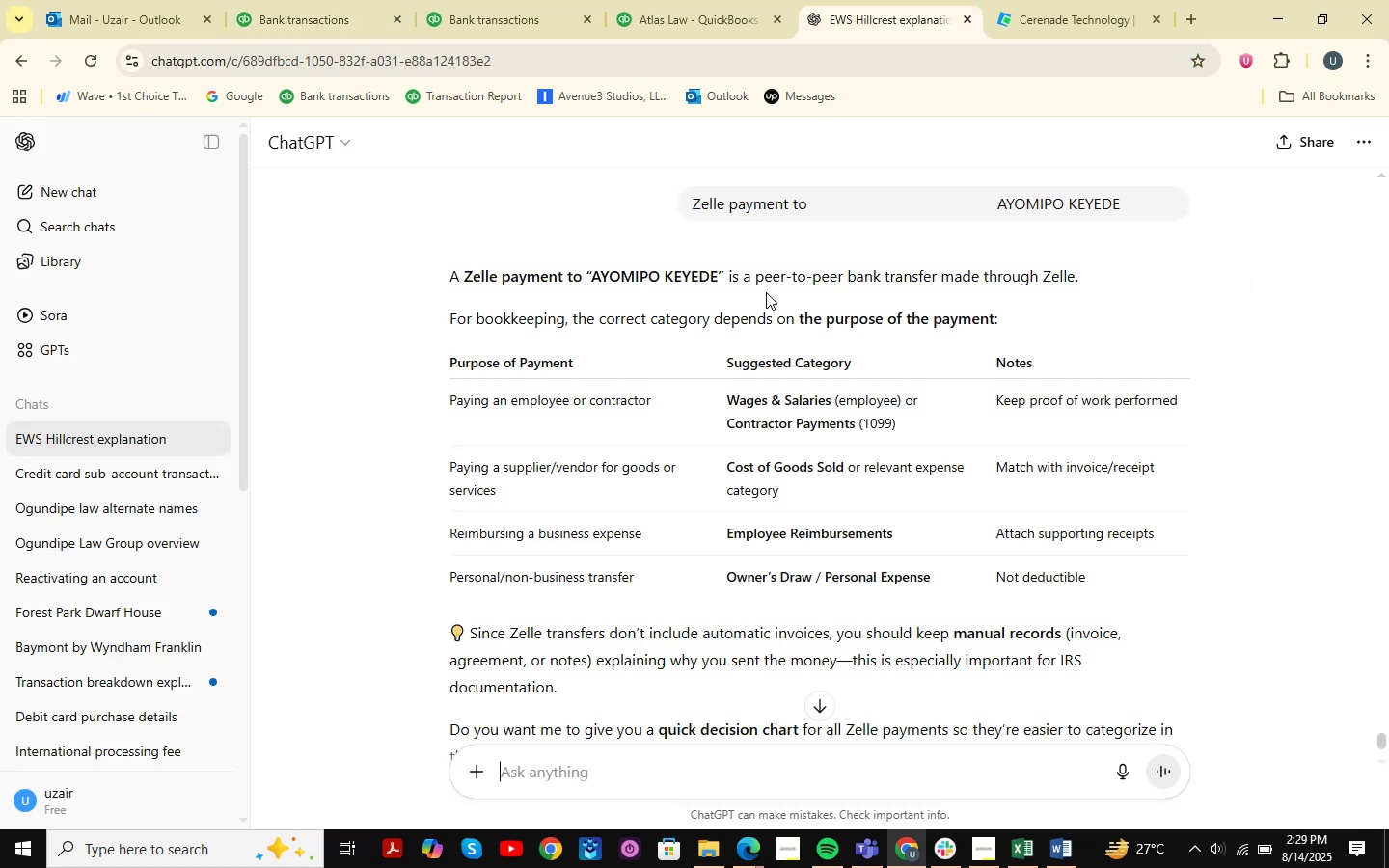 
key(NumpadEnter)
 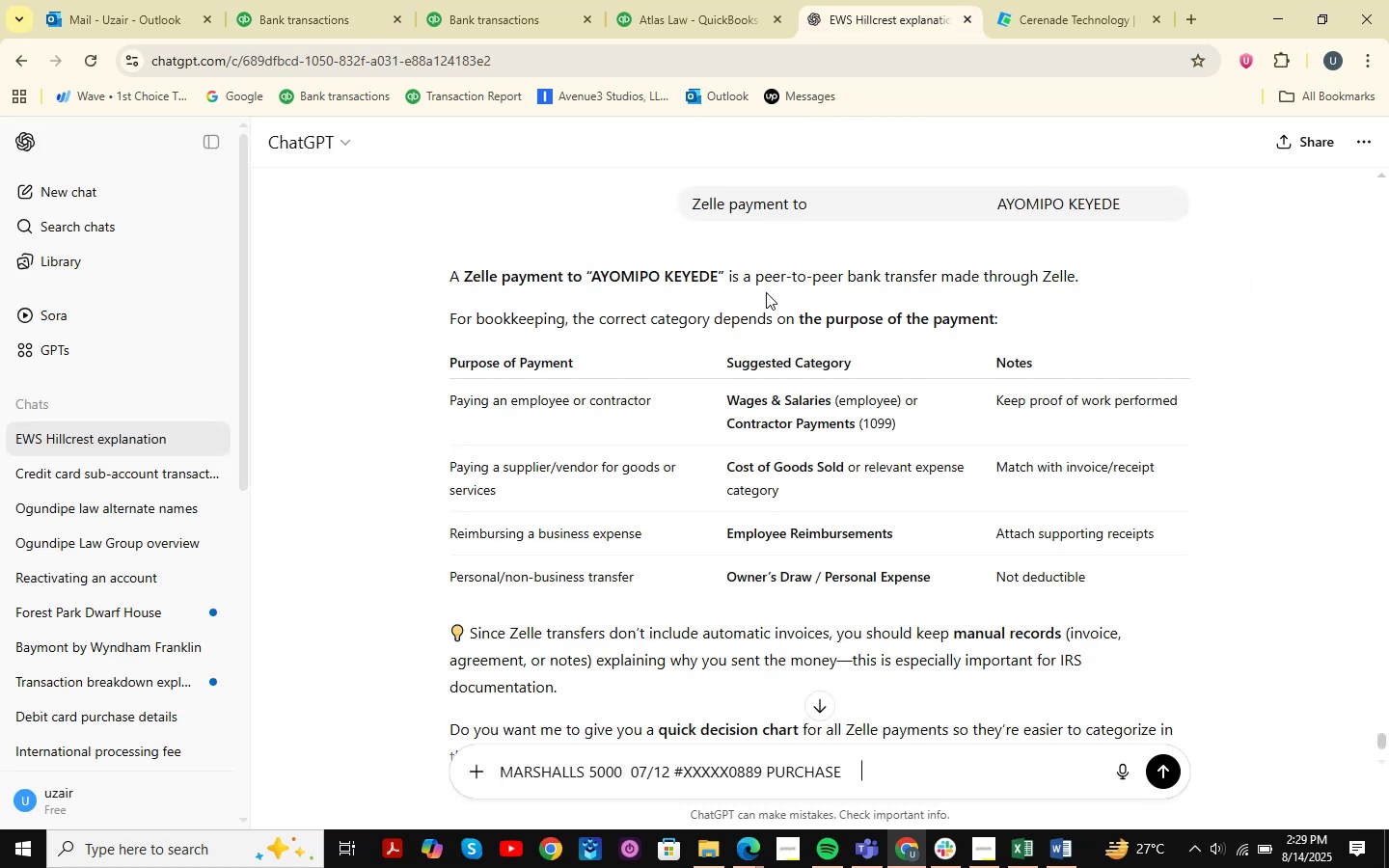 
key(NumpadEnter)
 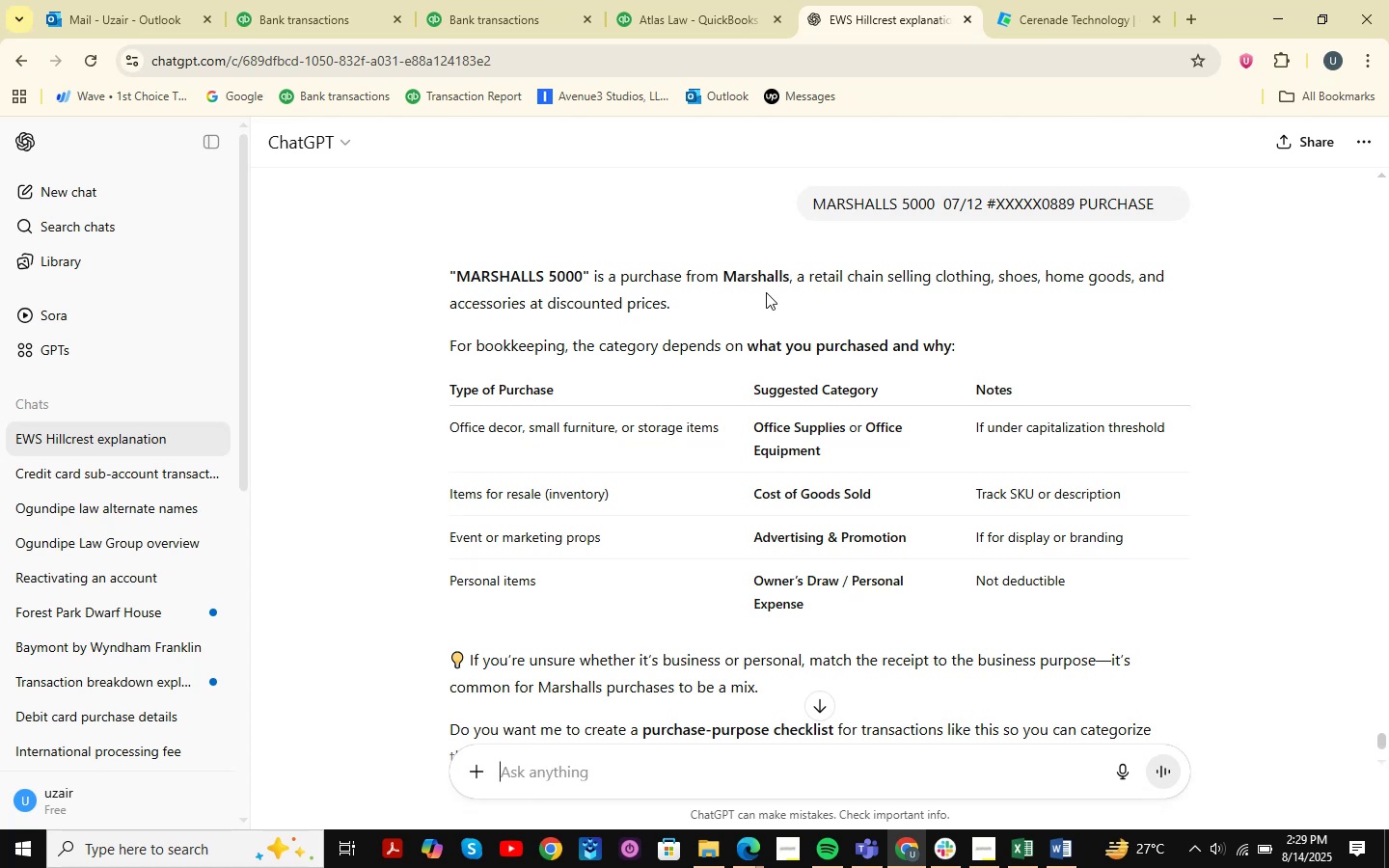 
wait(12.36)
 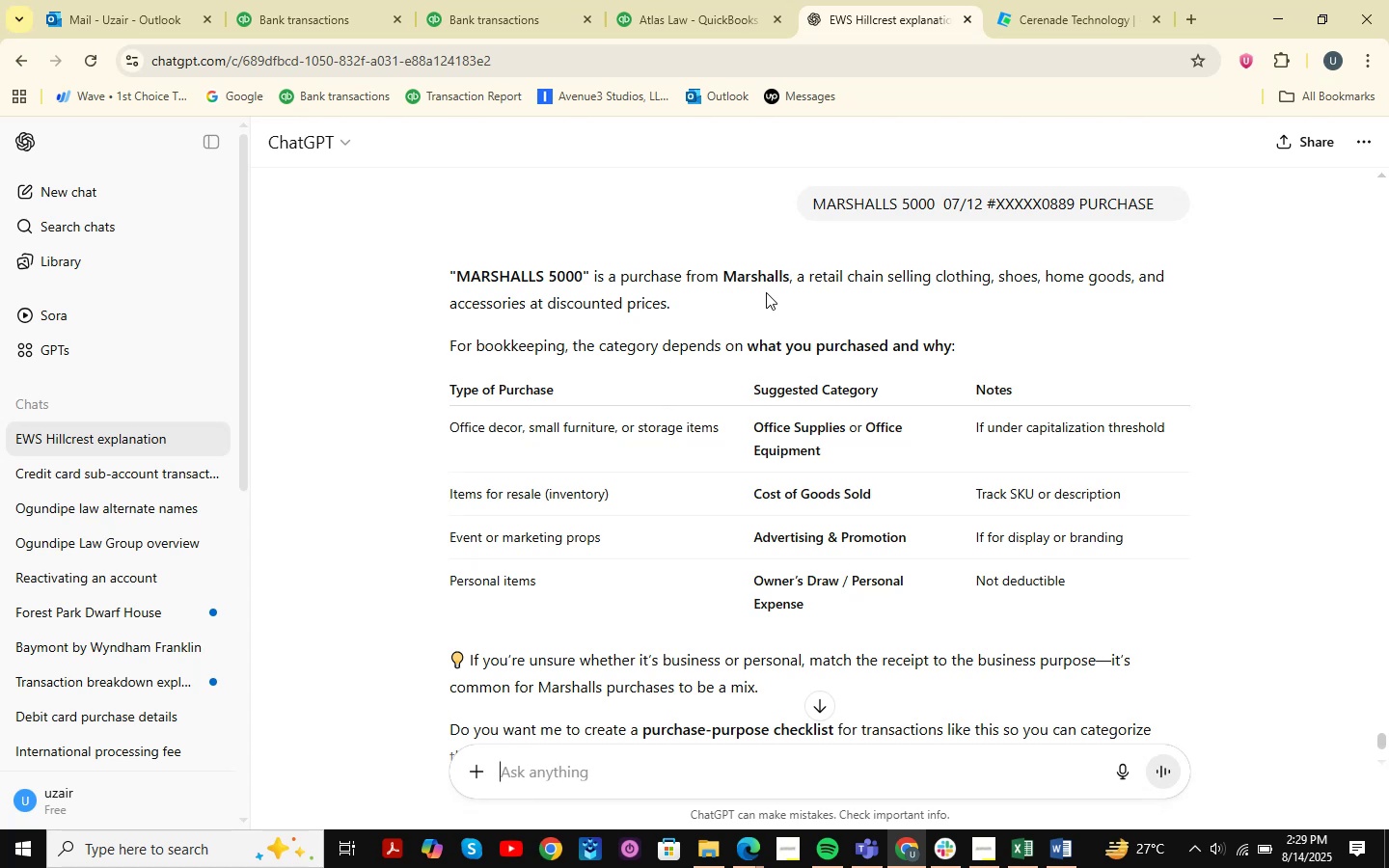 
left_click([357, 0])
 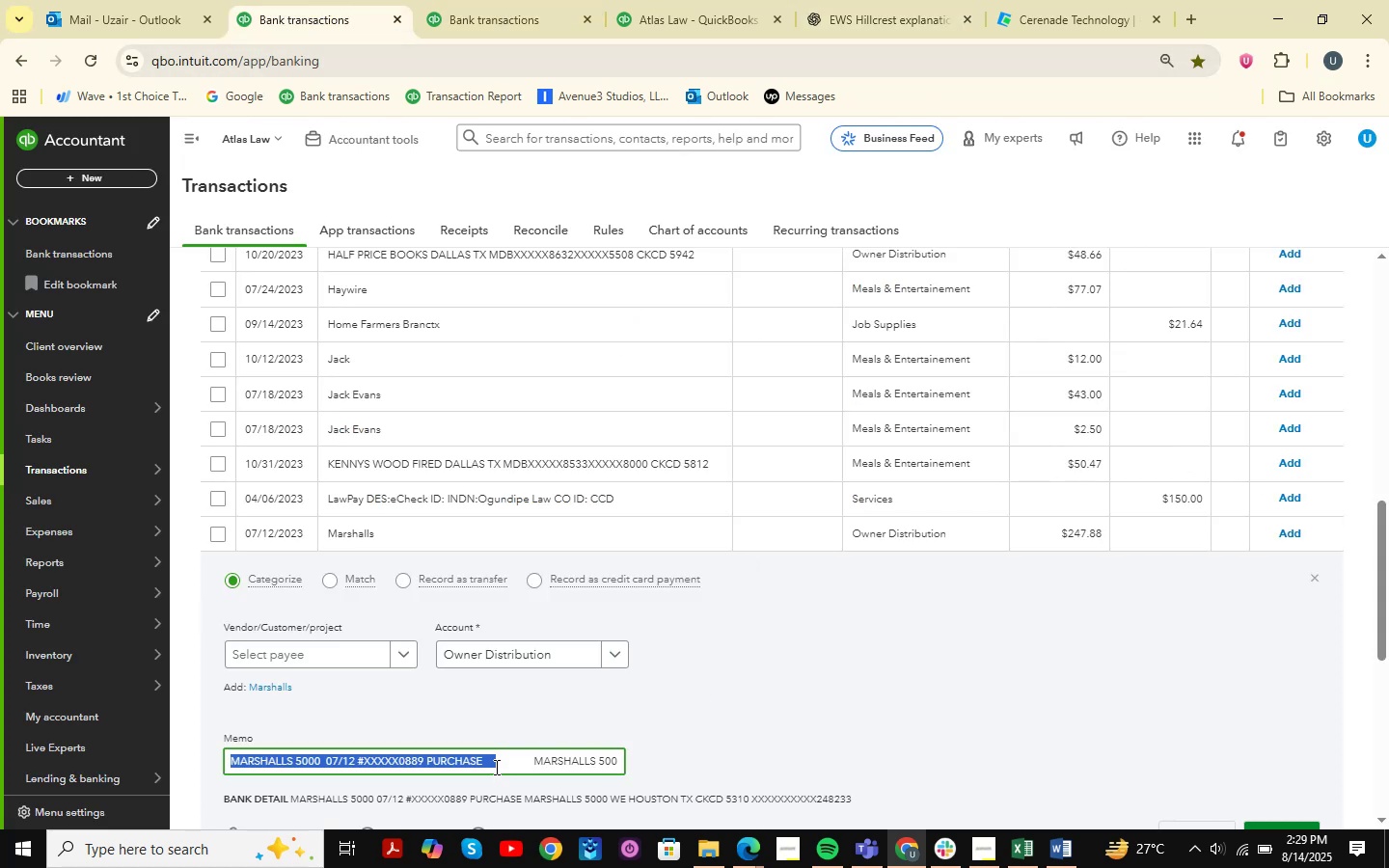 
scroll: coordinate [653, 599], scroll_direction: down, amount: 2.0
 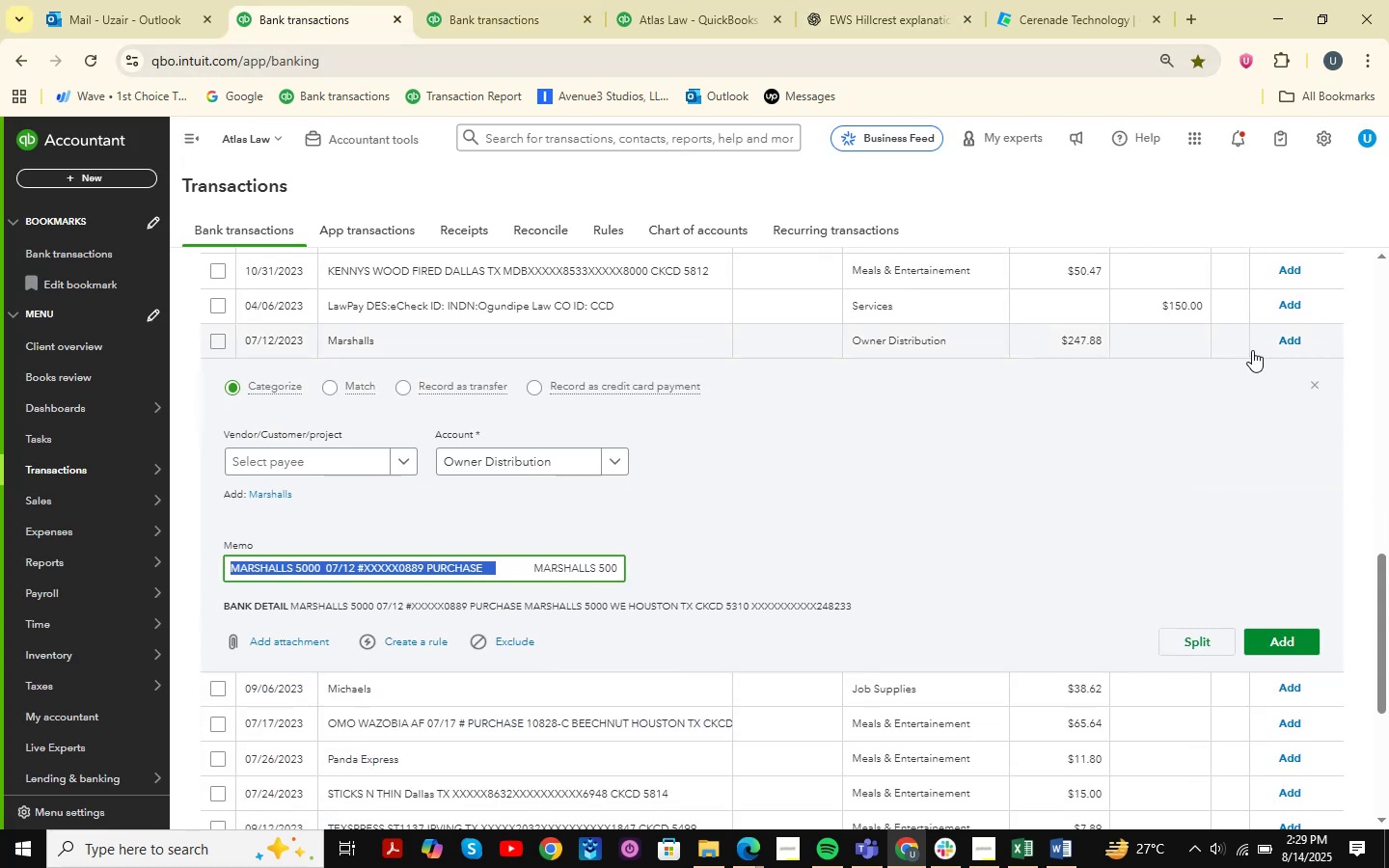 
left_click([1313, 380])
 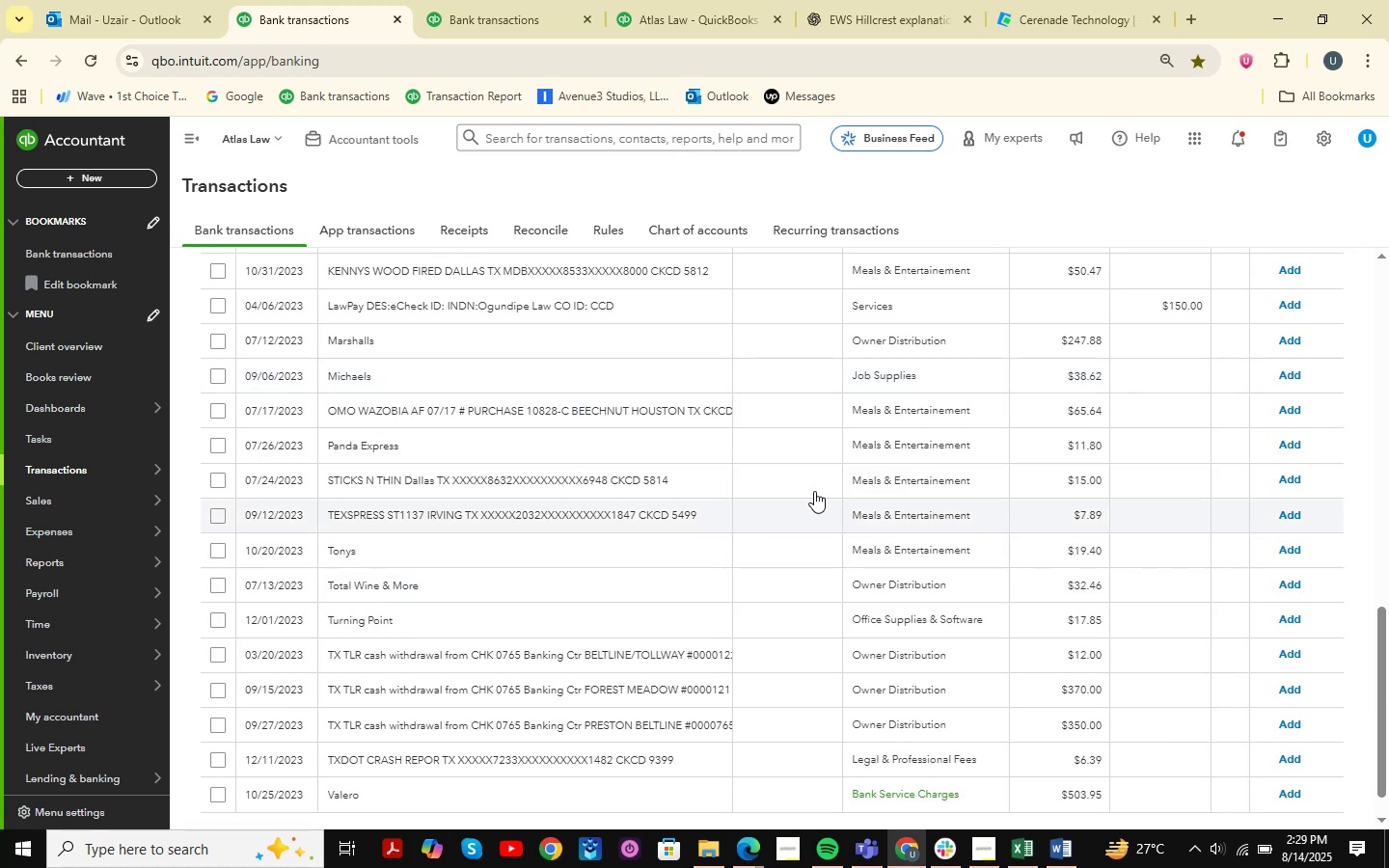 
scroll: coordinate [602, 432], scroll_direction: down, amount: 9.0
 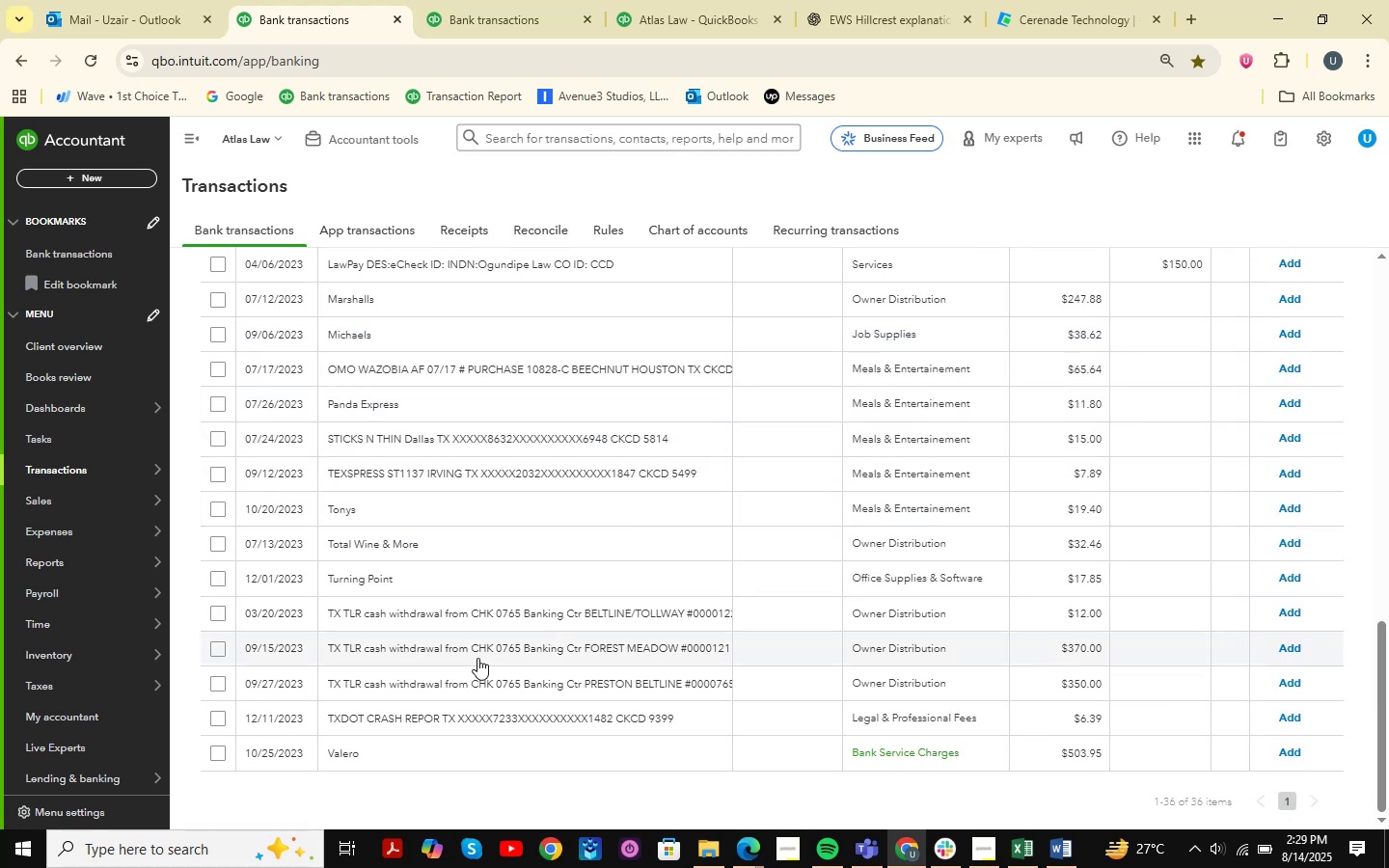 
left_click([462, 623])
 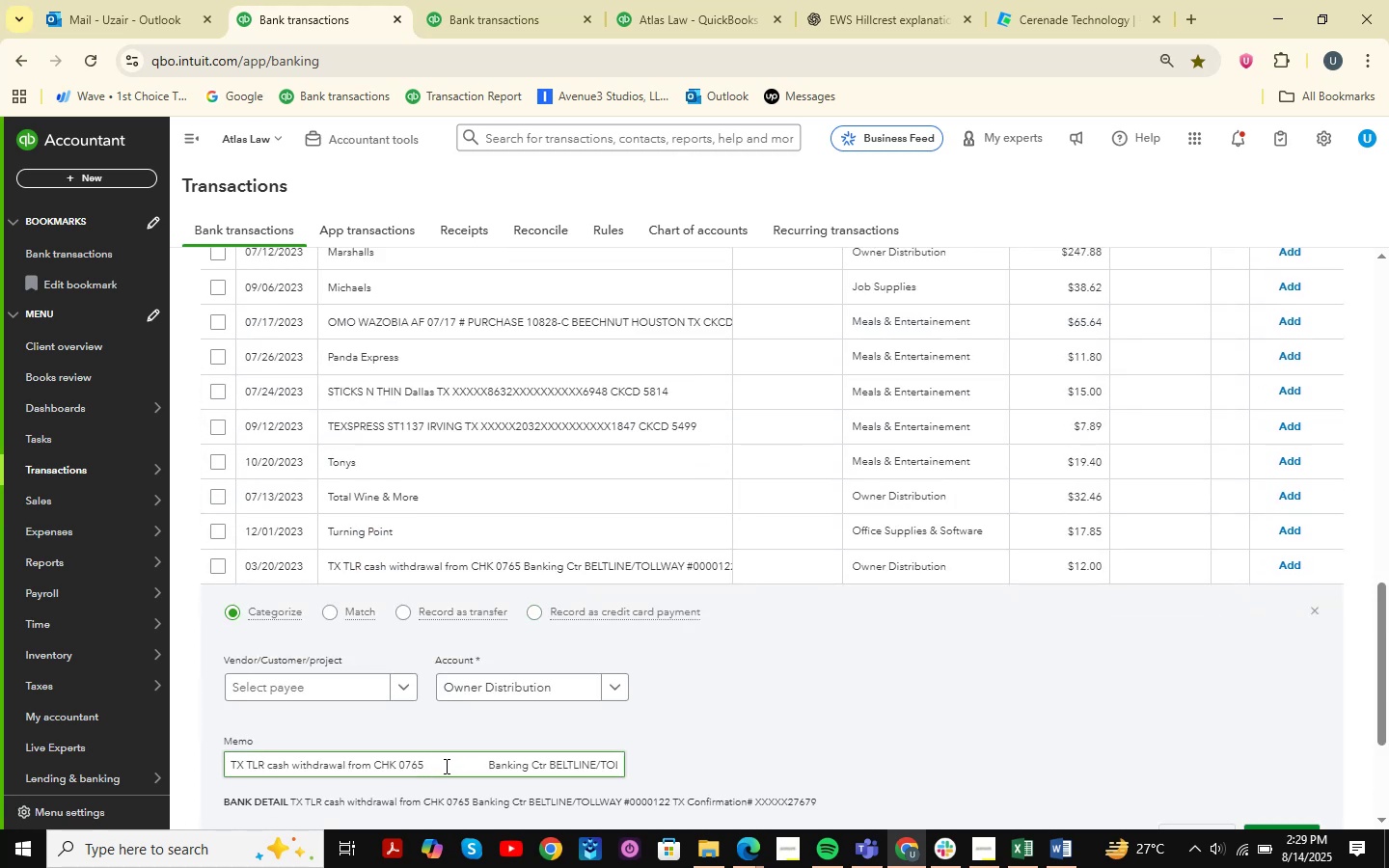 
key(Control+C)
 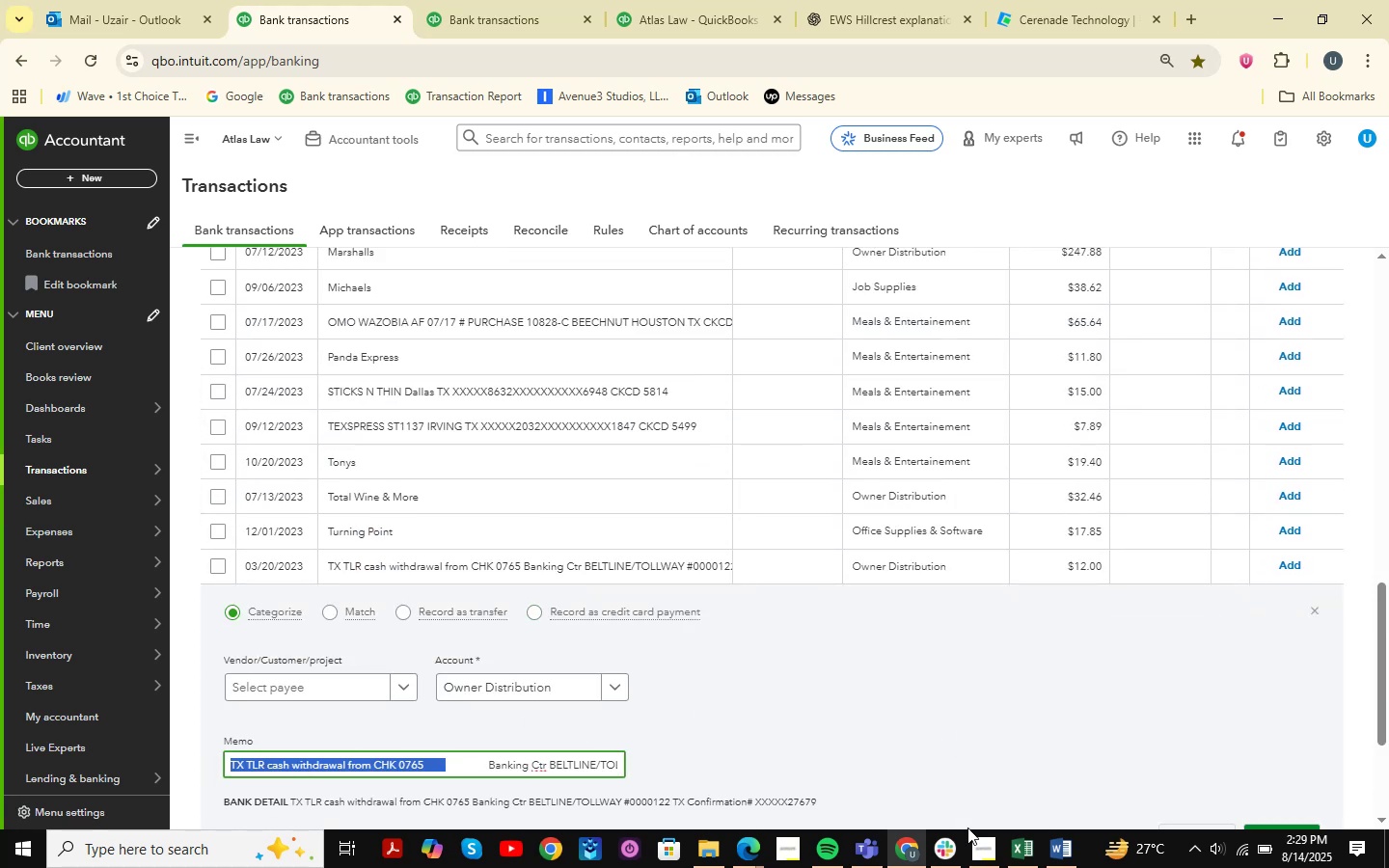 
left_click([1009, 847])
 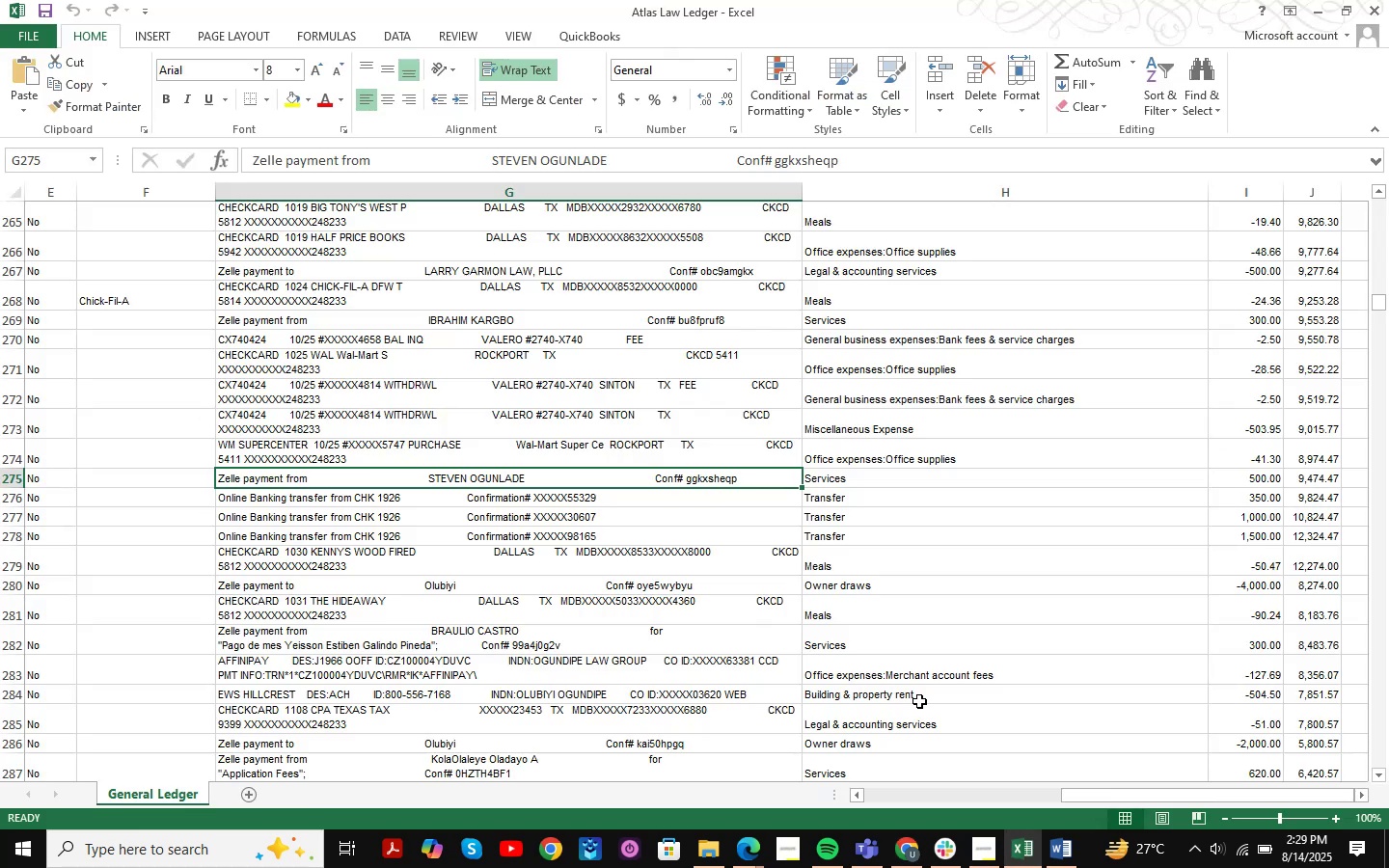 
key(Control+F)
 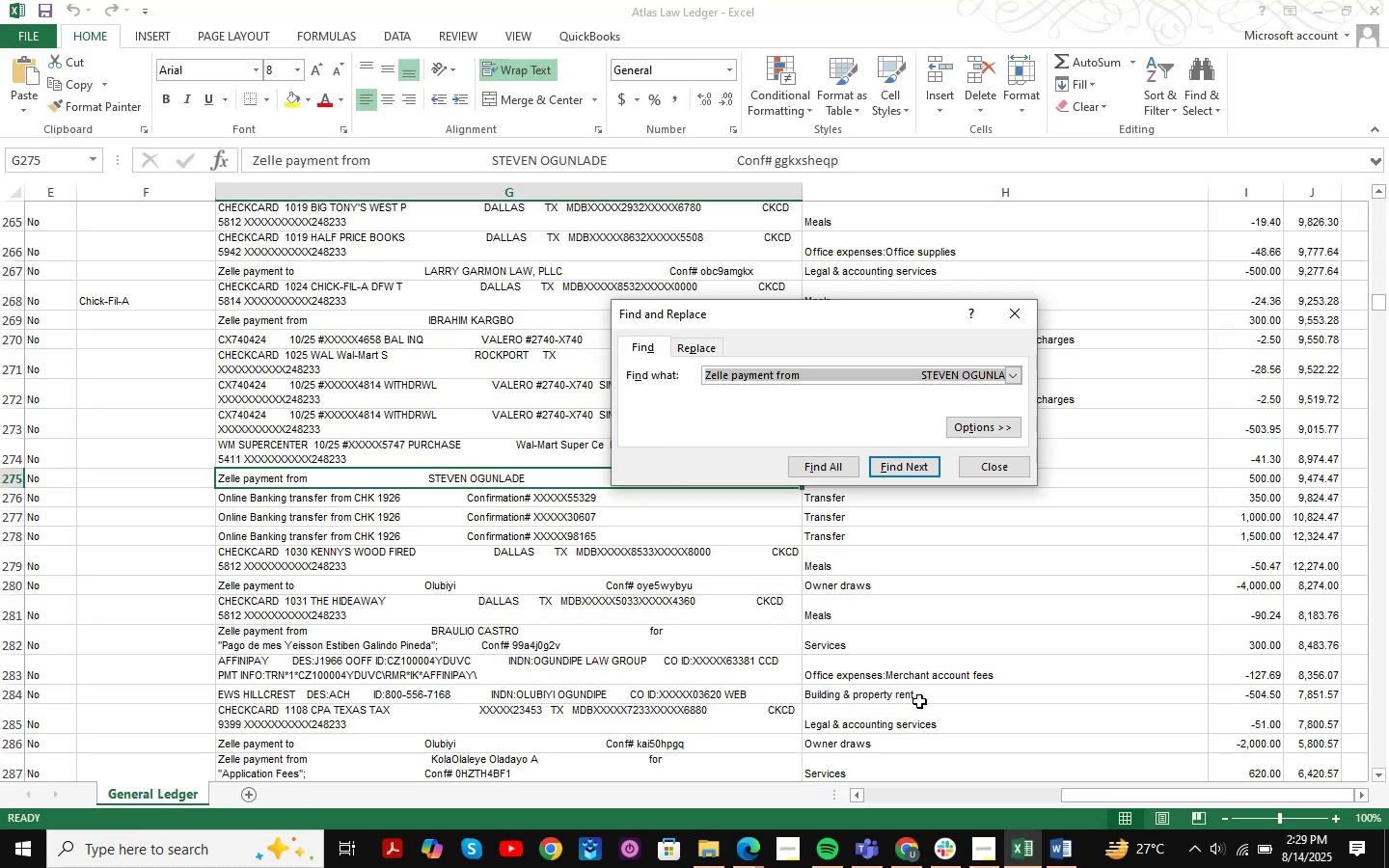 
key(Control+ControlLeft)
 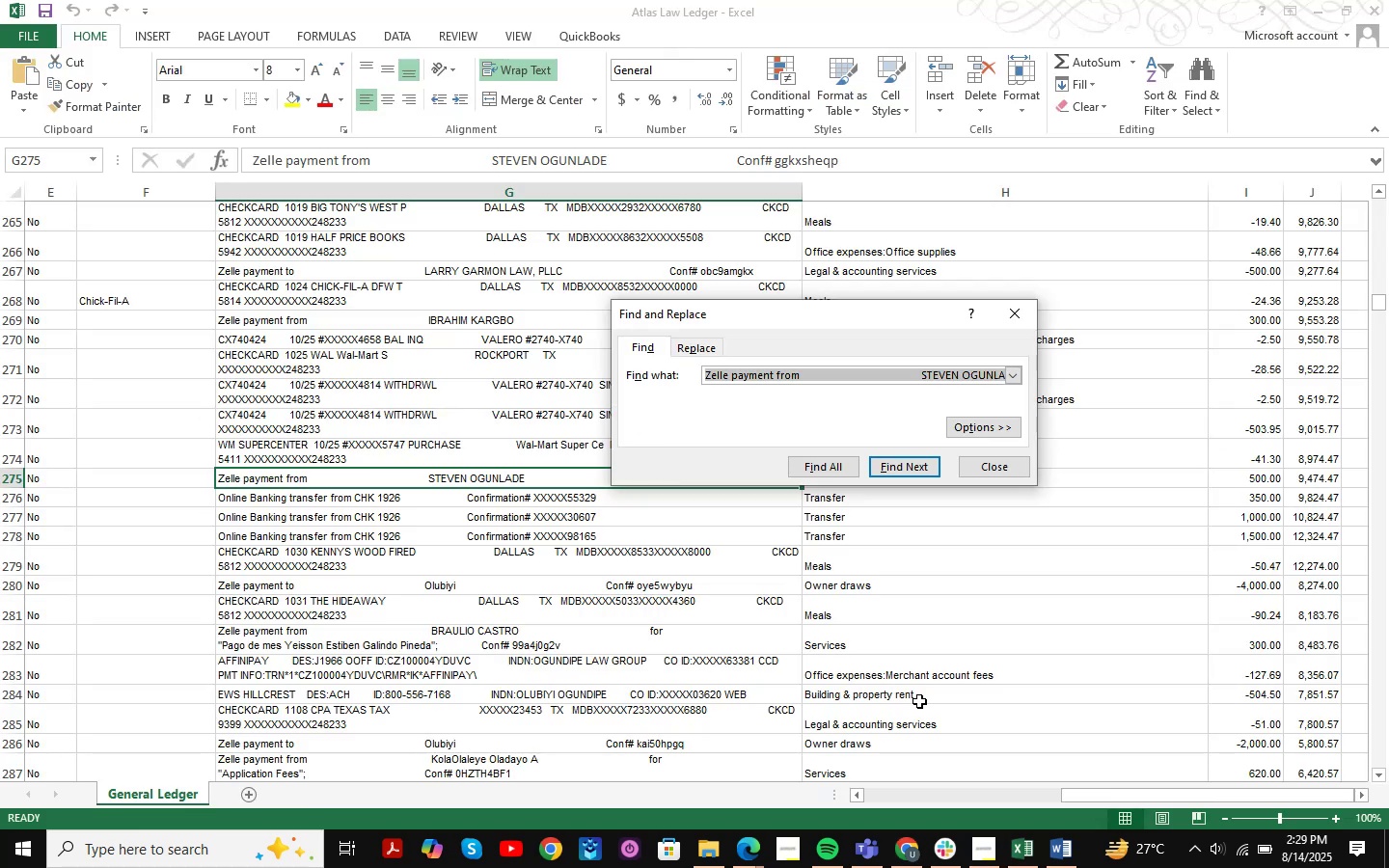 
key(Control+V)
 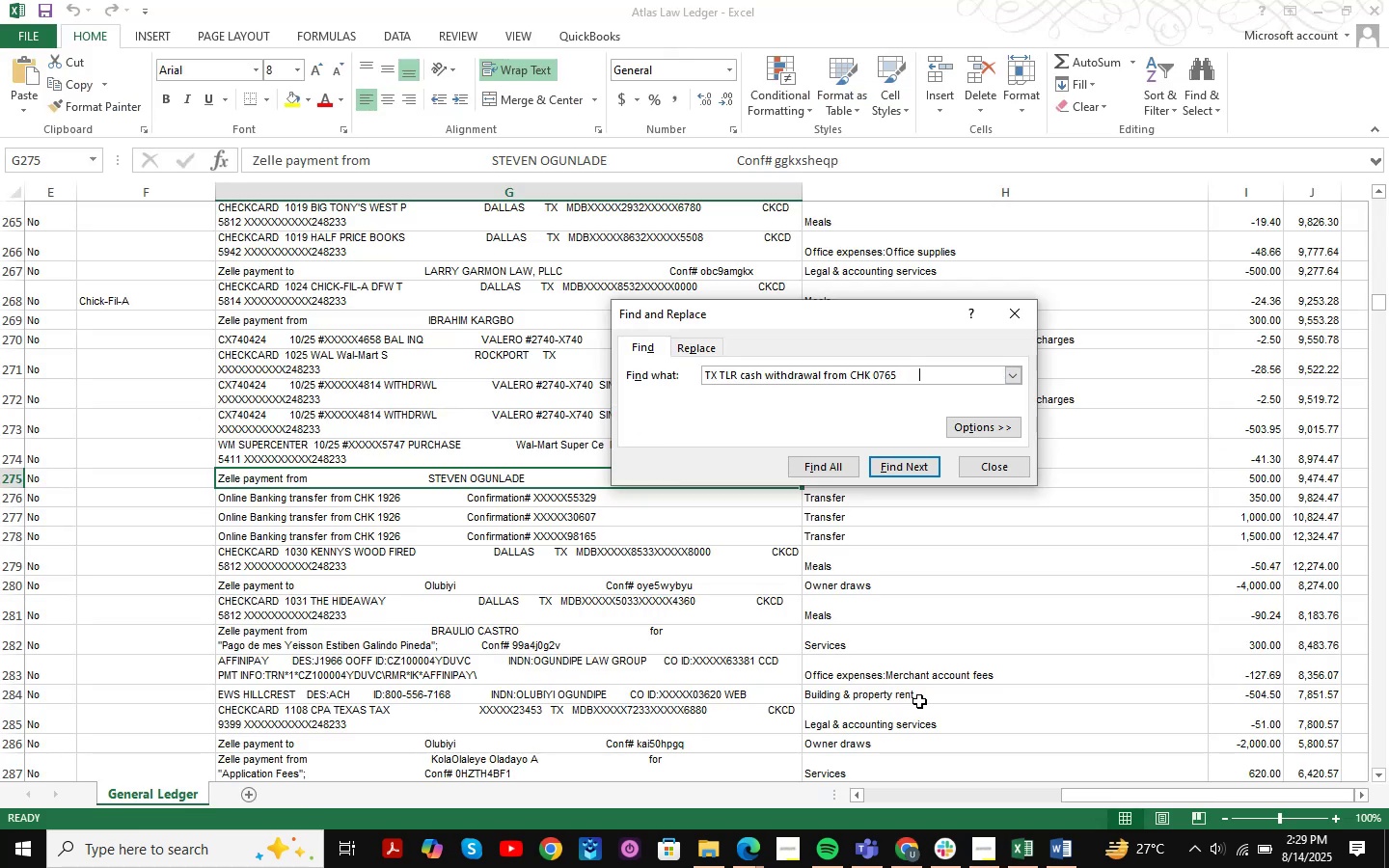 
key(NumpadEnter)
 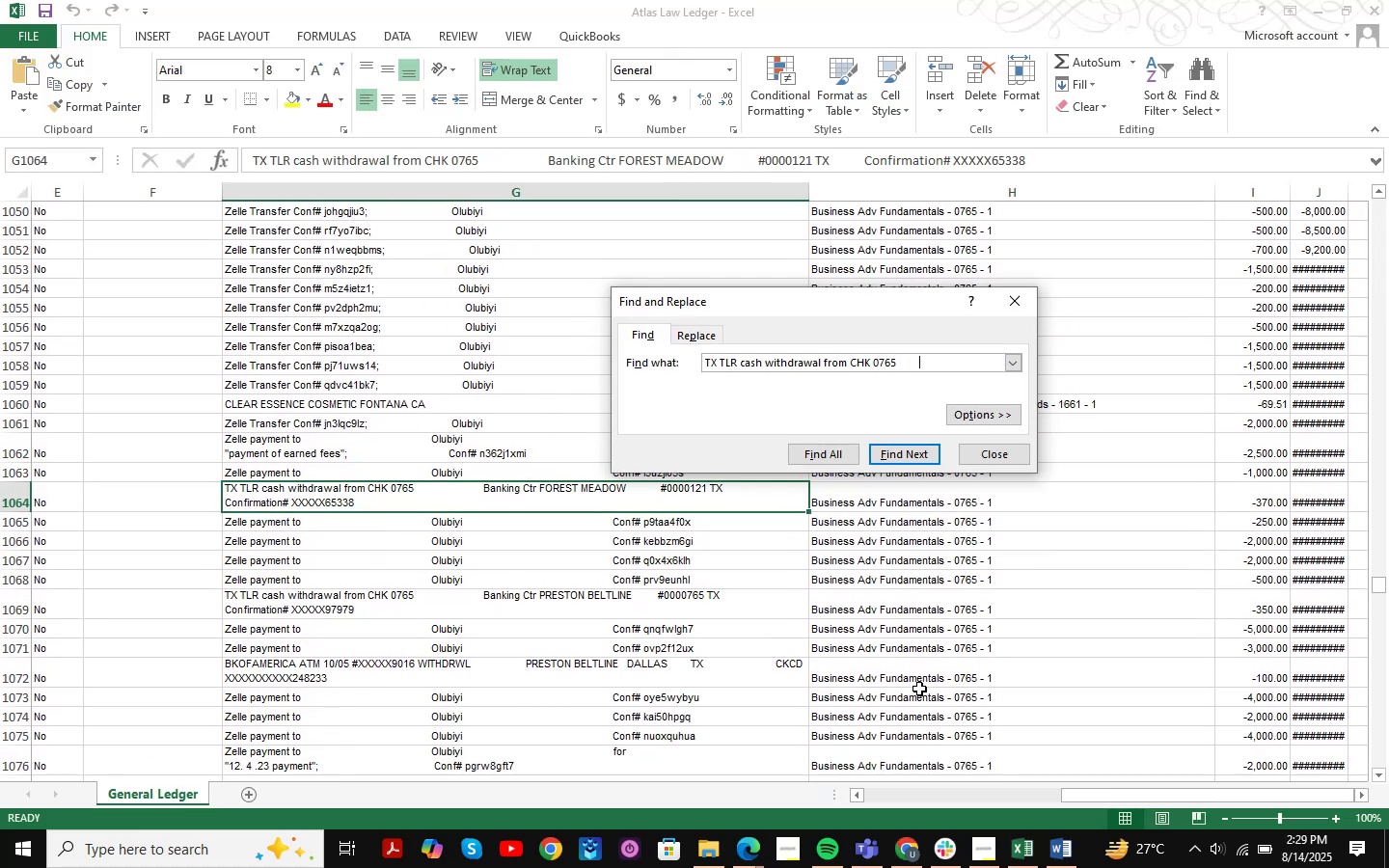 
key(NumpadEnter)
 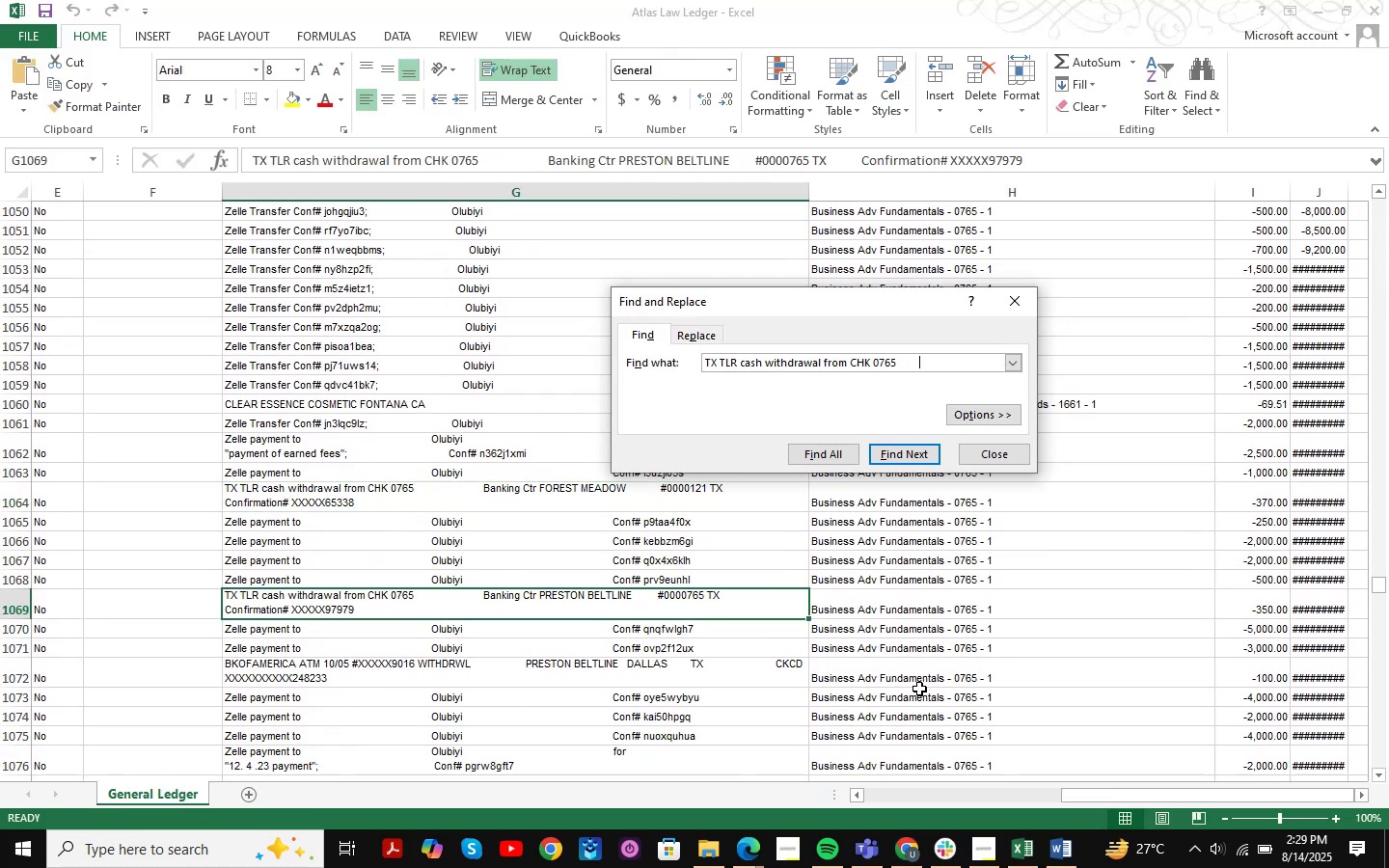 
key(NumpadEnter)
 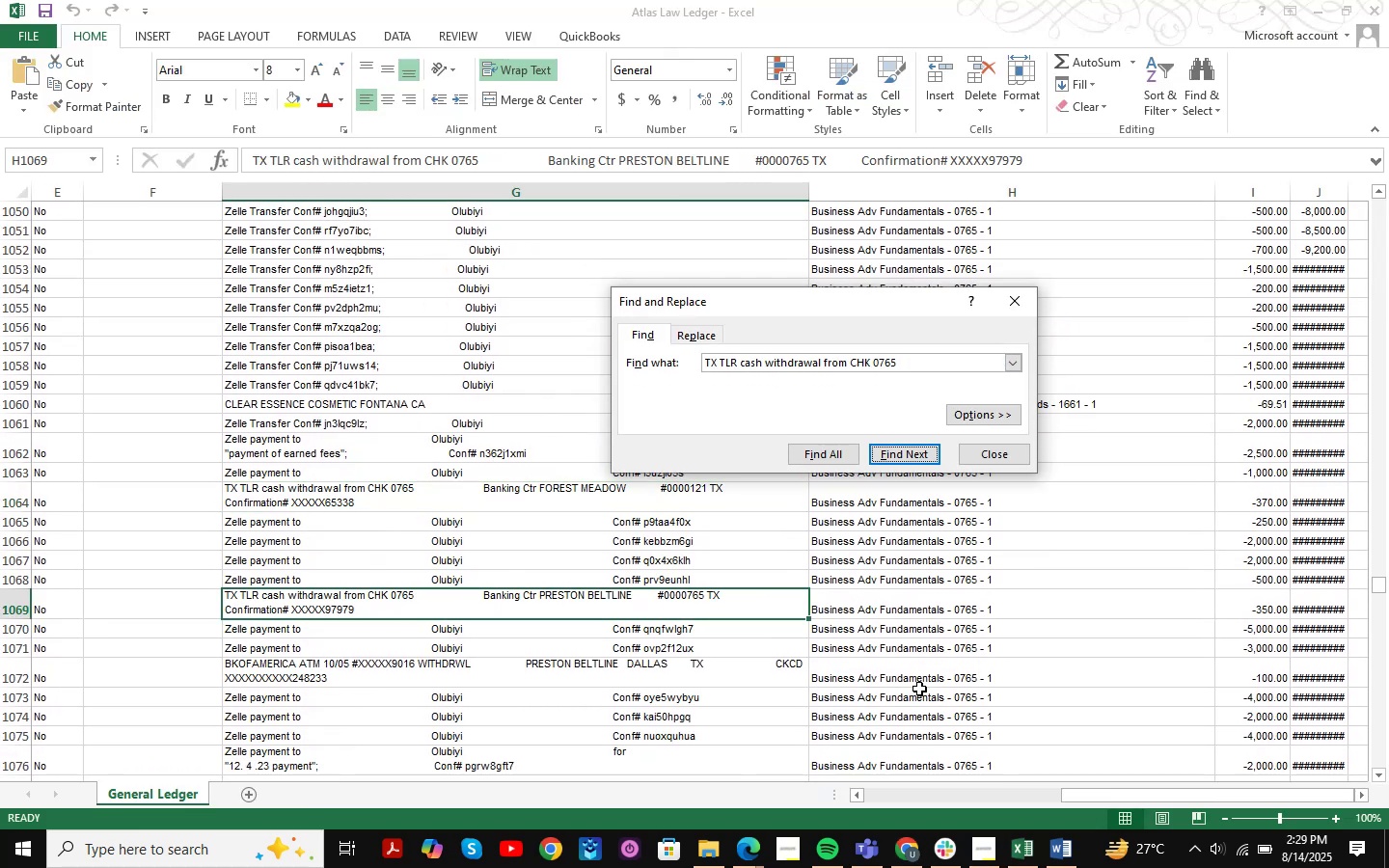 
key(NumpadEnter)
 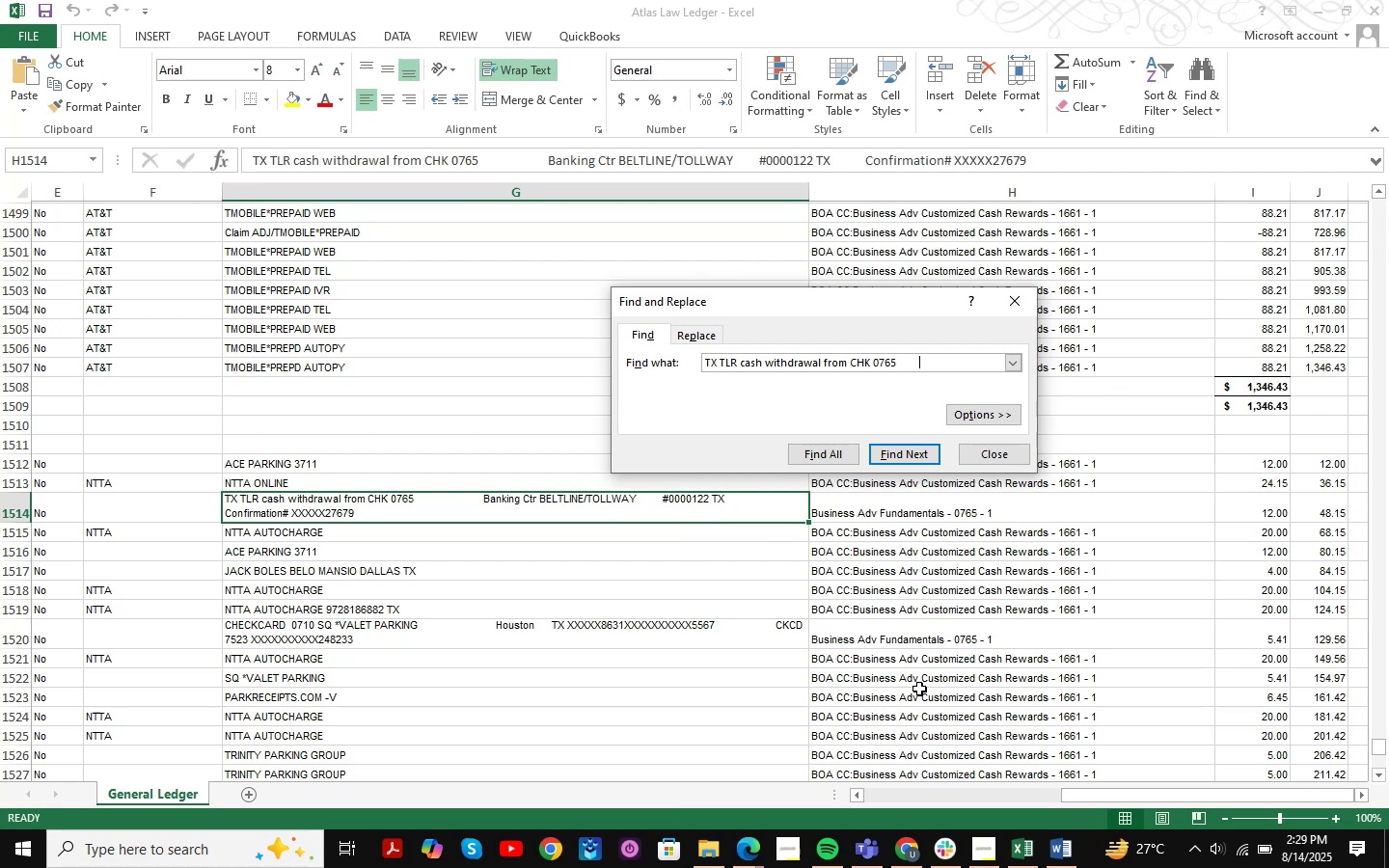 
key(NumpadEnter)
 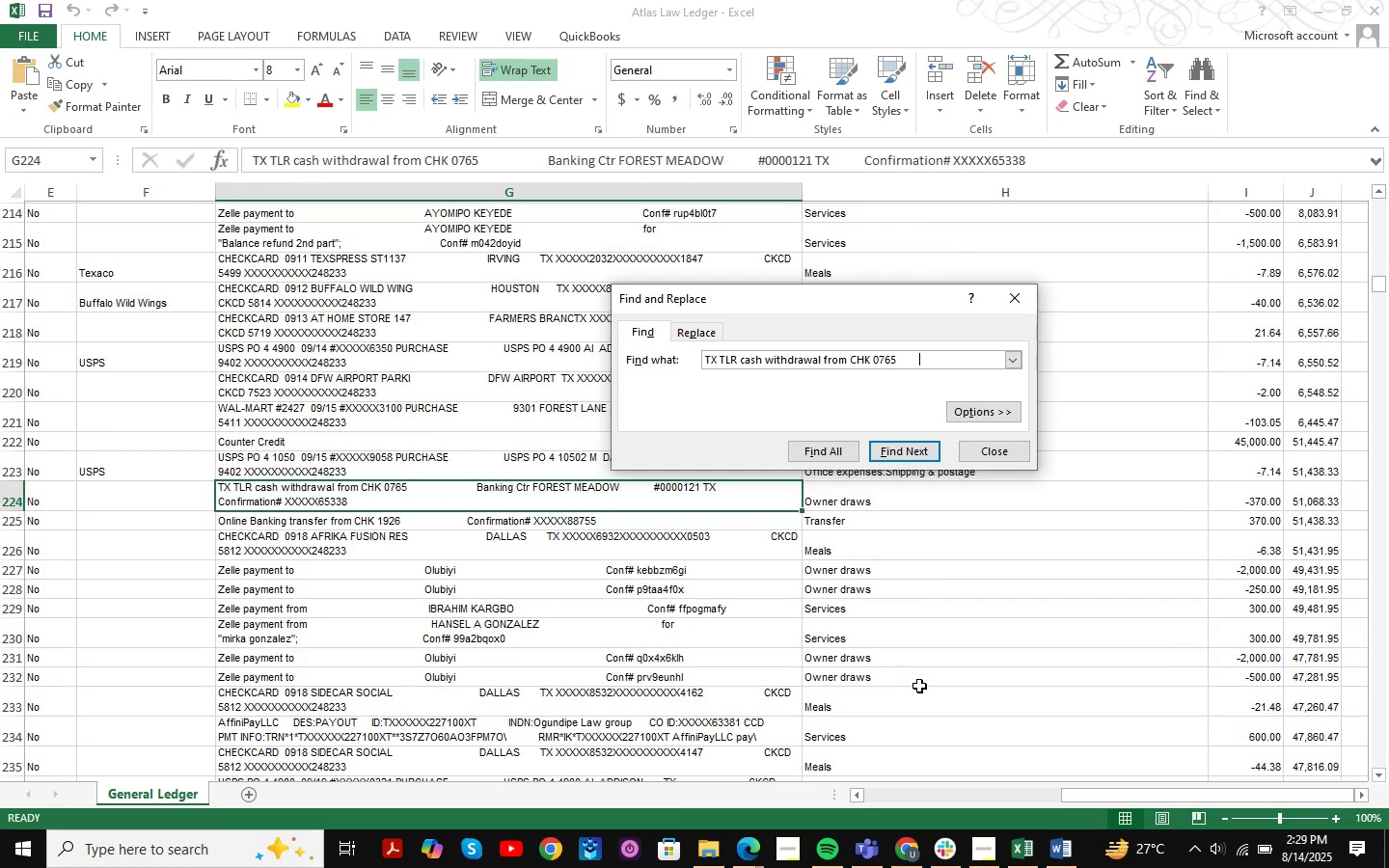 
key(NumpadEnter)
 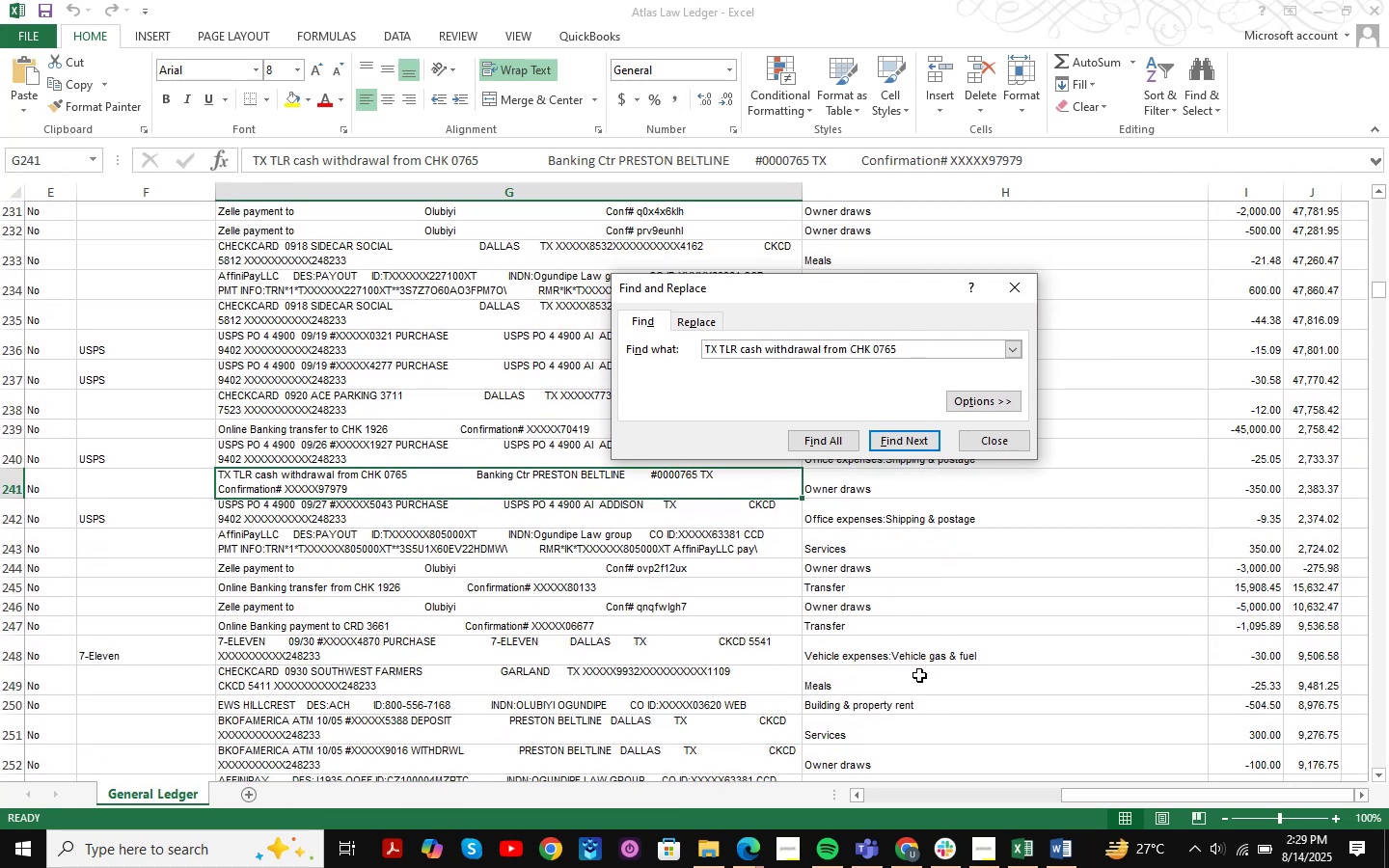 
left_click([994, 447])
 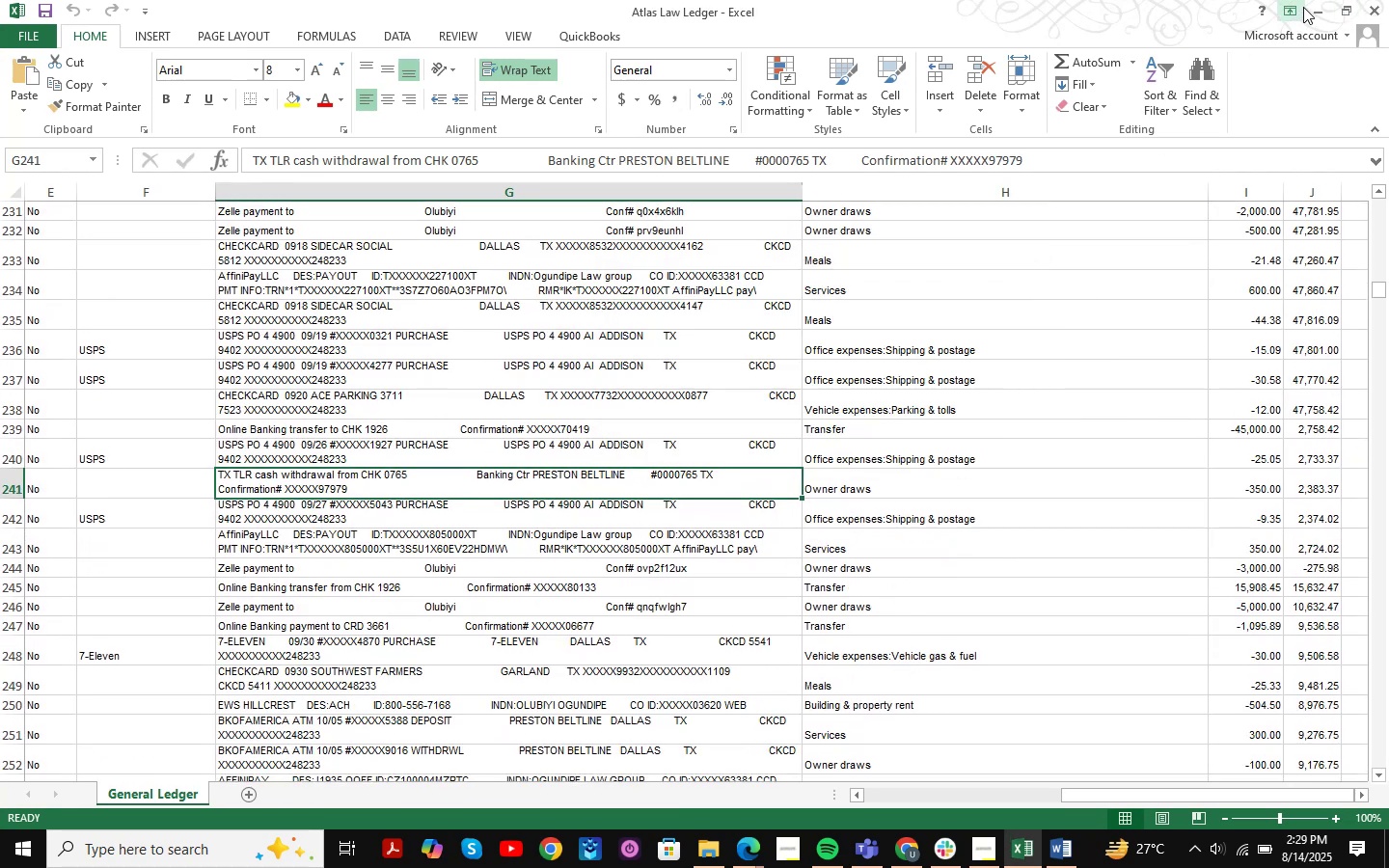 
left_click([1319, 0])
 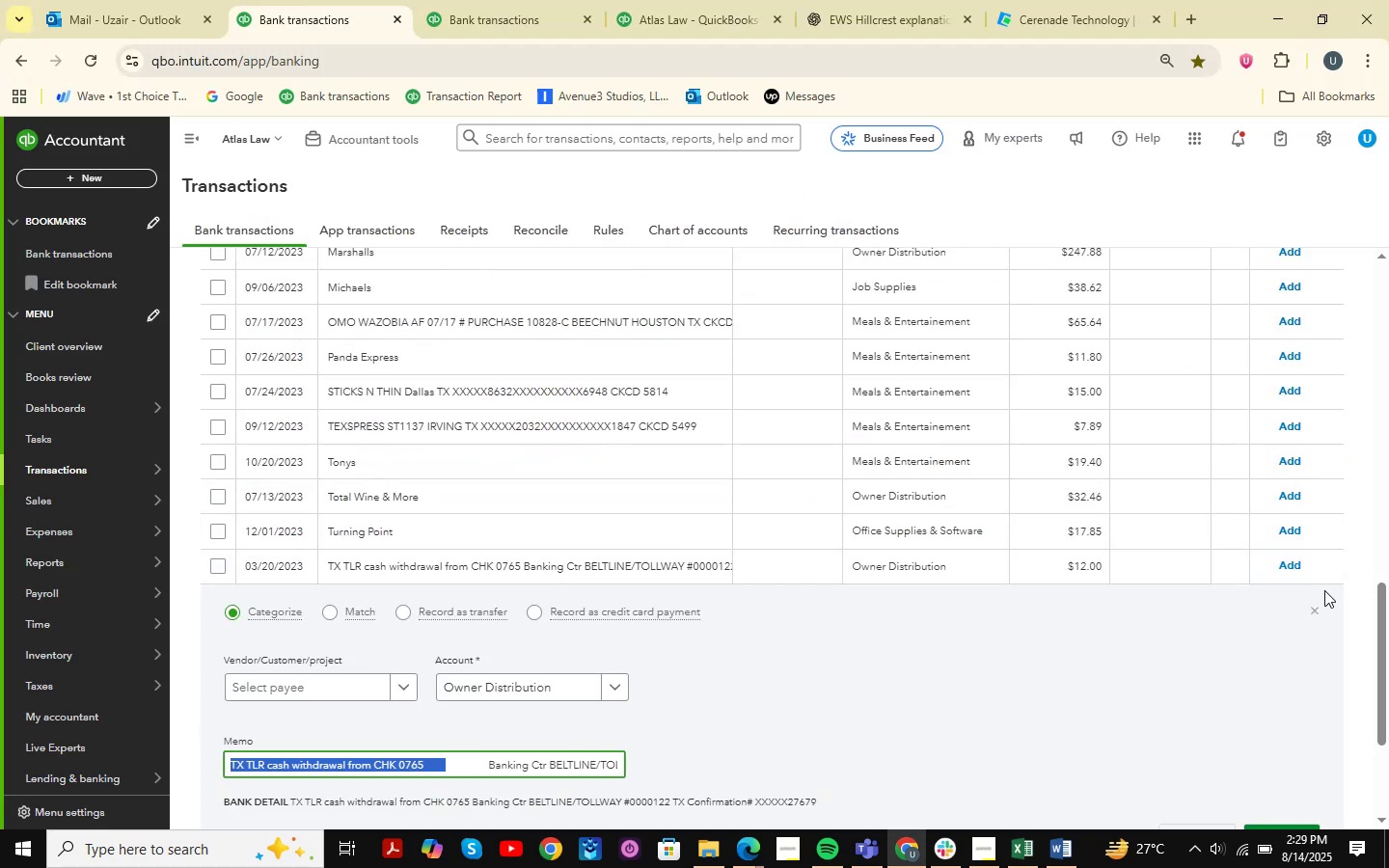 
left_click([1315, 612])
 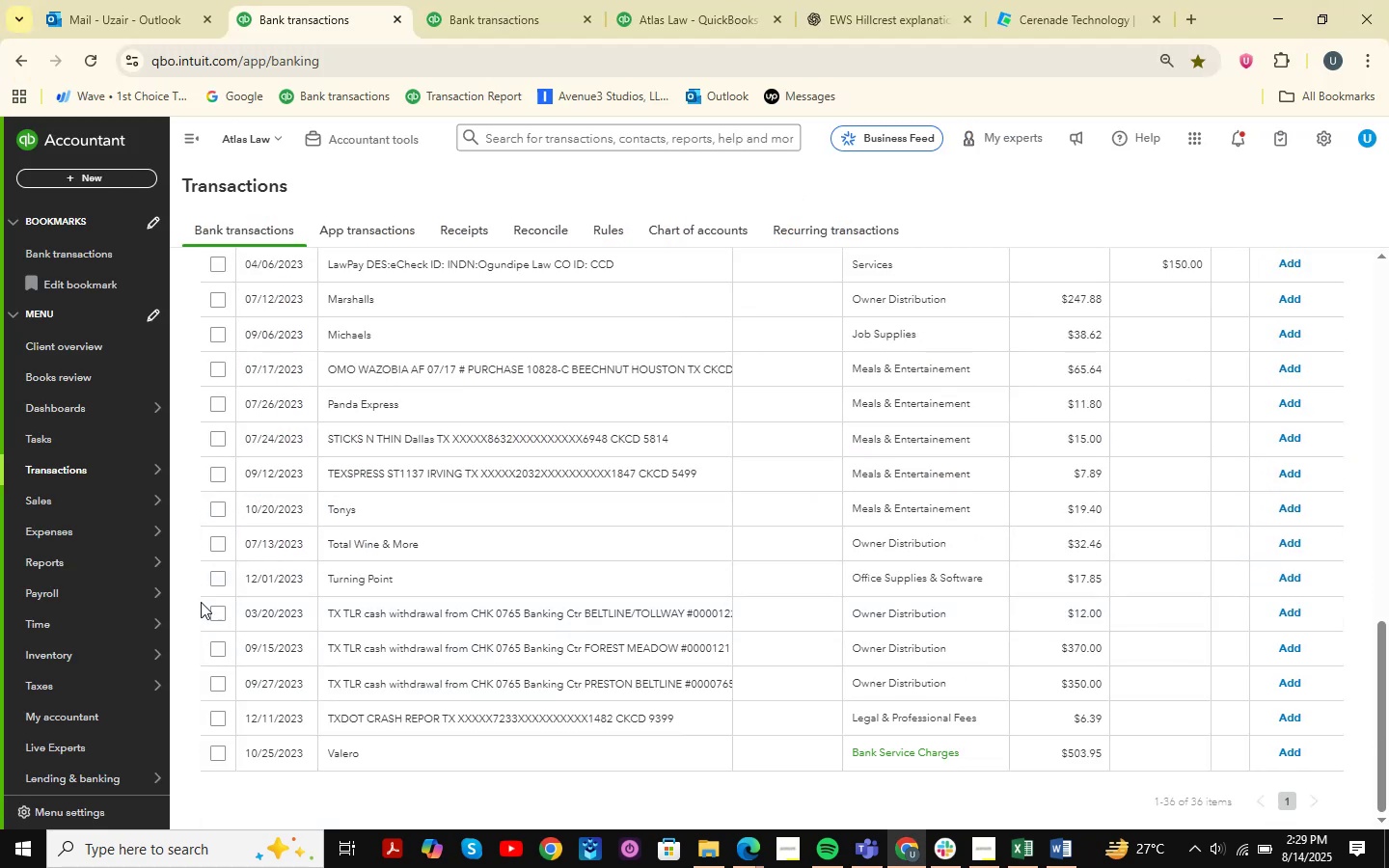 
left_click([211, 610])
 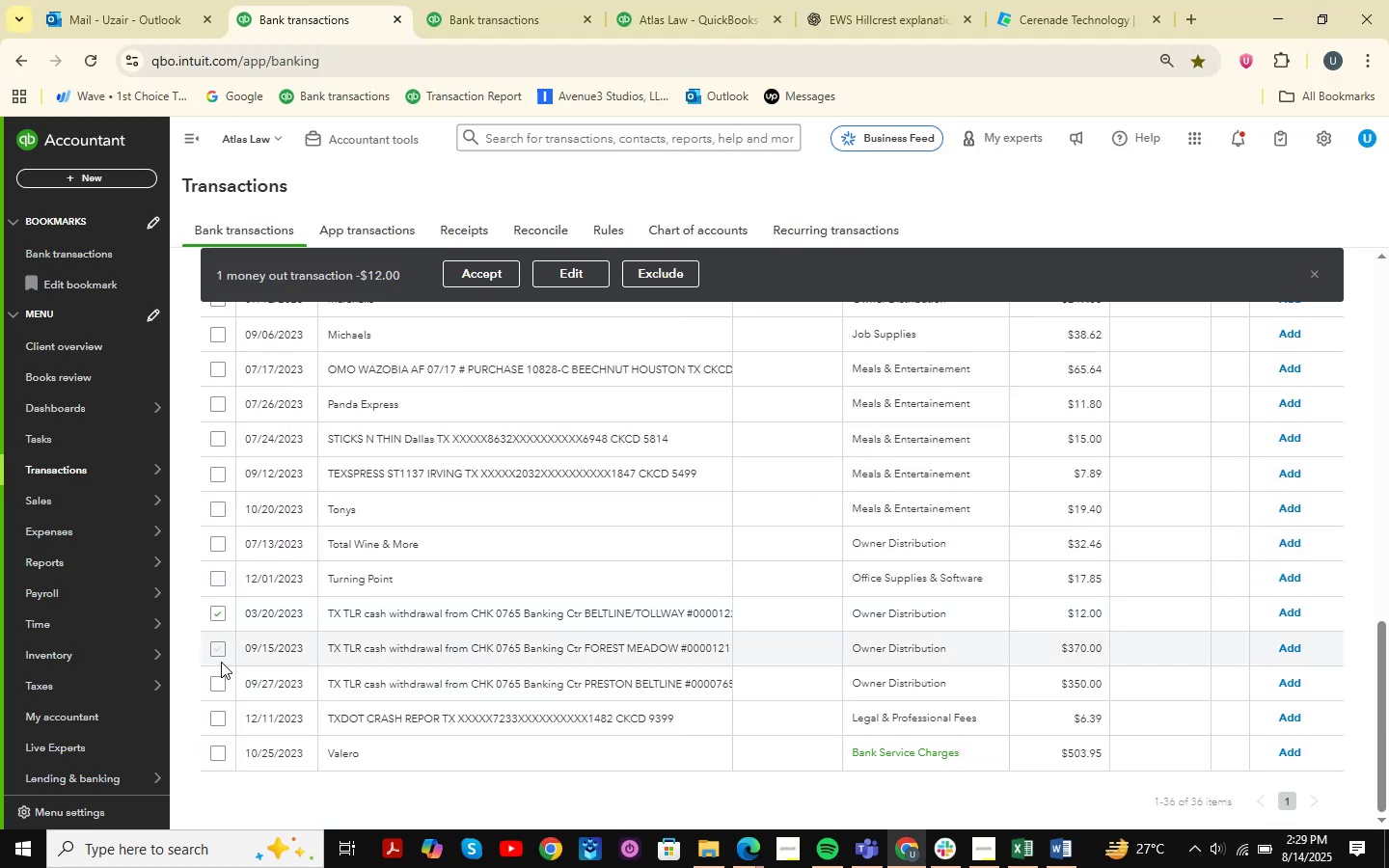 
double_click([221, 684])
 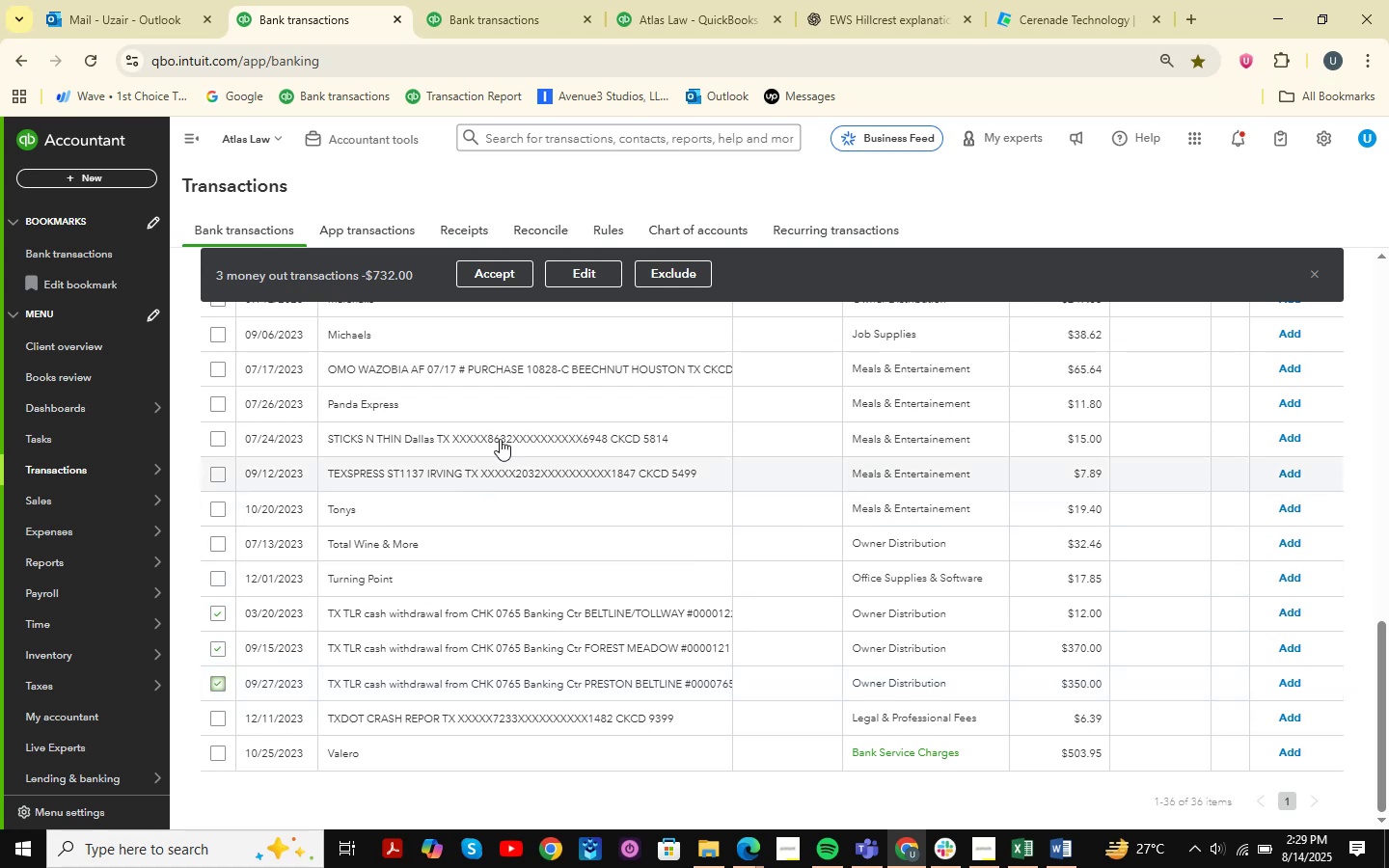 
left_click([582, 265])
 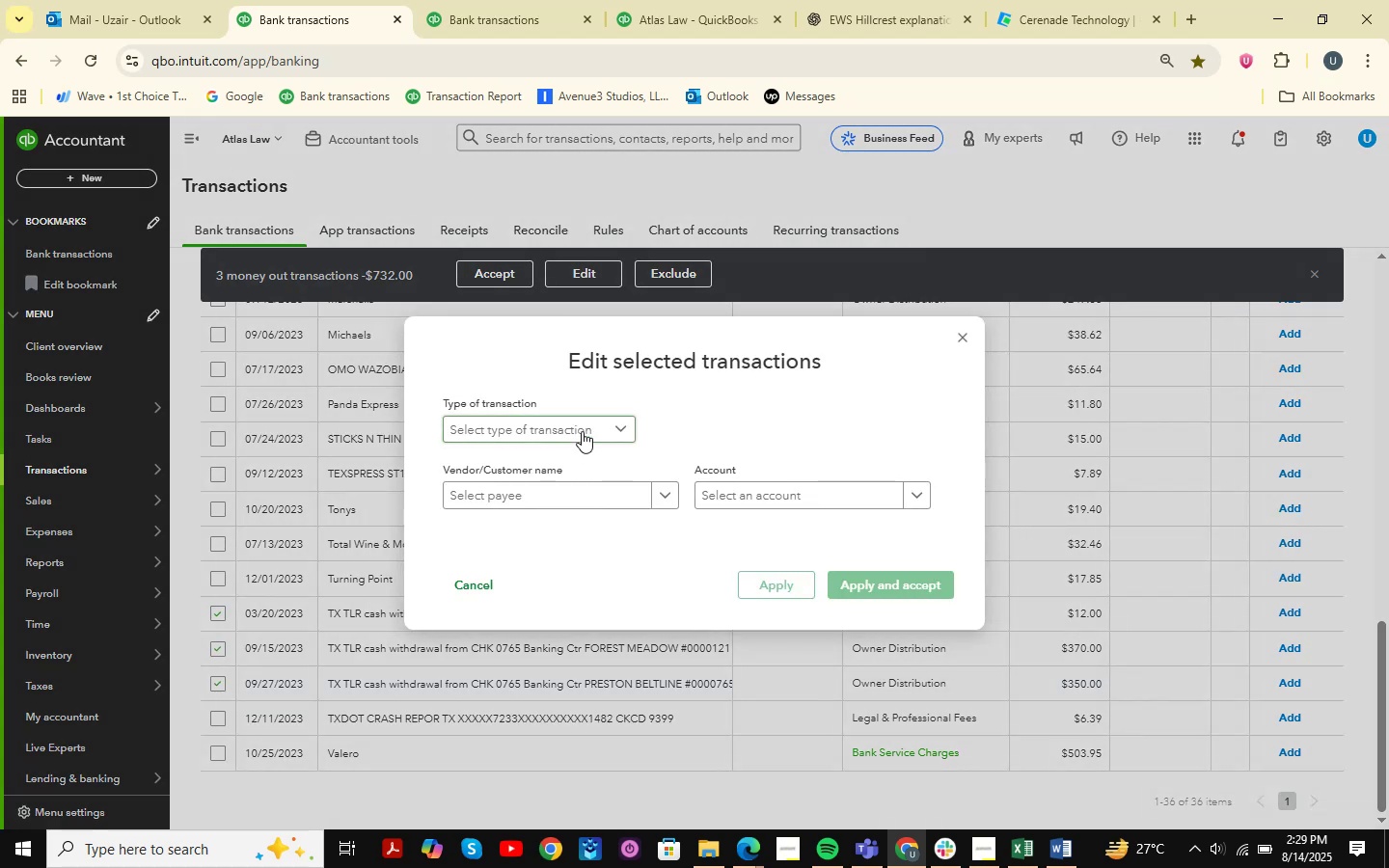 
double_click([513, 469])
 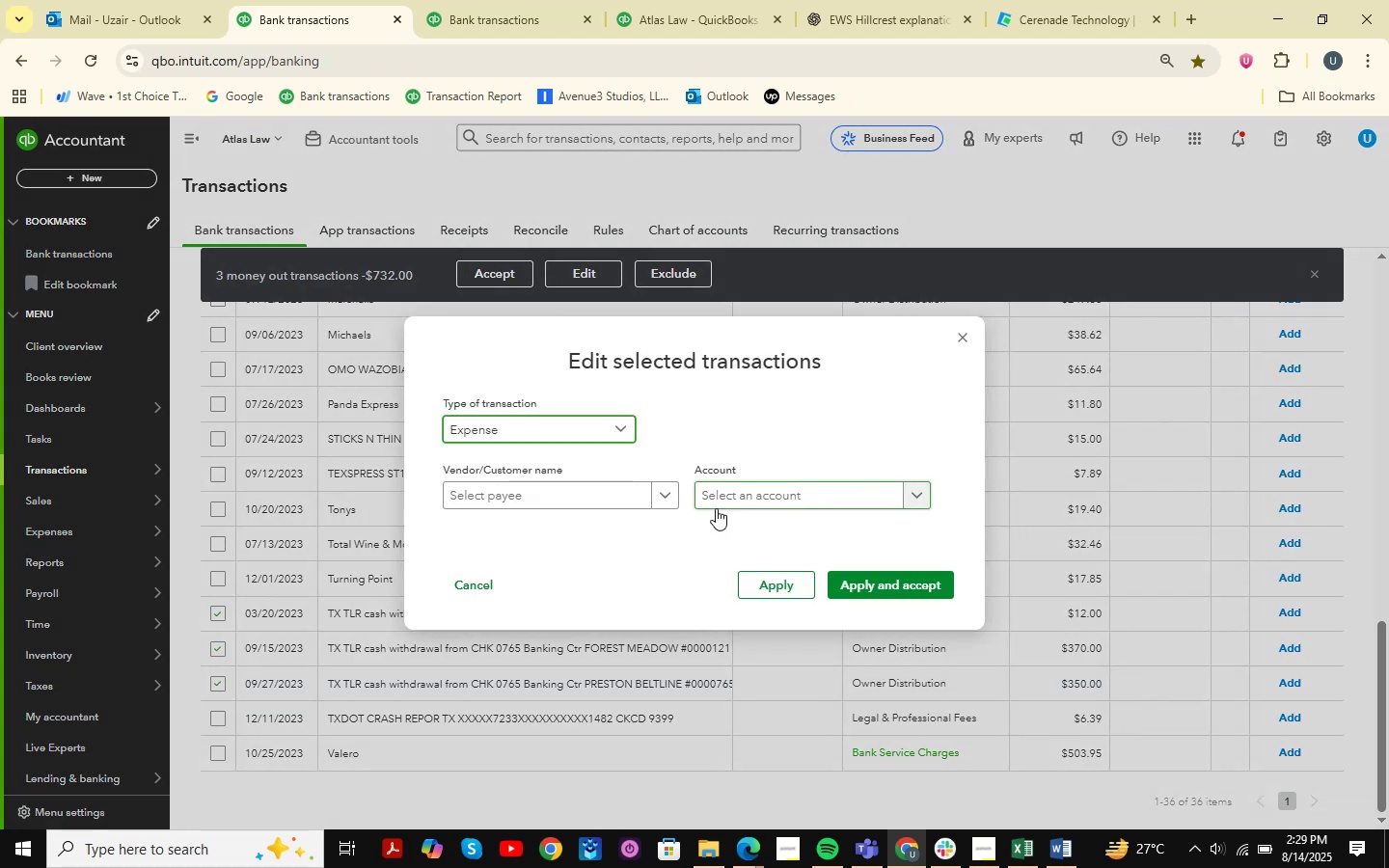 
left_click([715, 497])
 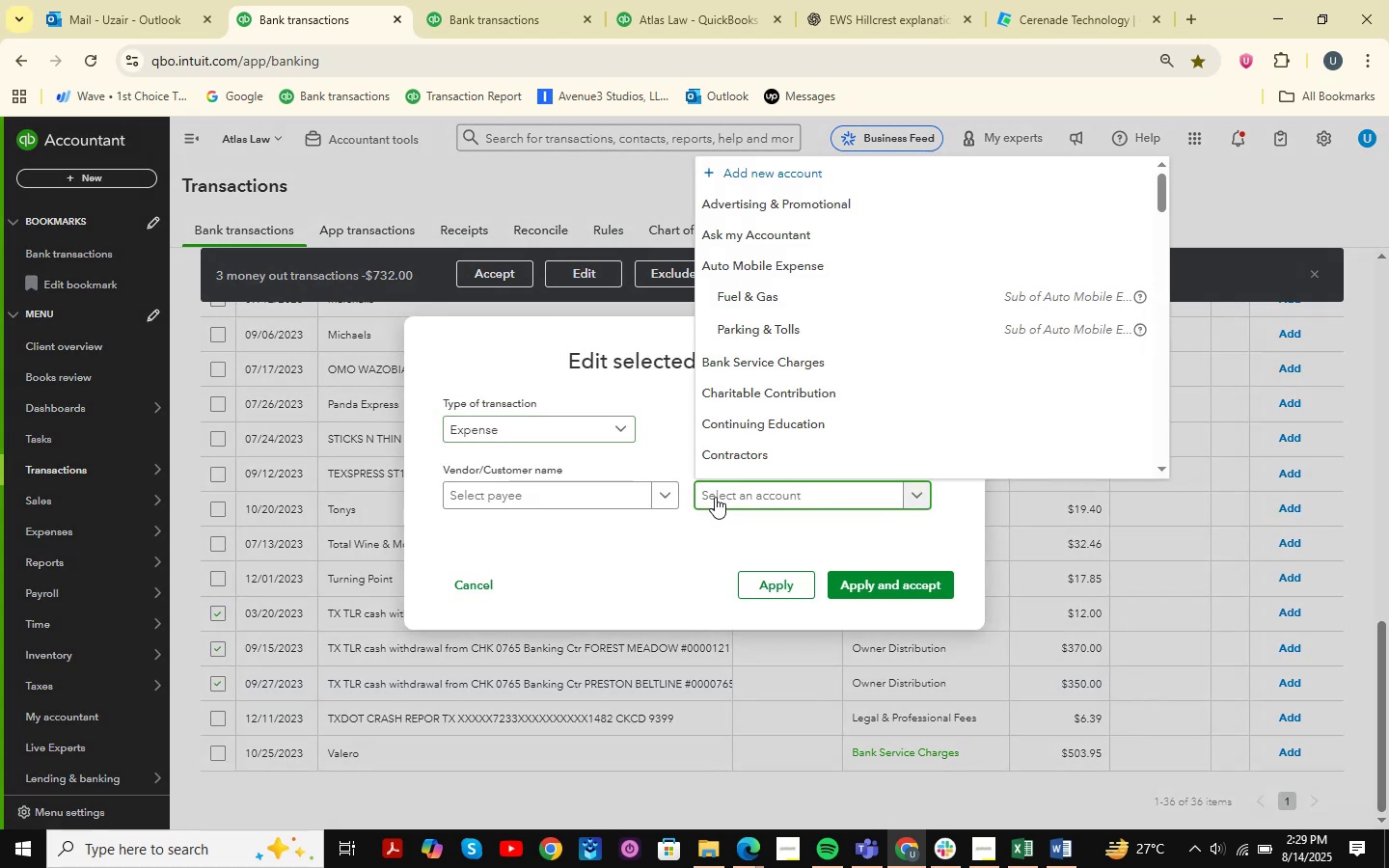 
type(owner )
 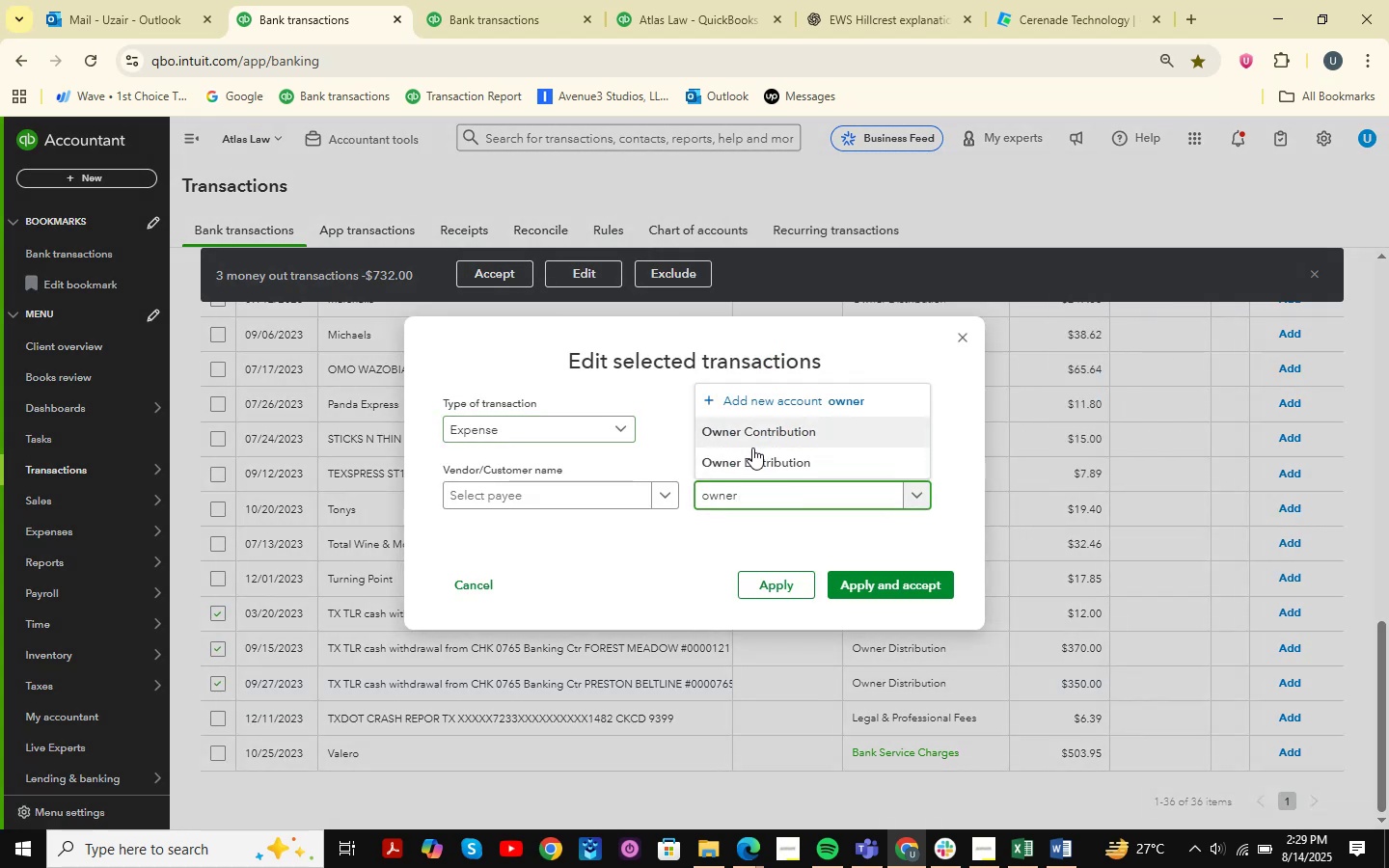 
left_click([755, 458])
 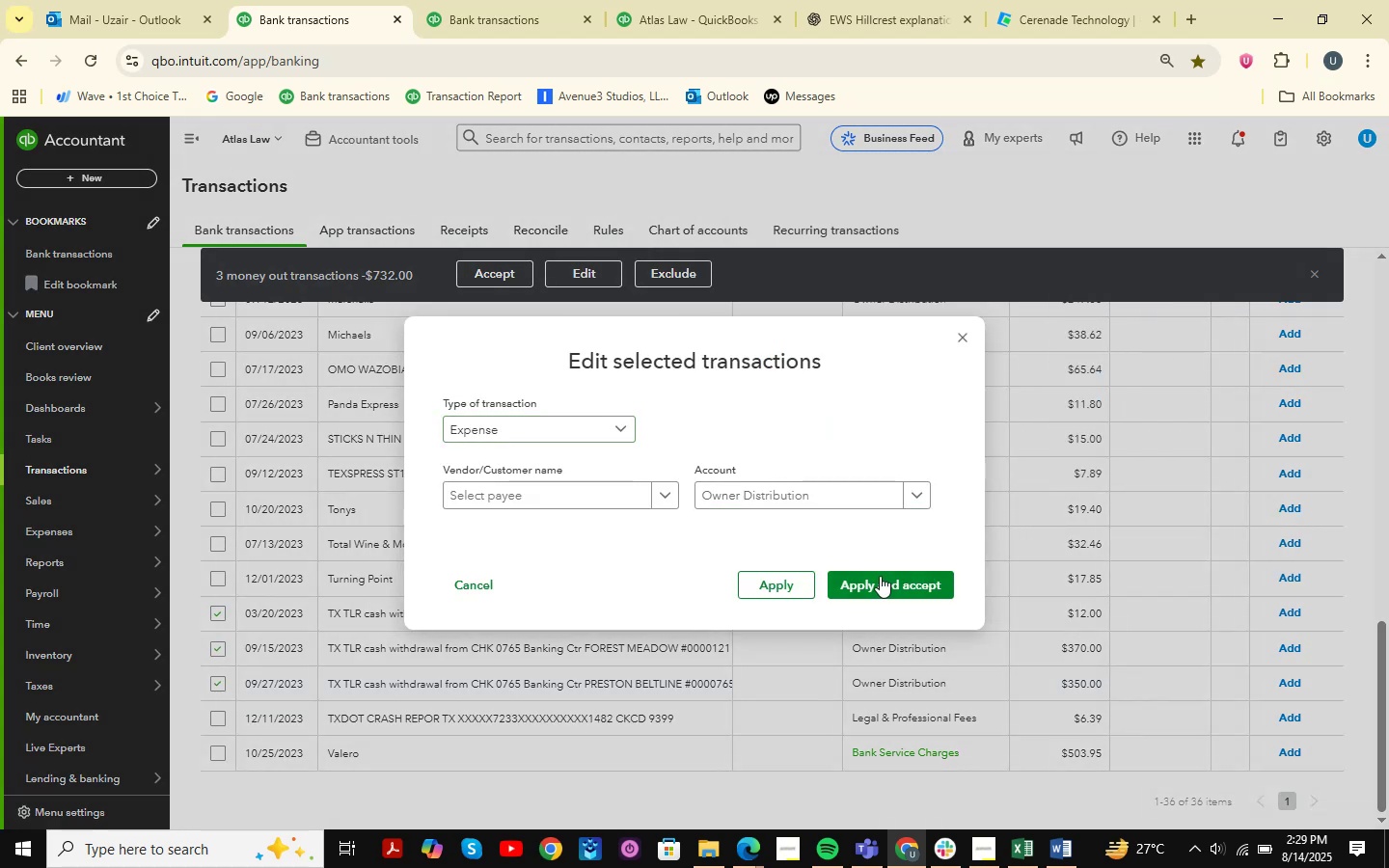 
left_click([879, 579])
 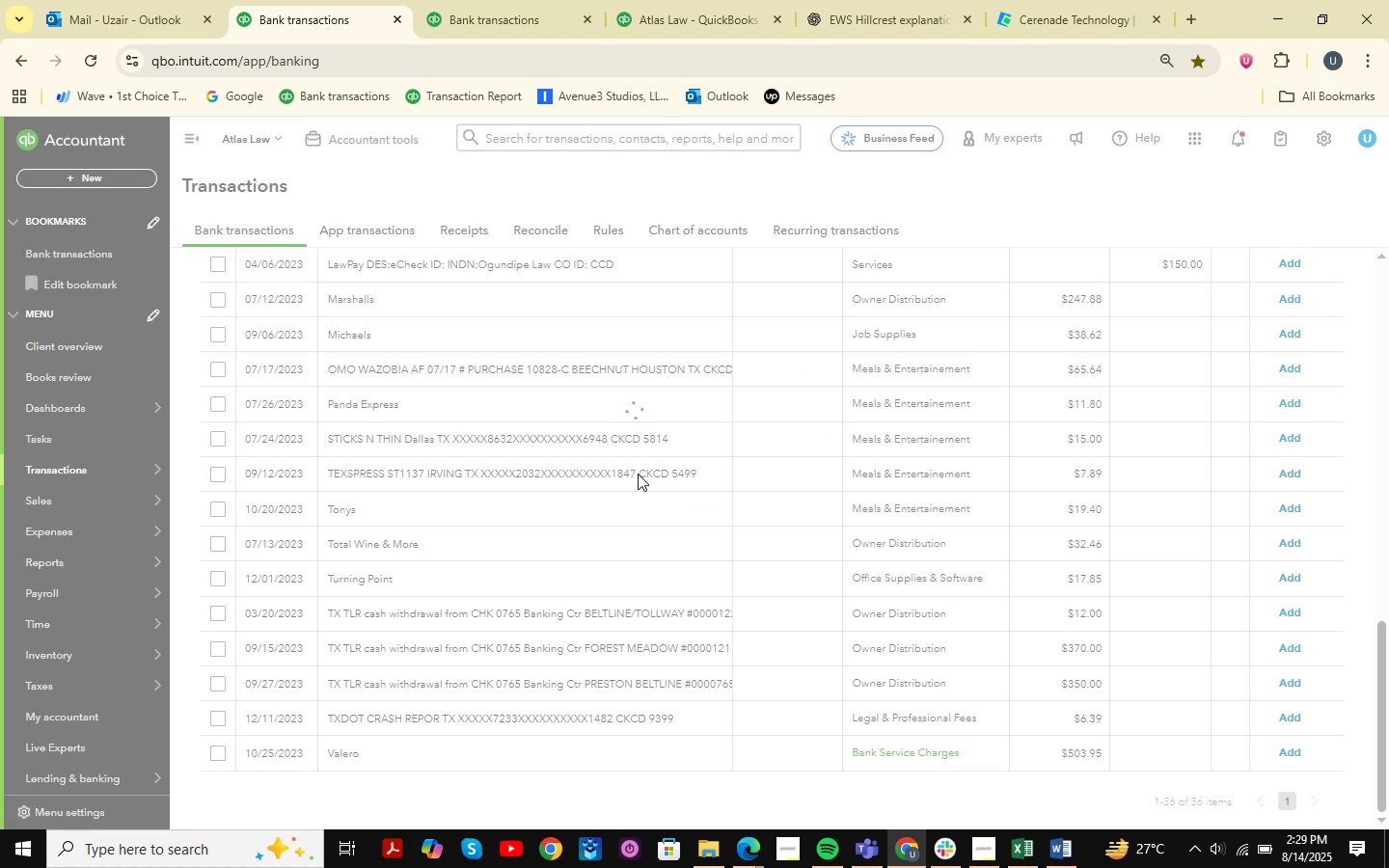 
scroll: coordinate [467, 609], scroll_direction: up, amount: 8.0
 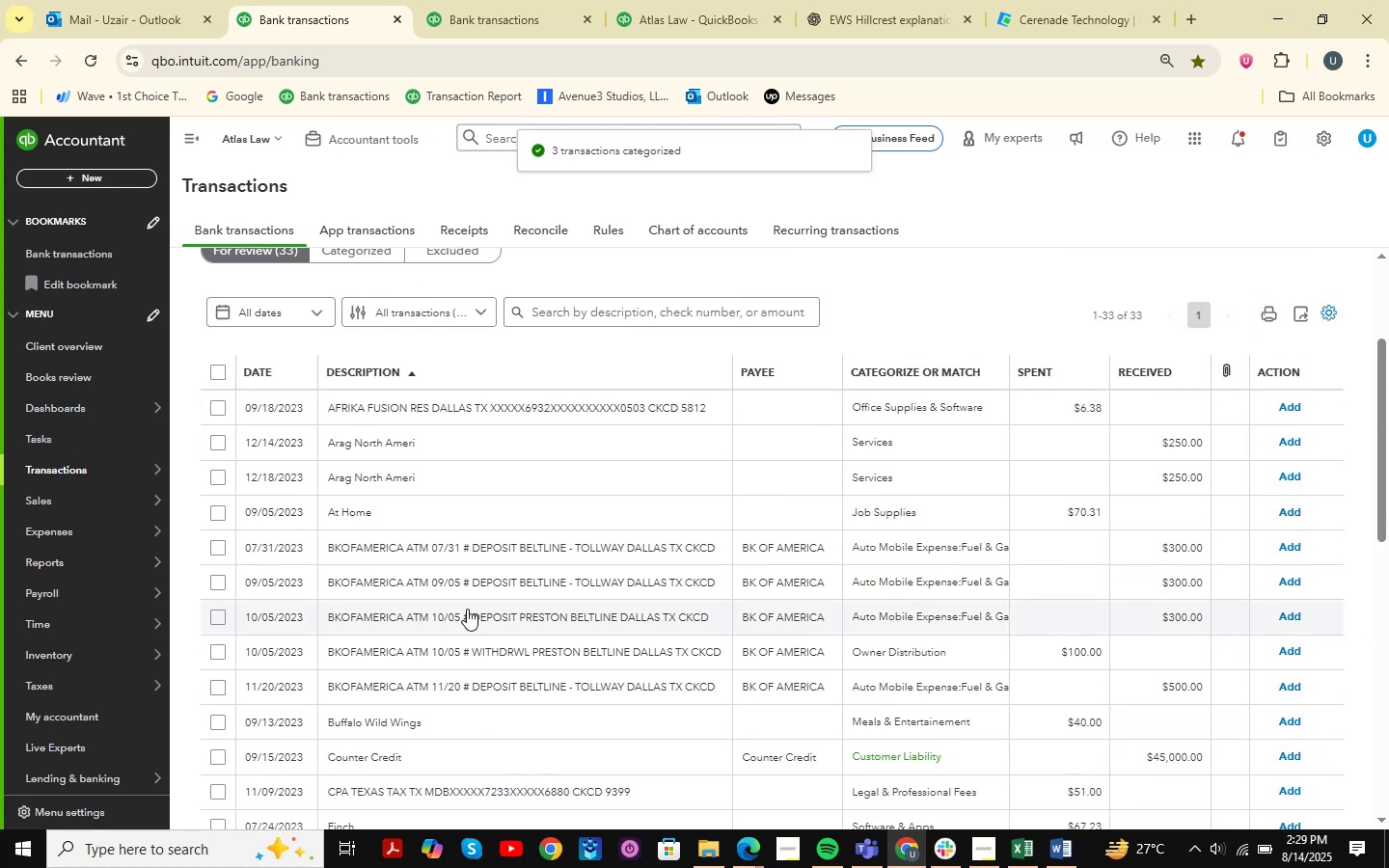 
scroll: coordinate [474, 622], scroll_direction: down, amount: 6.0
 